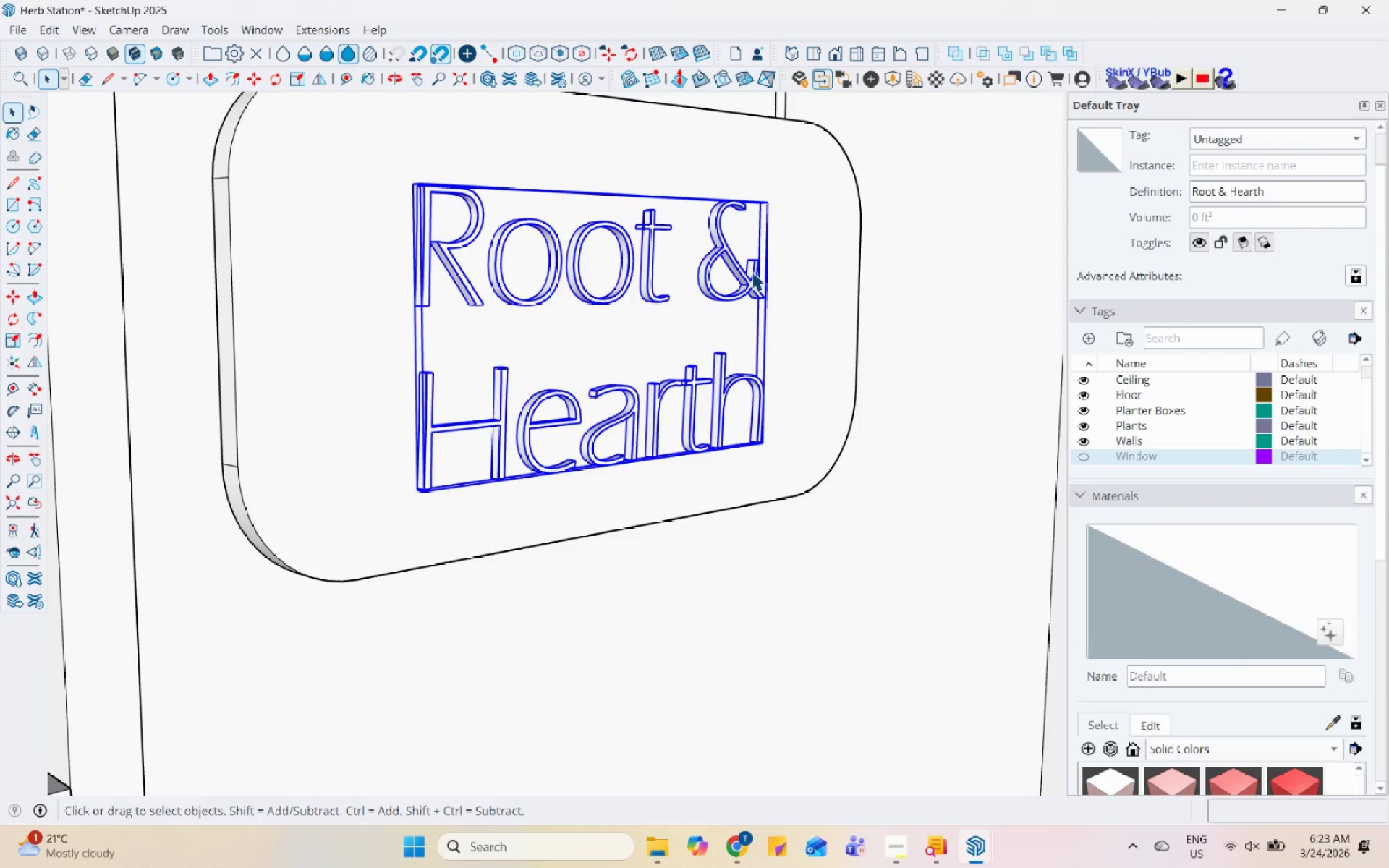 
double_click([807, 284])
 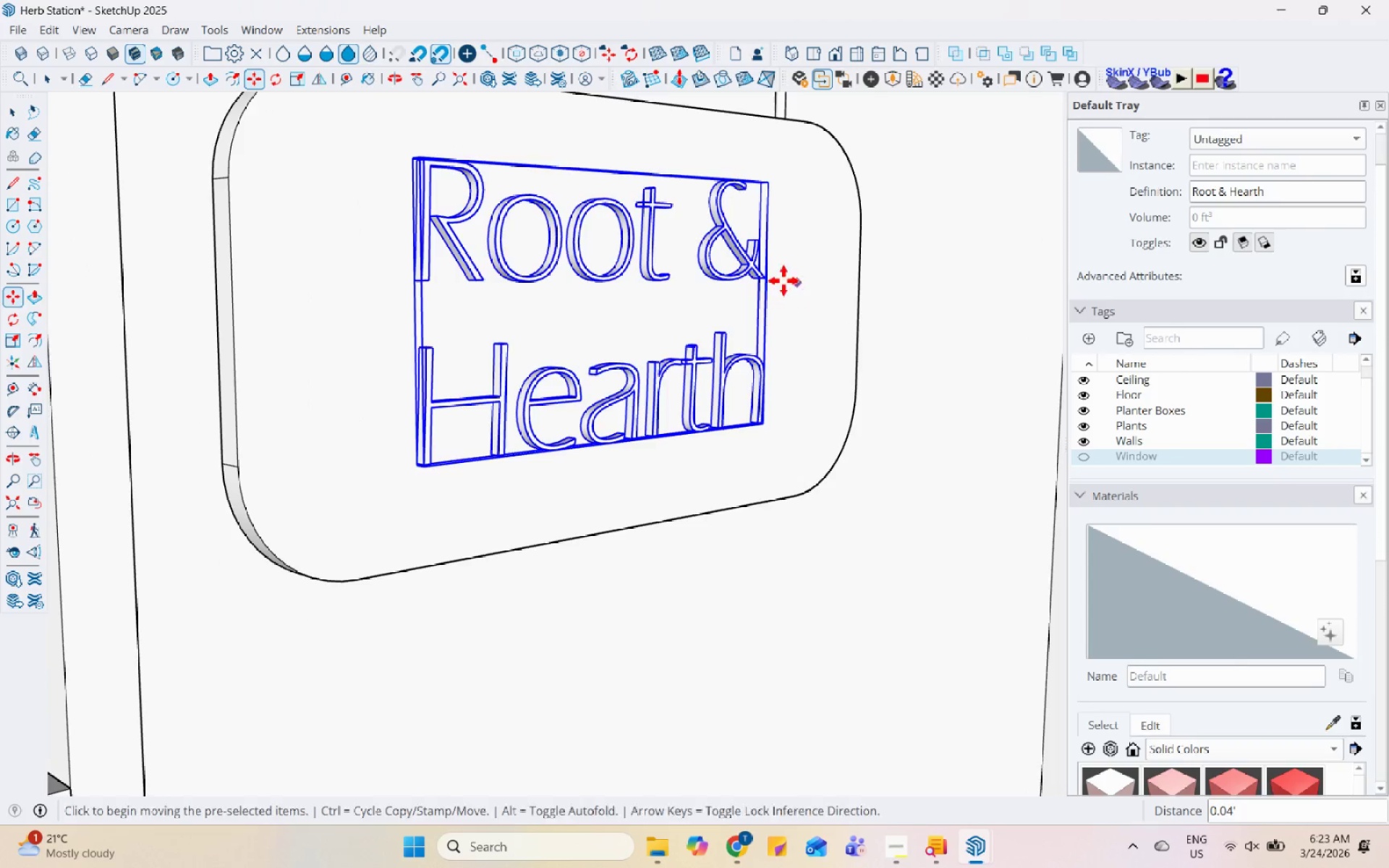 
key(Space)
 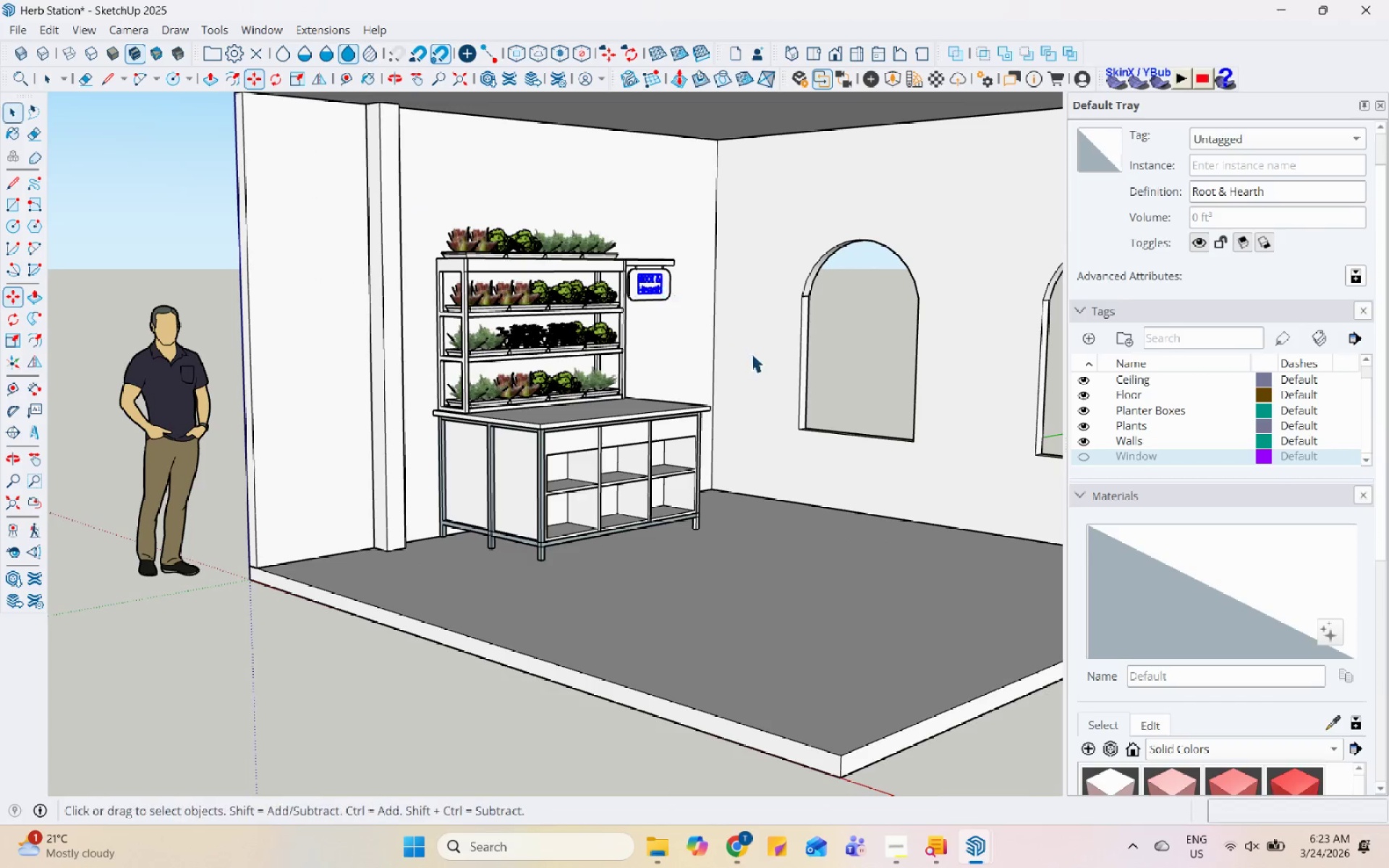 
left_click([751, 353])
 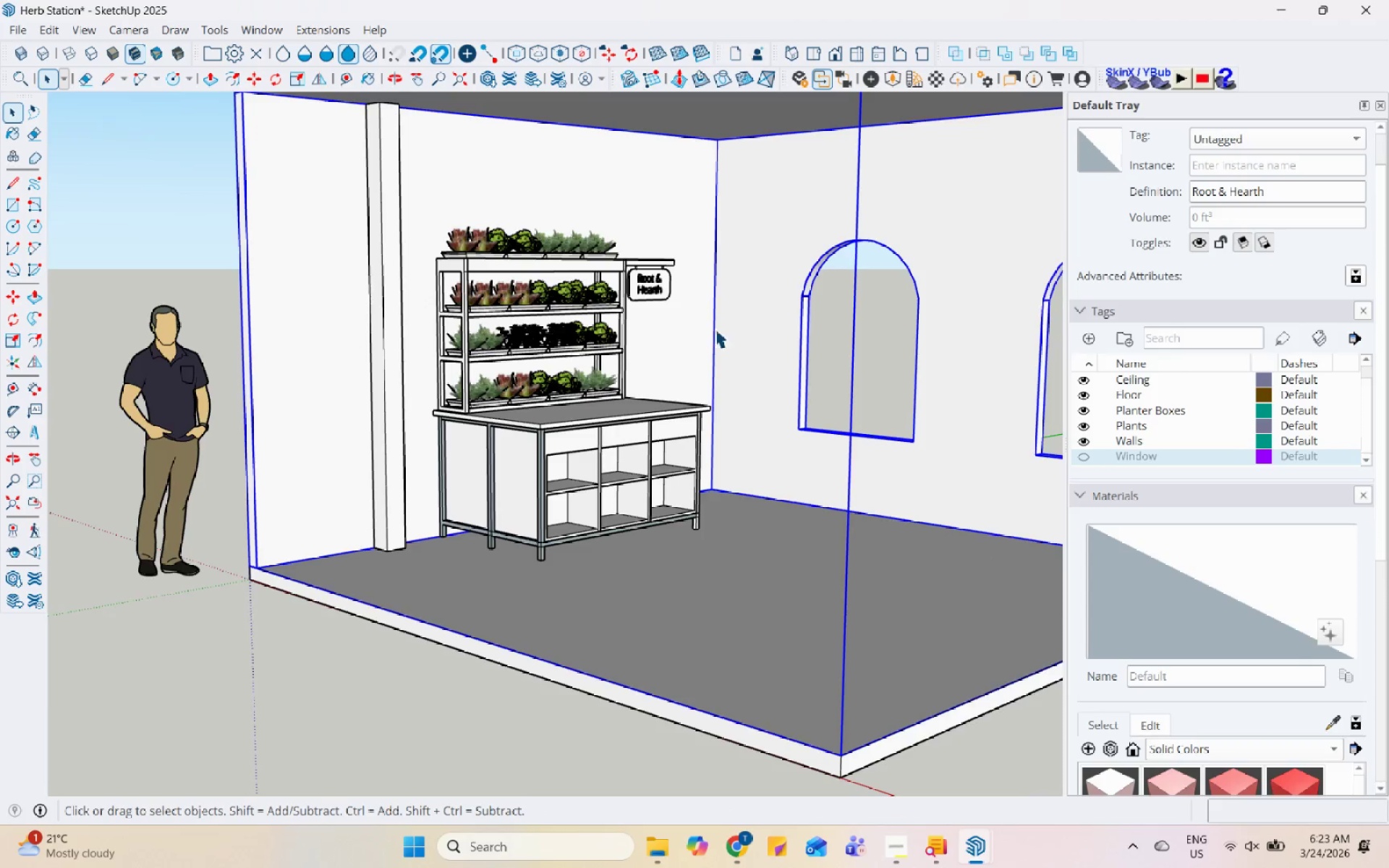 
scroll: coordinate [652, 282], scroll_direction: down, amount: 28.0
 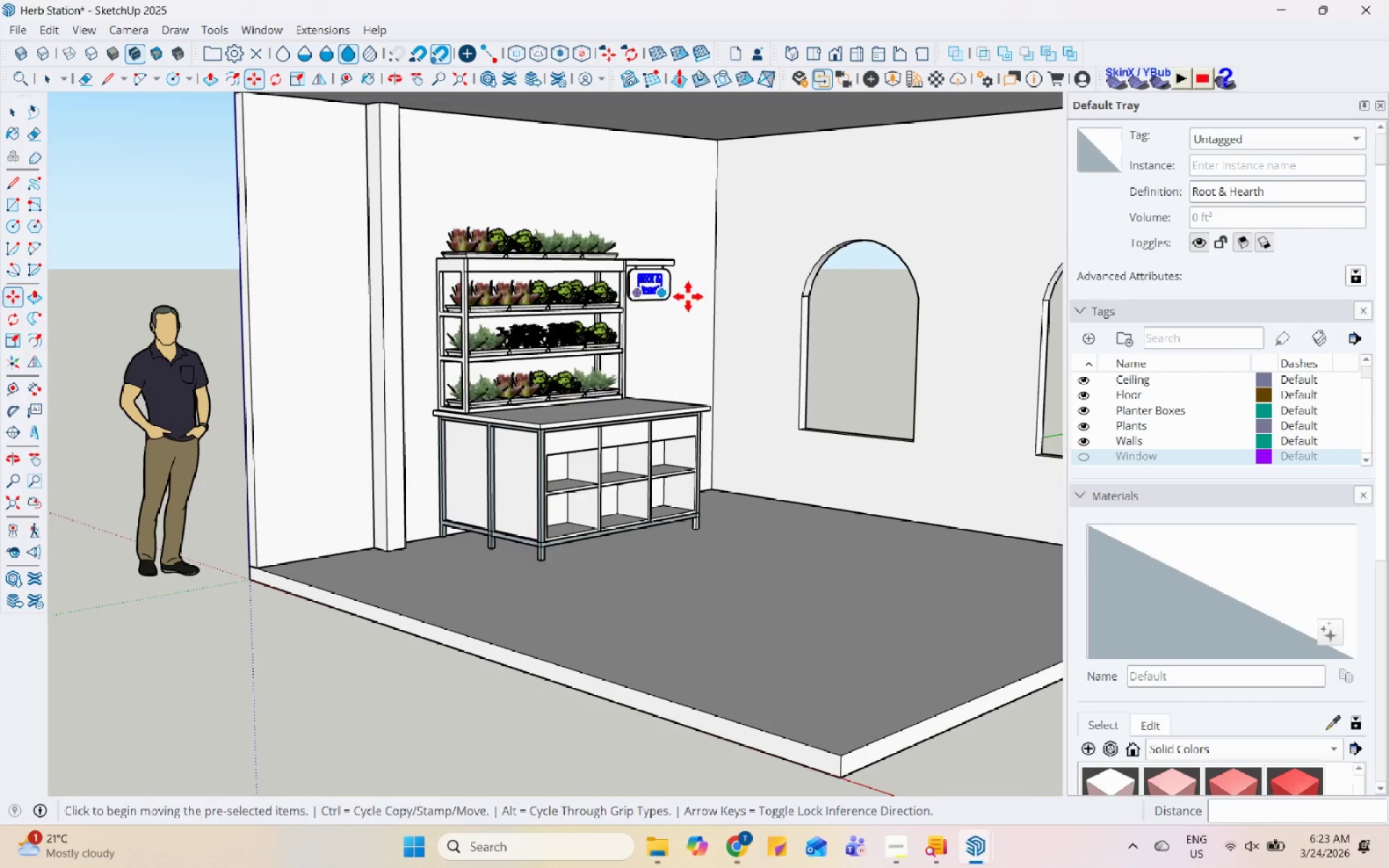 
scroll: coordinate [647, 292], scroll_direction: up, amount: 12.0
 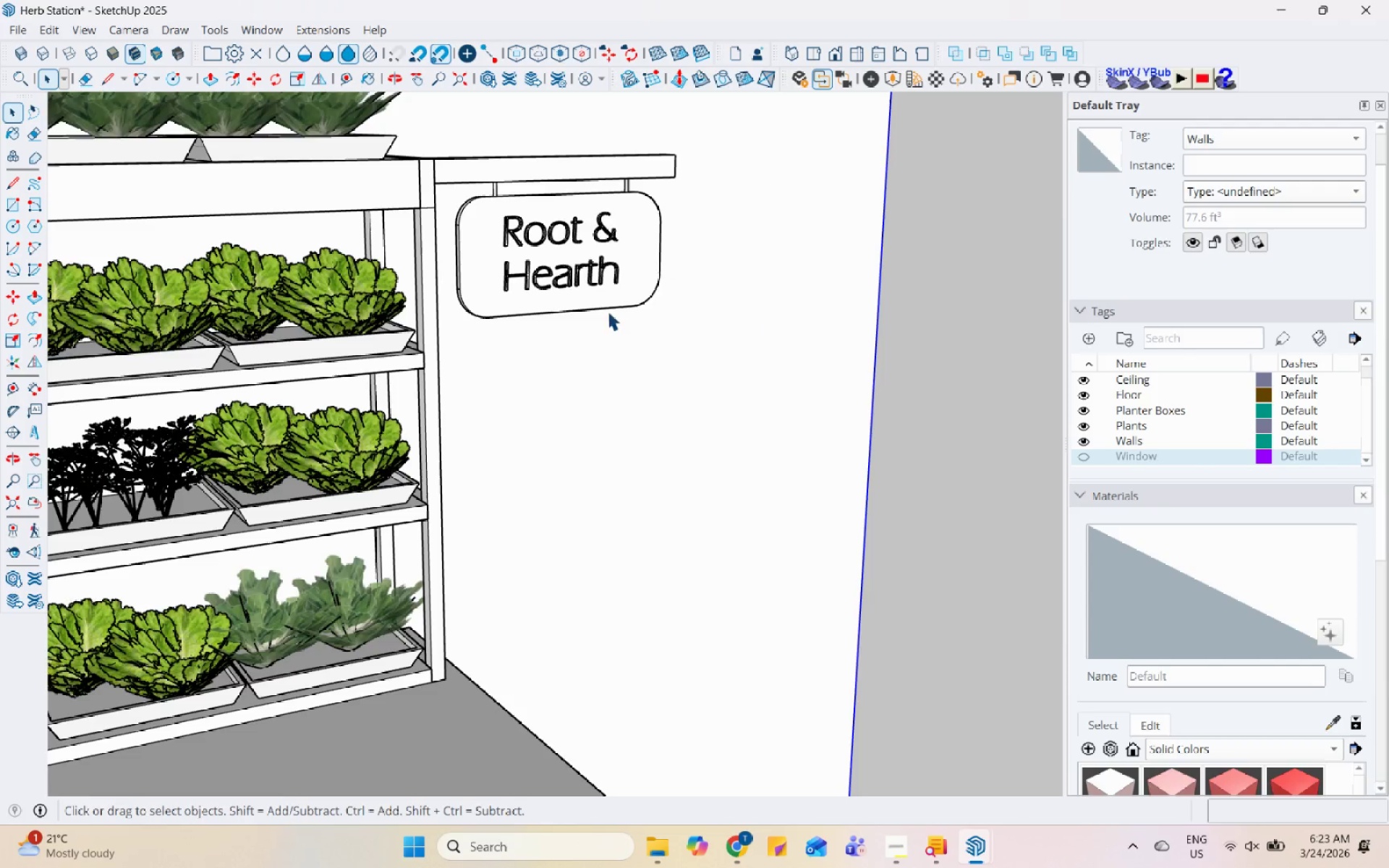 
scroll: coordinate [702, 288], scroll_direction: down, amount: 13.0
 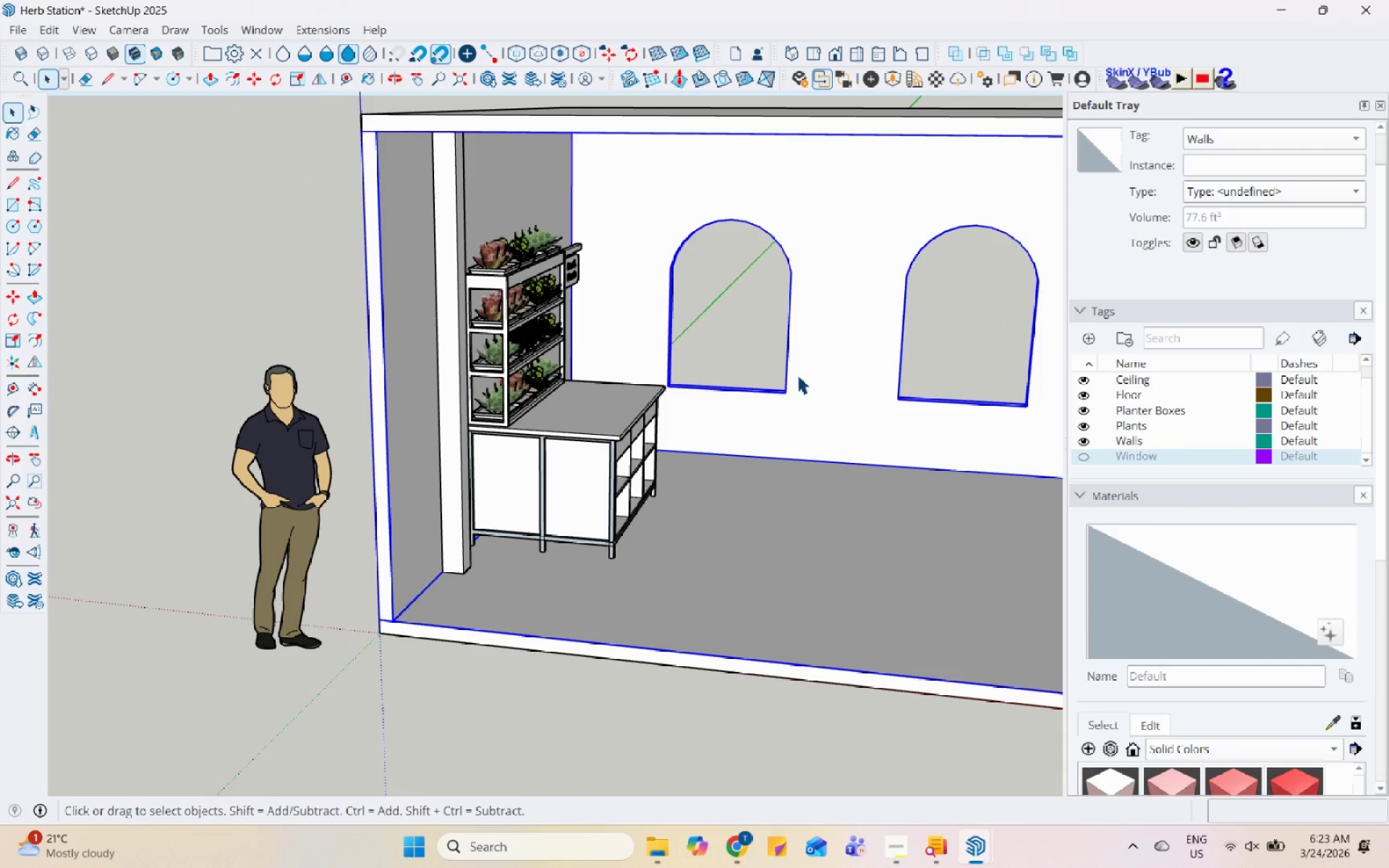 
key(Control+S)
 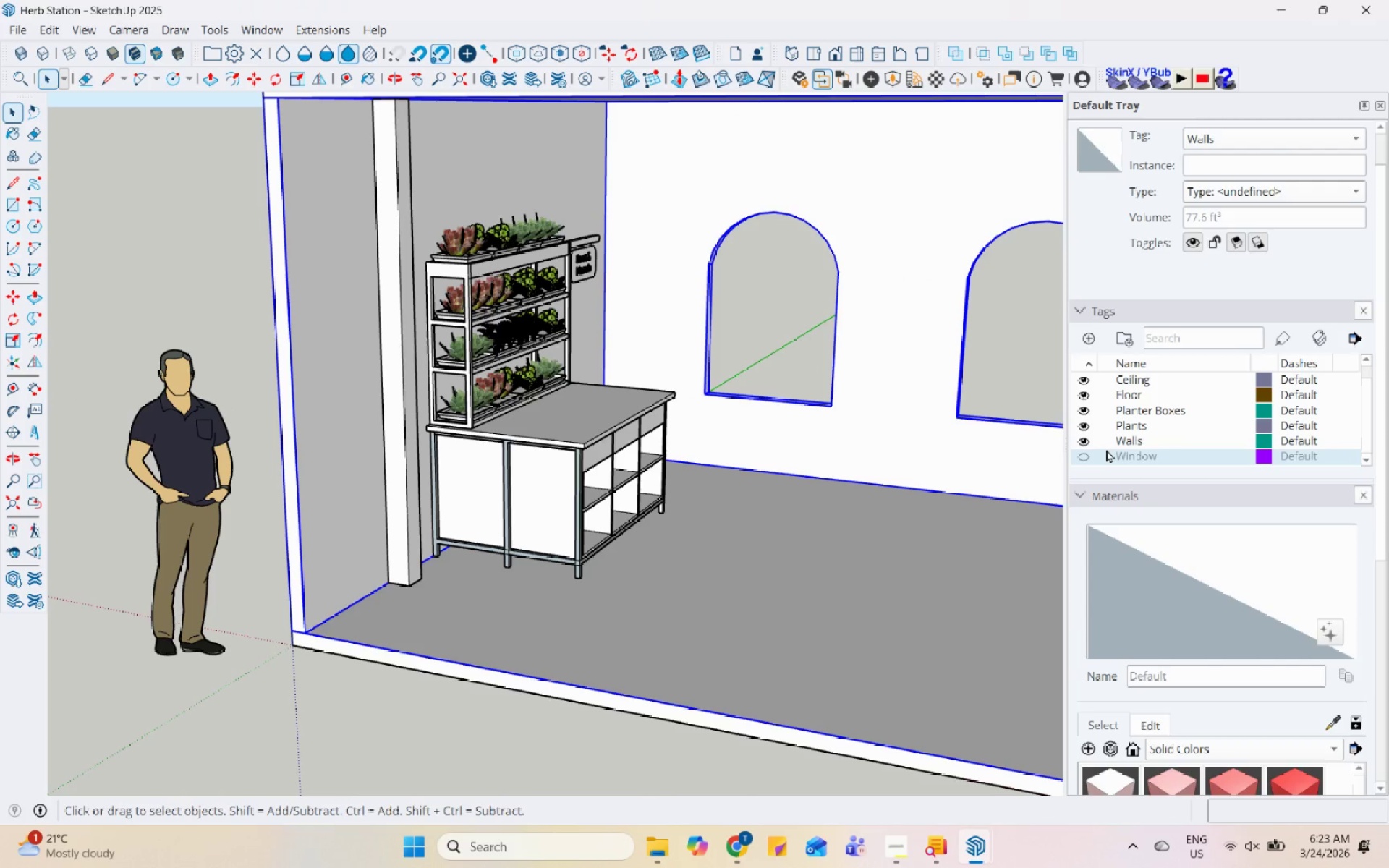 
scroll: coordinate [742, 372], scroll_direction: up, amount: 1.0
 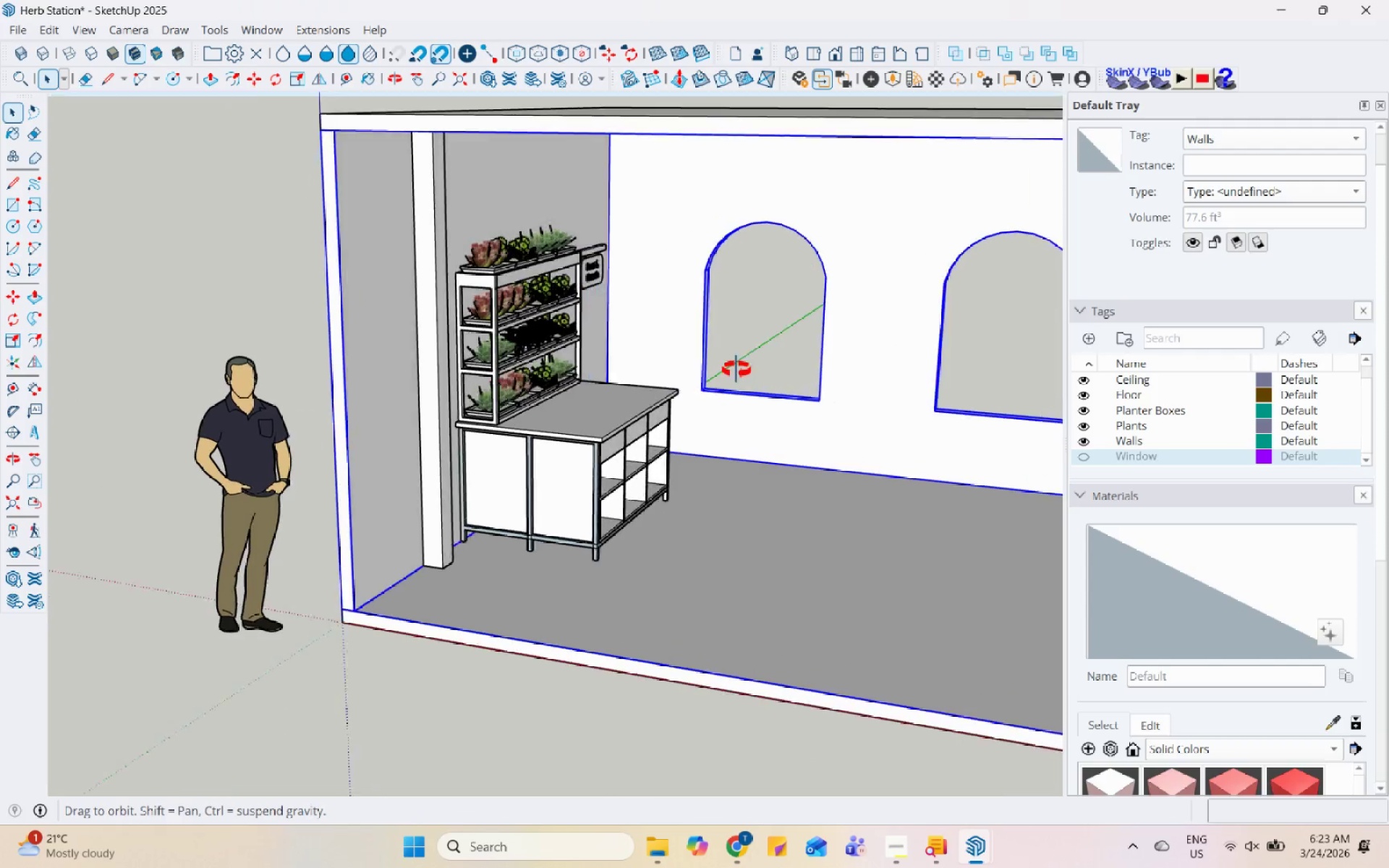 
left_click([1084, 459])
 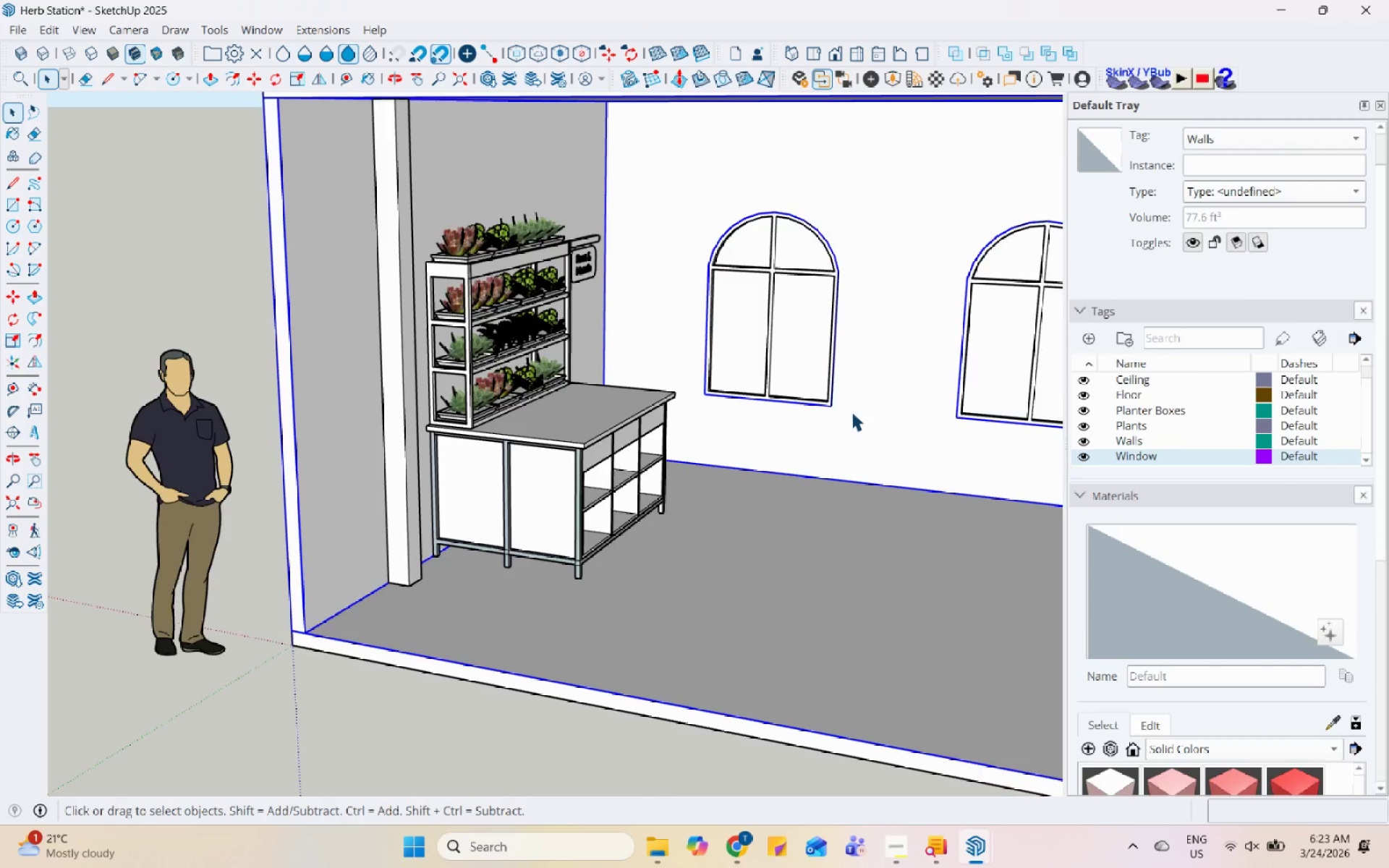 
scroll: coordinate [648, 418], scroll_direction: down, amount: 5.0
 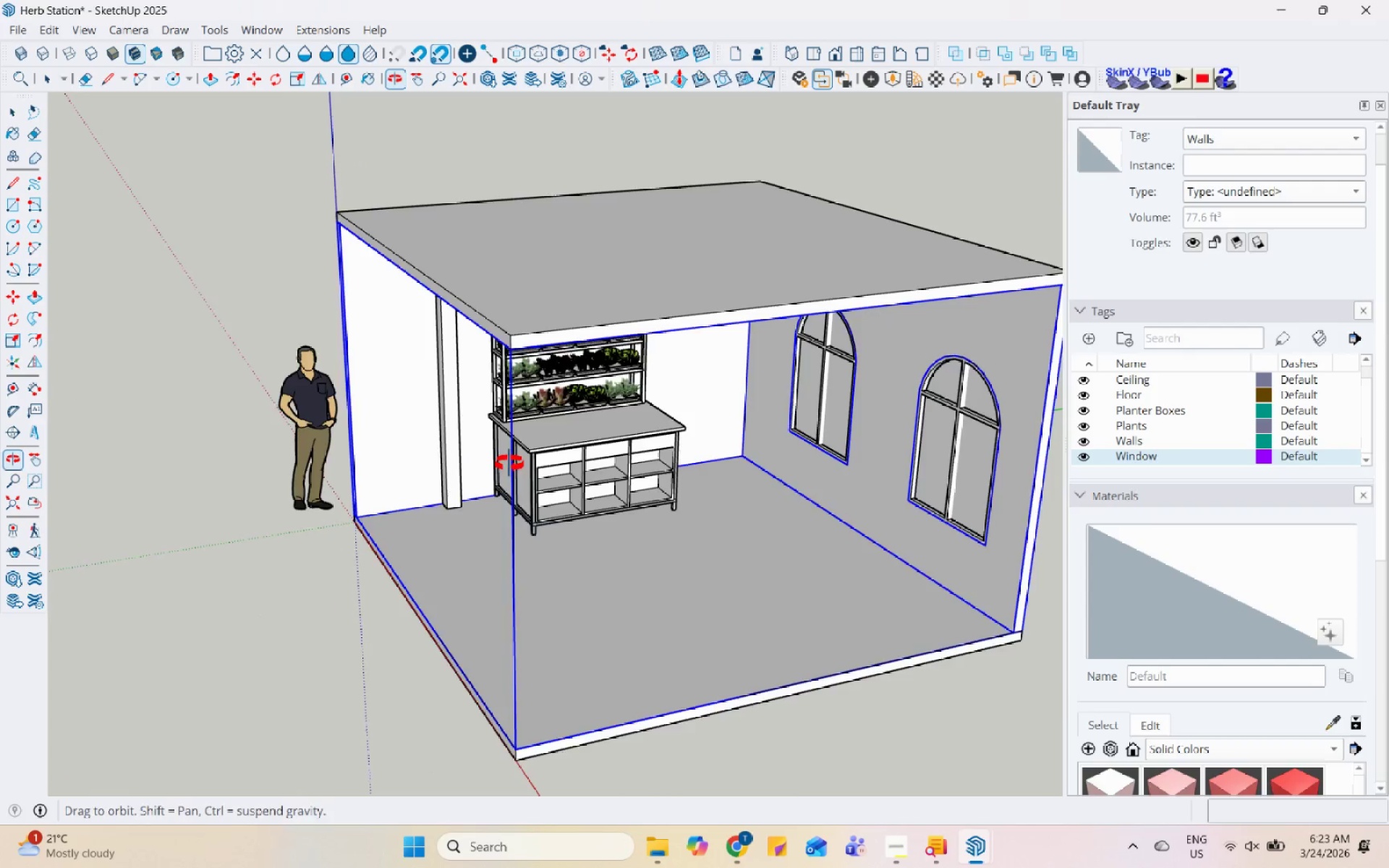 
scroll: coordinate [481, 370], scroll_direction: up, amount: 26.0
 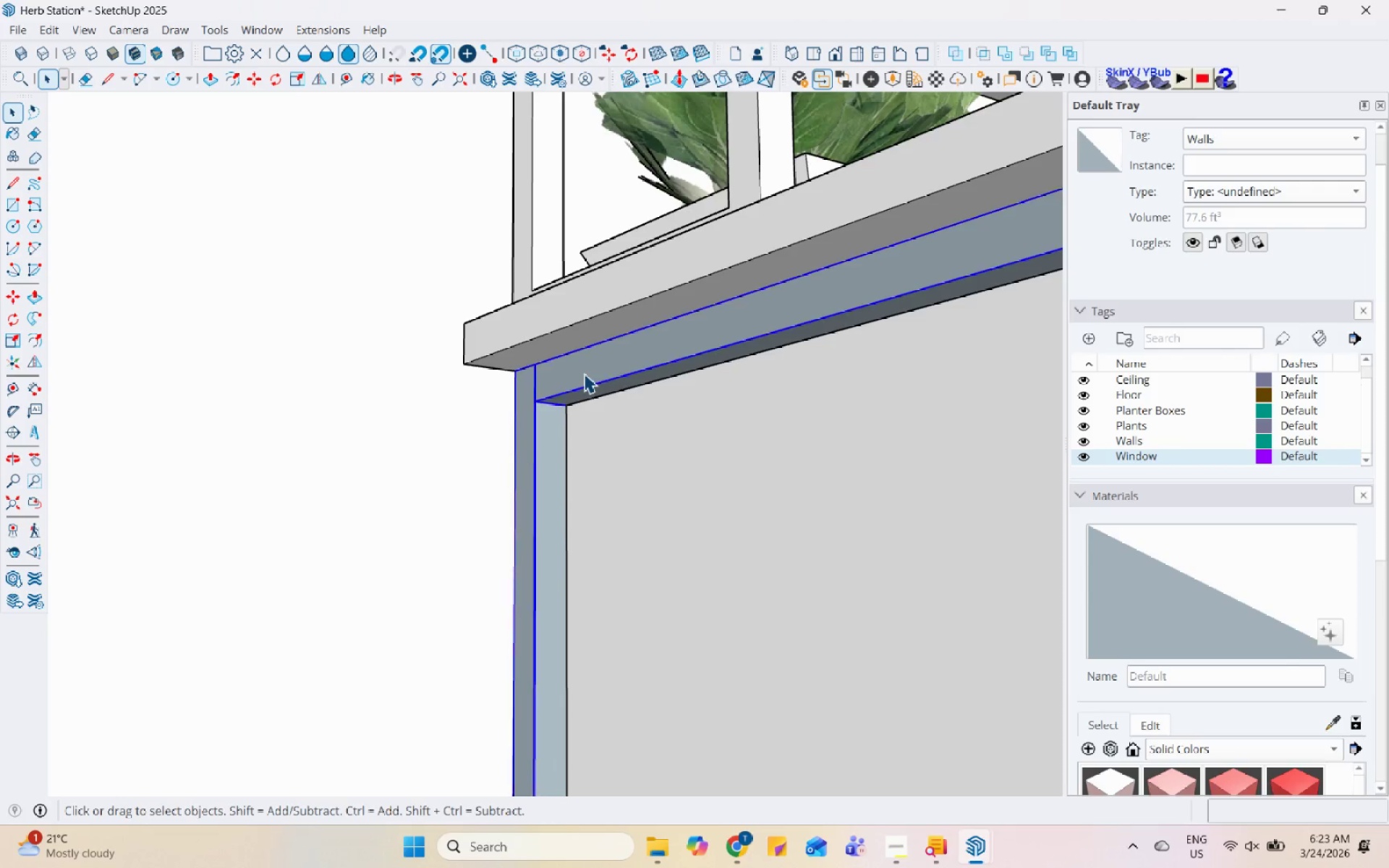 
triple_click([584, 374])
 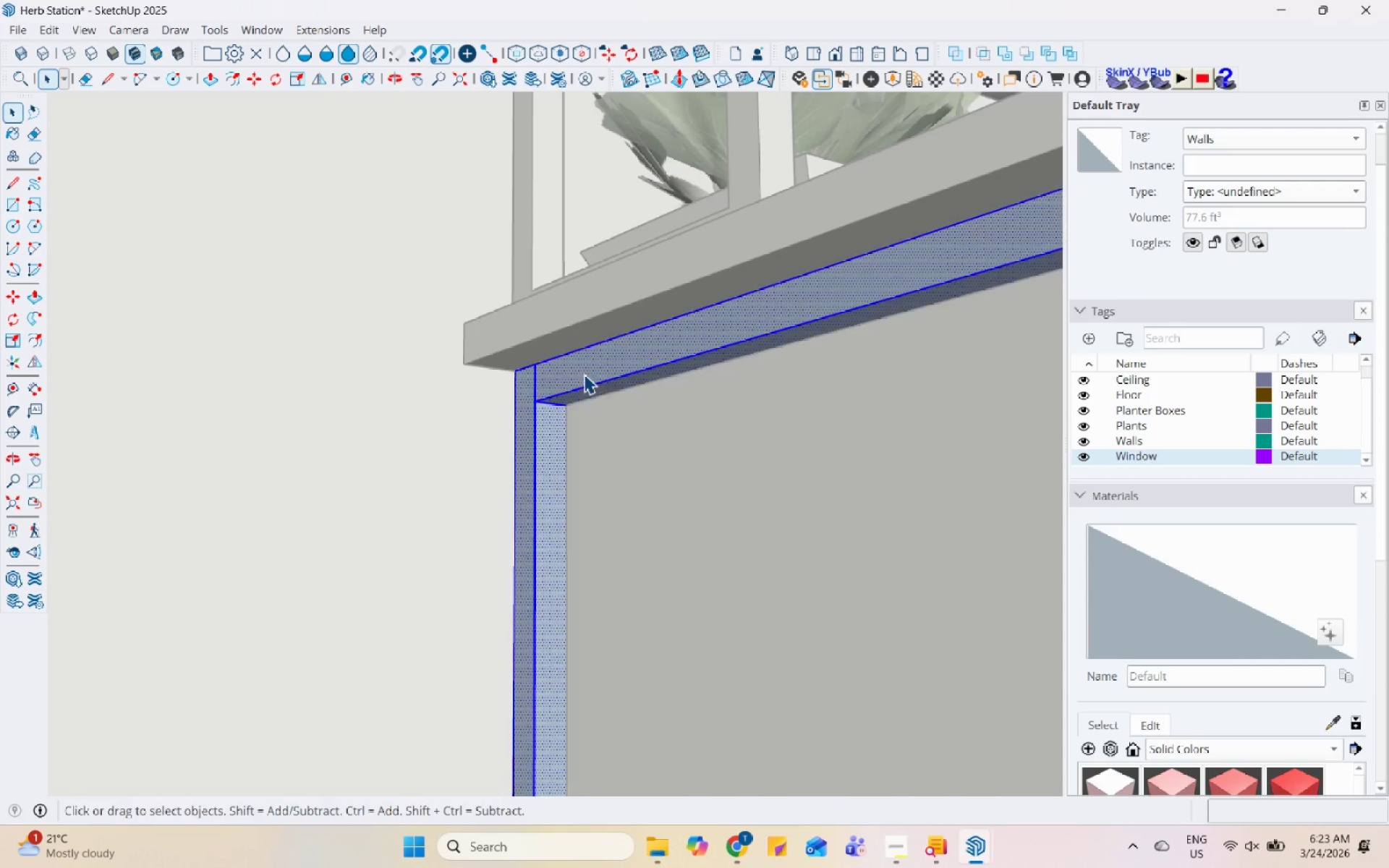 
triple_click([584, 374])
 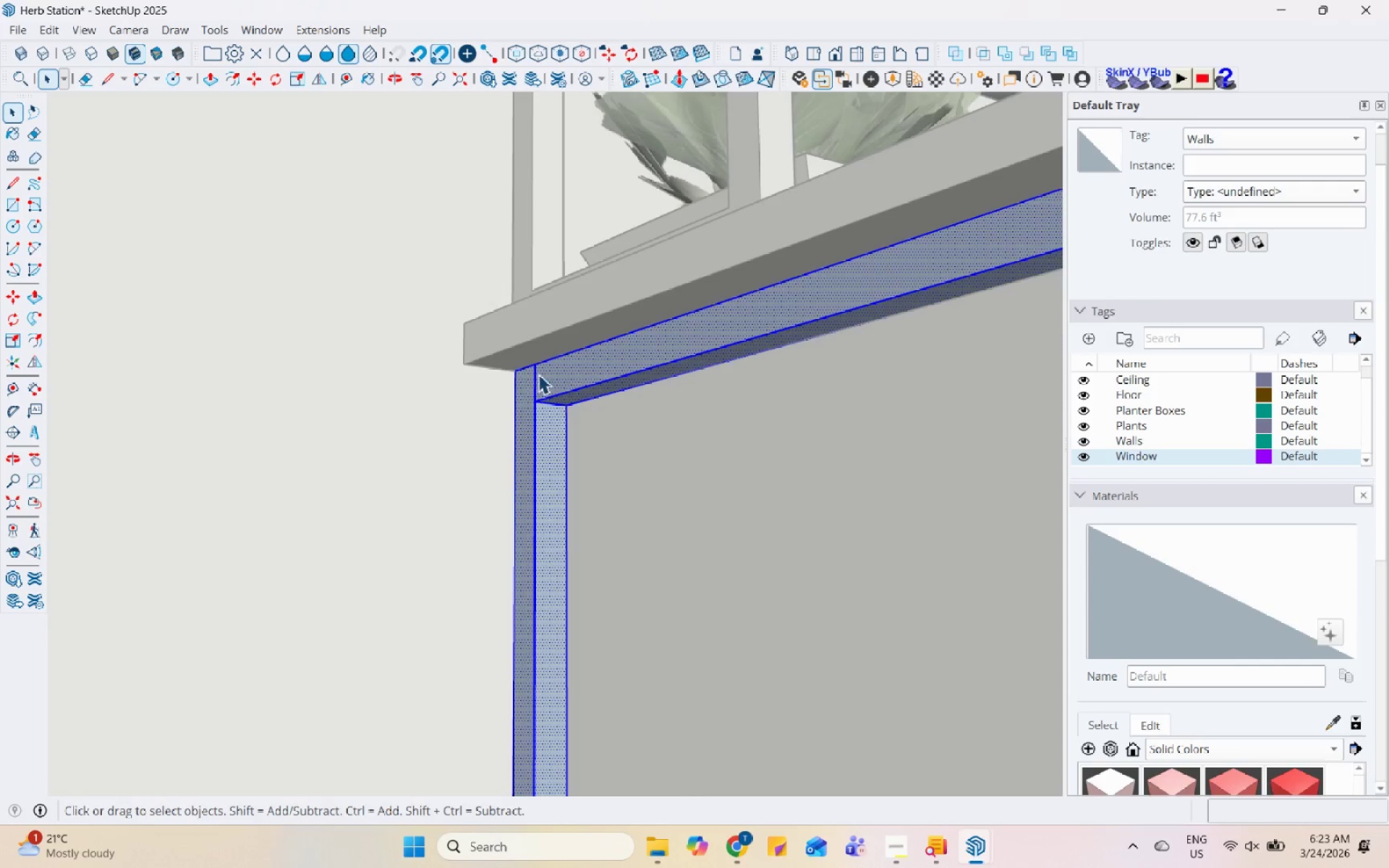 
scroll: coordinate [437, 380], scroll_direction: down, amount: 12.0
 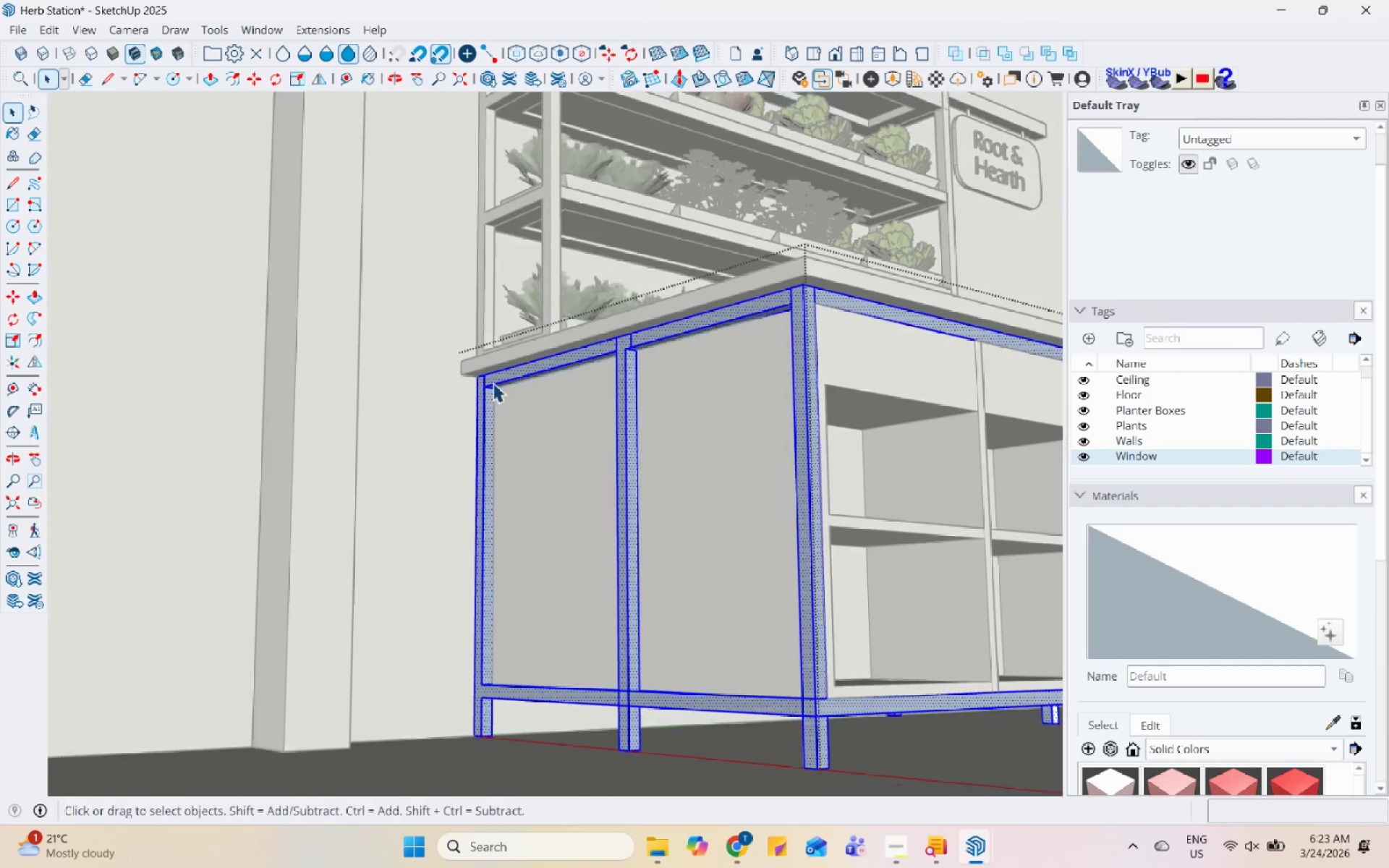 
key(Escape)
 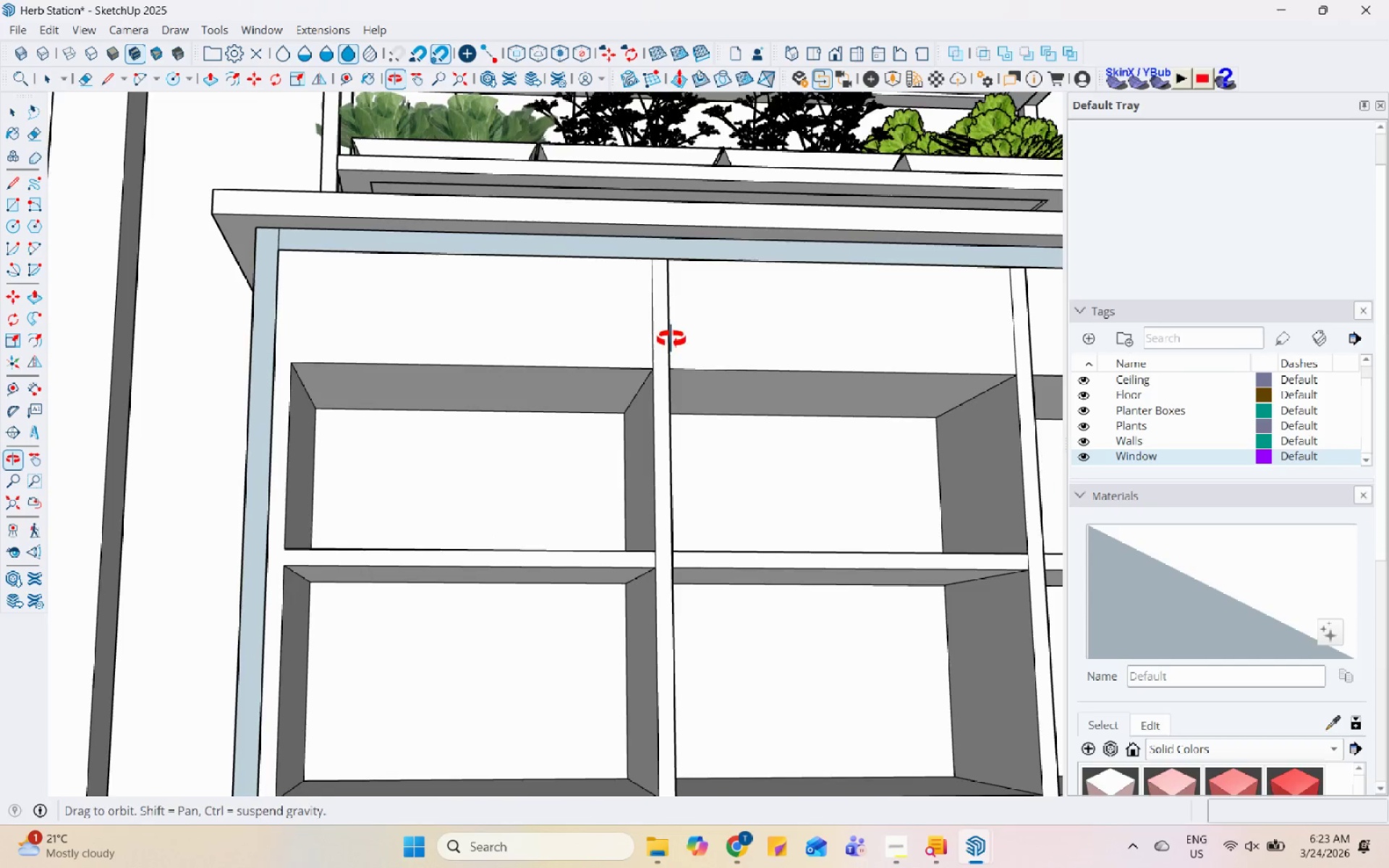 
scroll: coordinate [649, 345], scroll_direction: up, amount: 11.0
 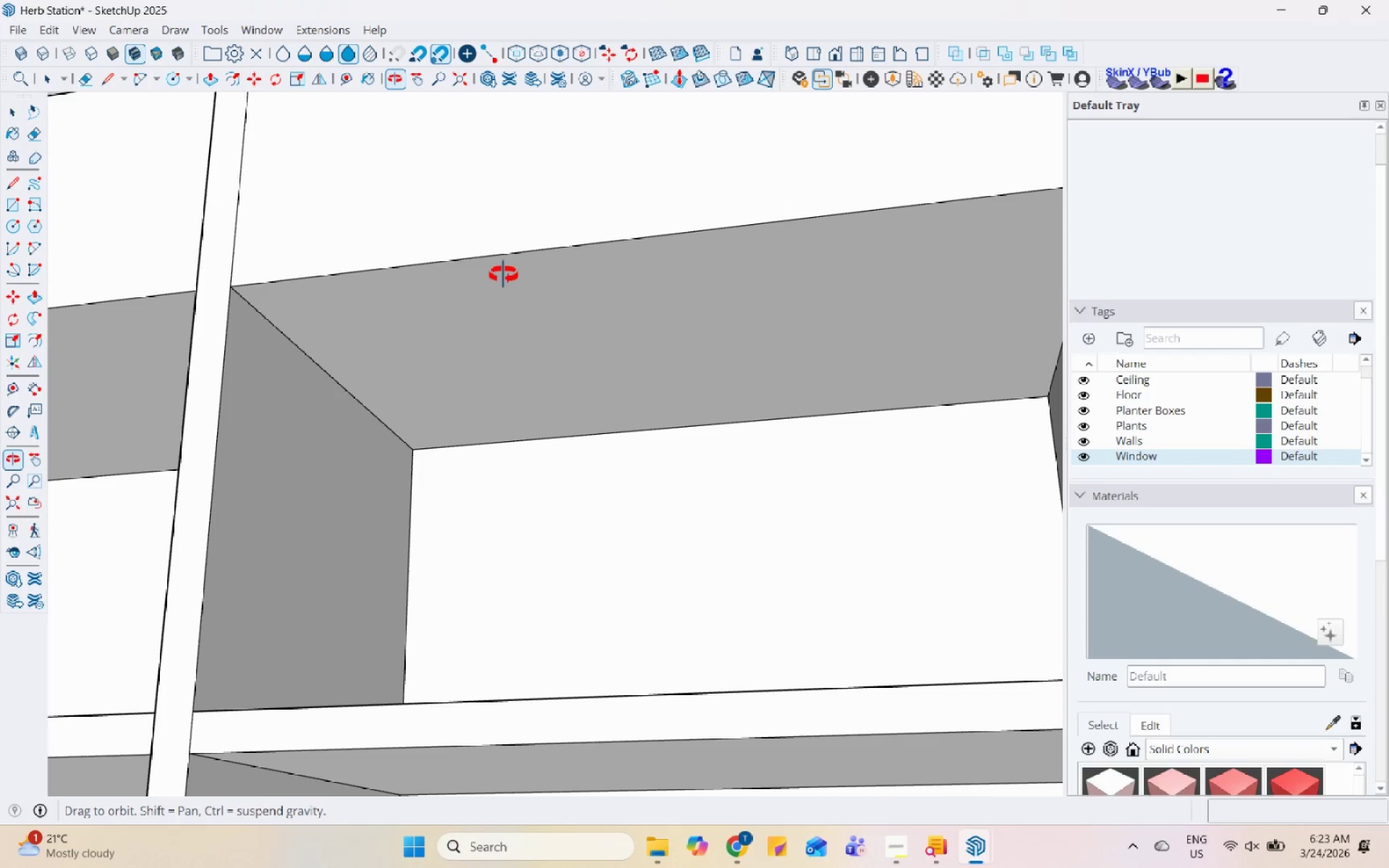 
scroll: coordinate [744, 562], scroll_direction: down, amount: 99.0
 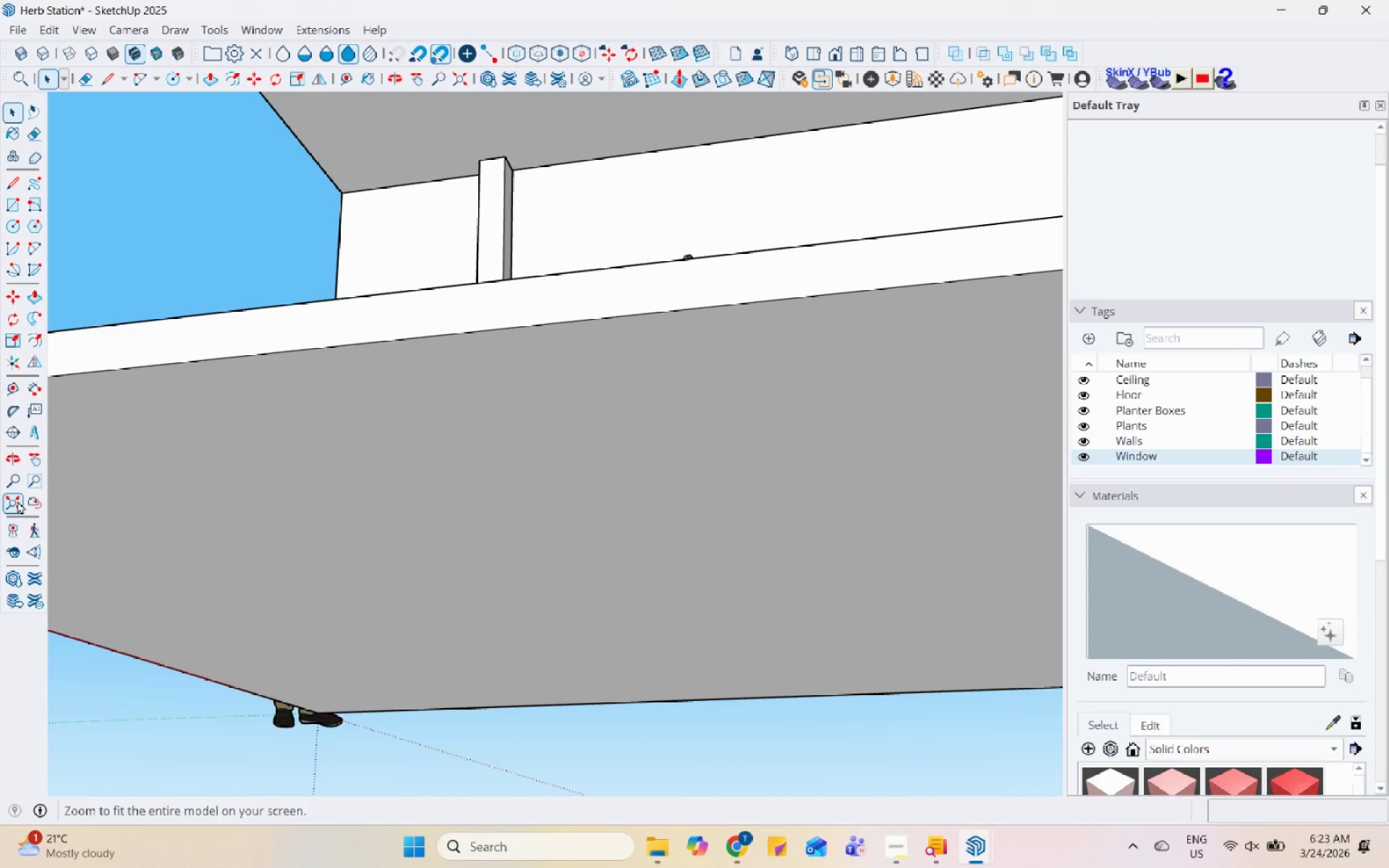 
left_click_drag(start_coordinate=[17, 501], to_coordinate=[702, 495])
 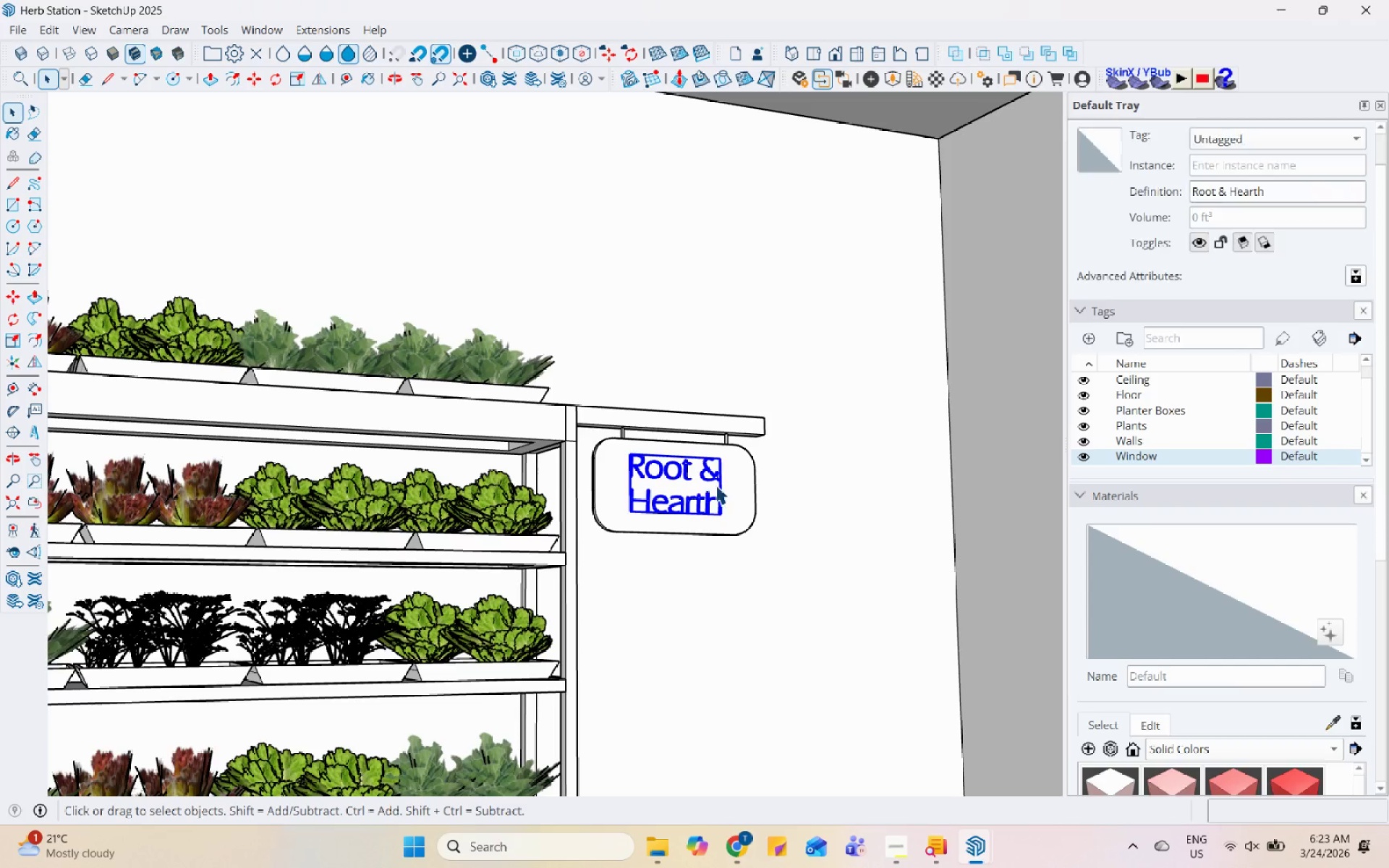 
scroll: coordinate [510, 467], scroll_direction: down, amount: 2.0
 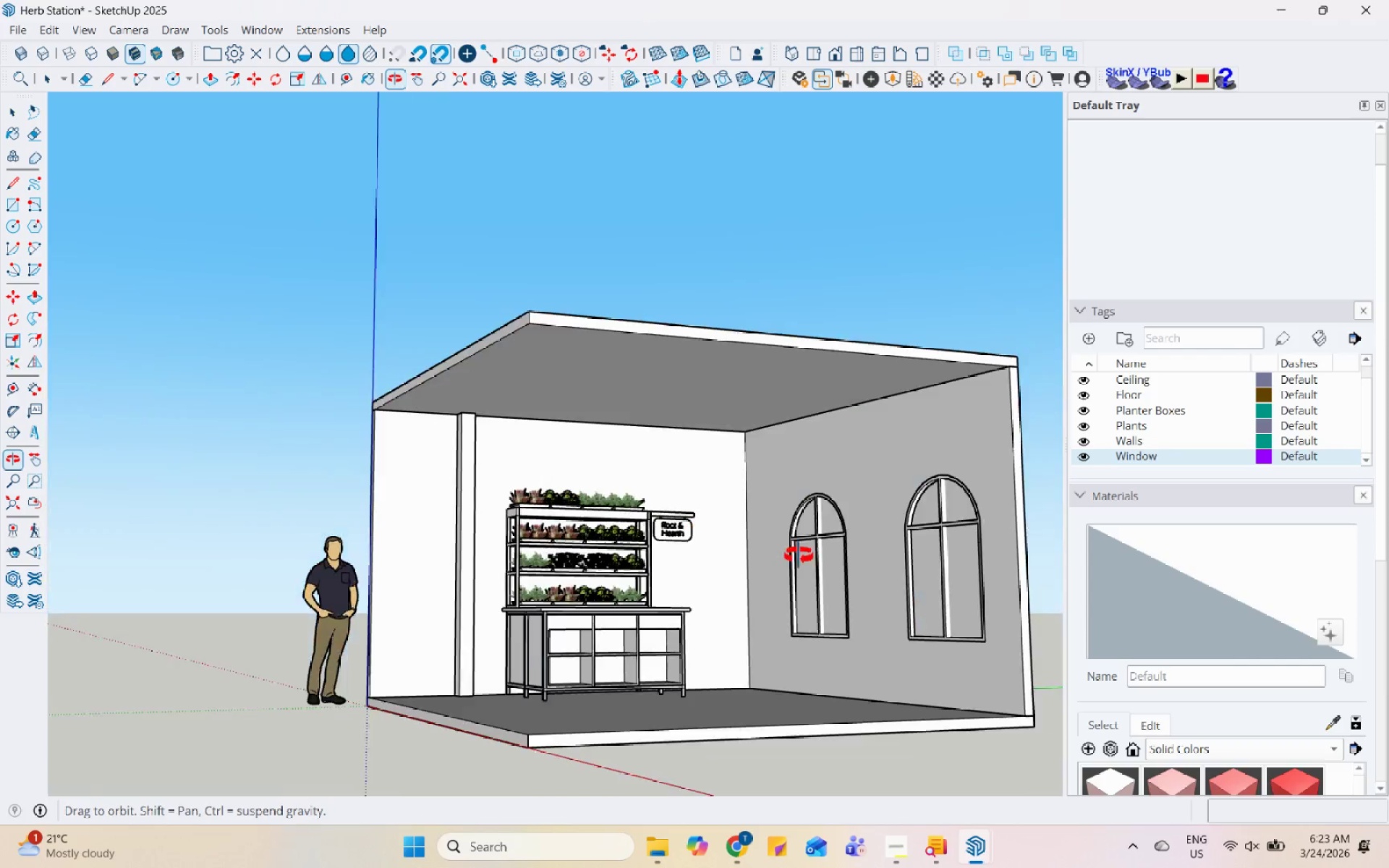 
key(Control+S)
 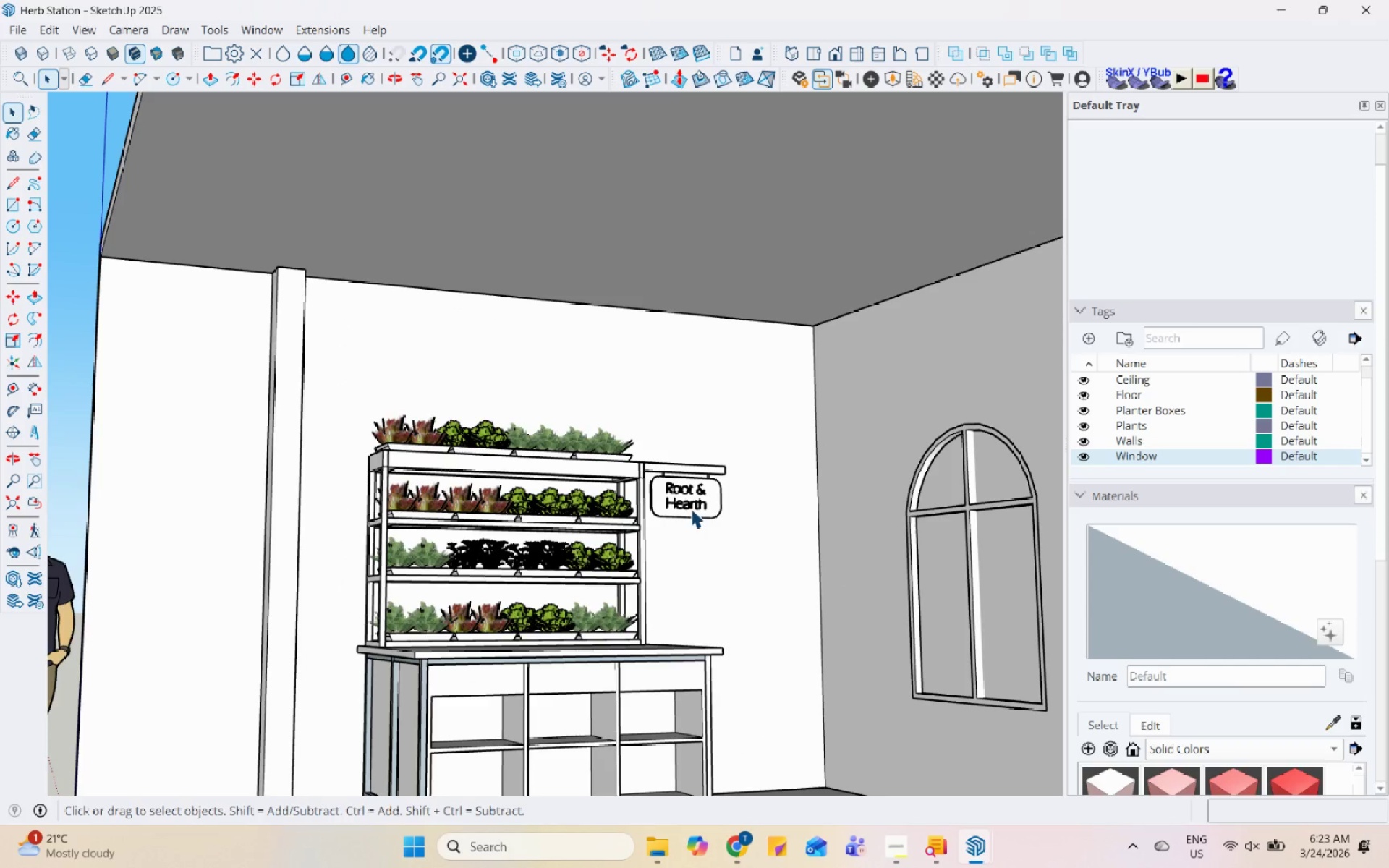 
scroll: coordinate [638, 567], scroll_direction: up, amount: 6.0
 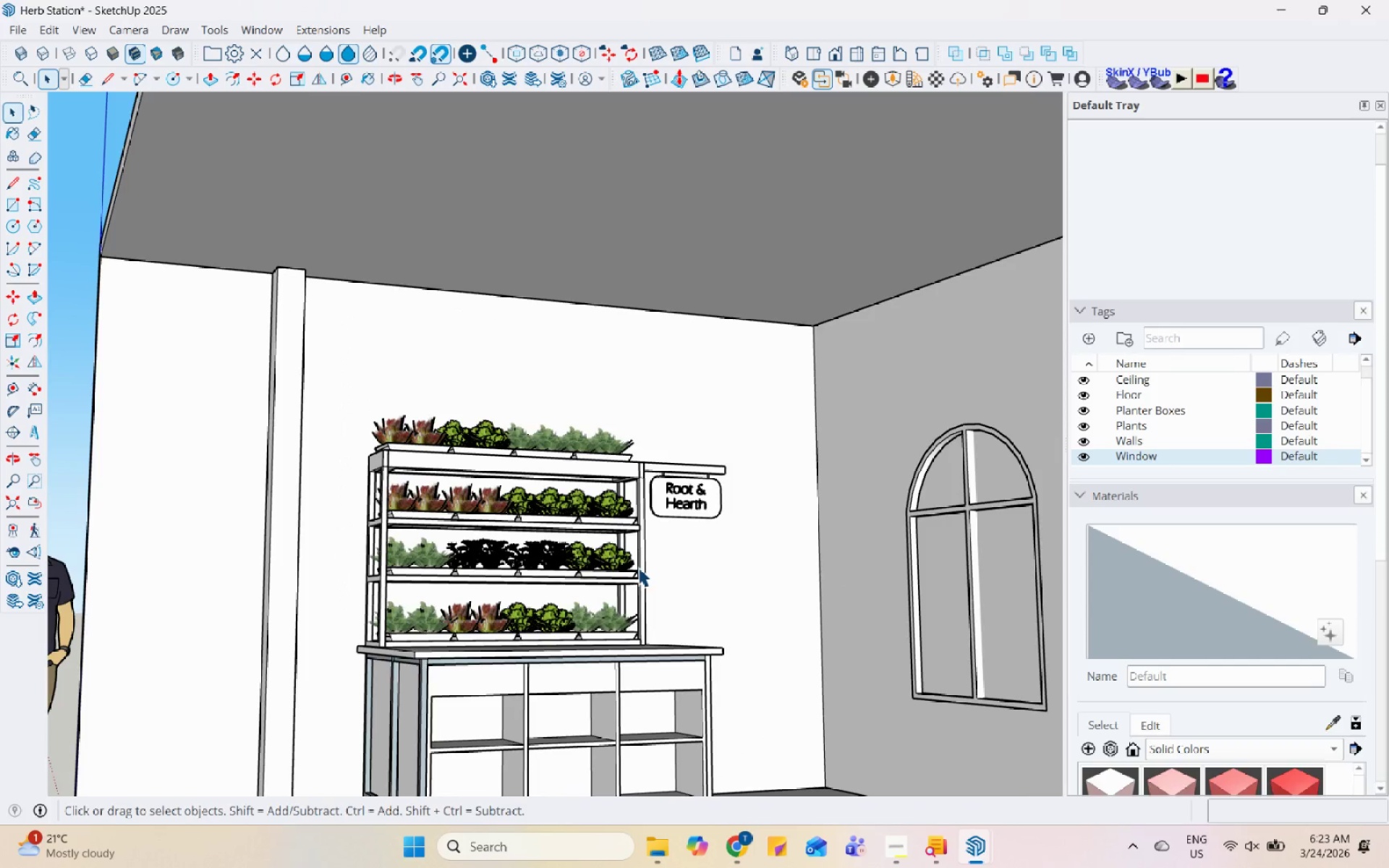 
left_click([702, 495])
 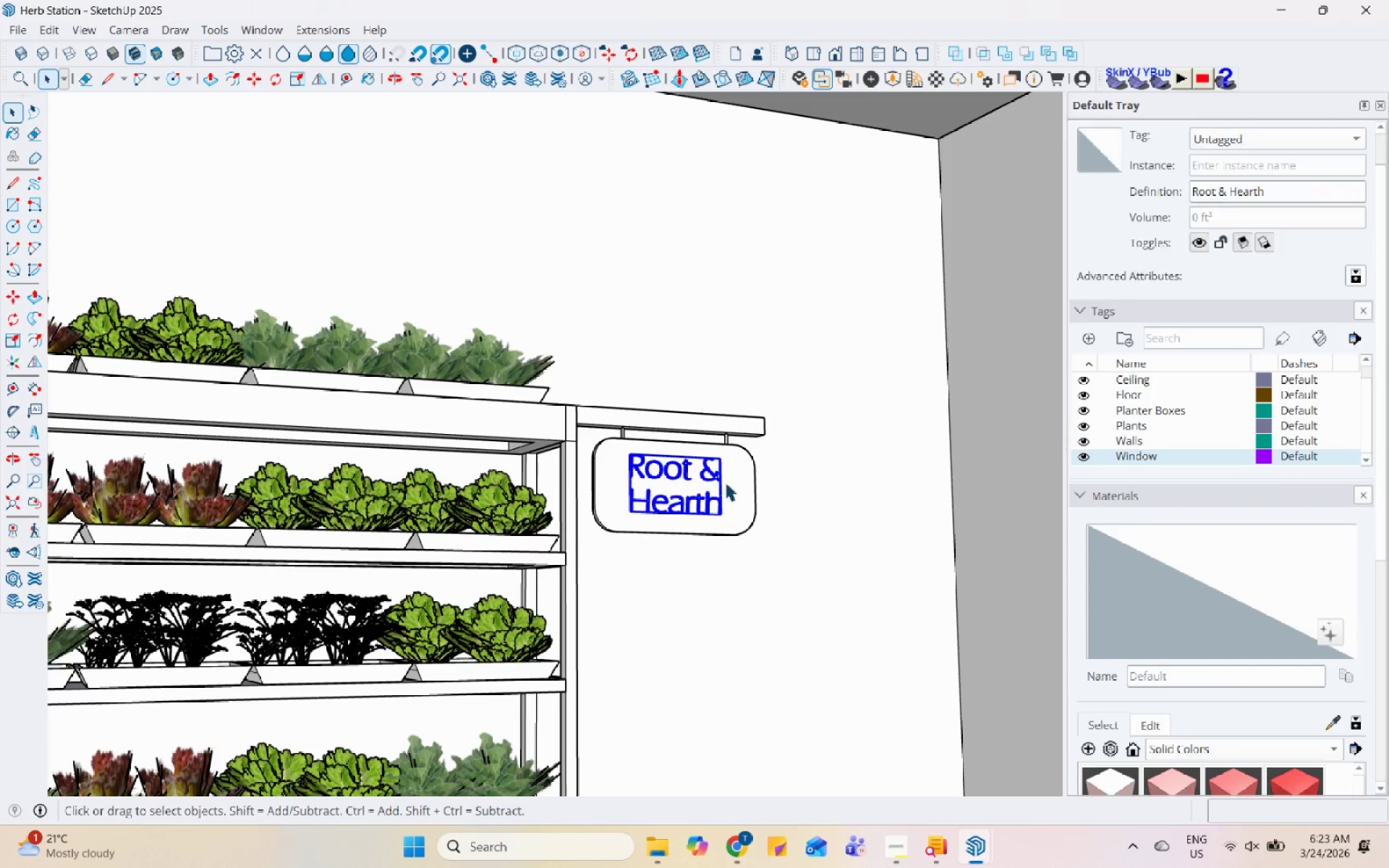 
scroll: coordinate [702, 495], scroll_direction: up, amount: 8.0
 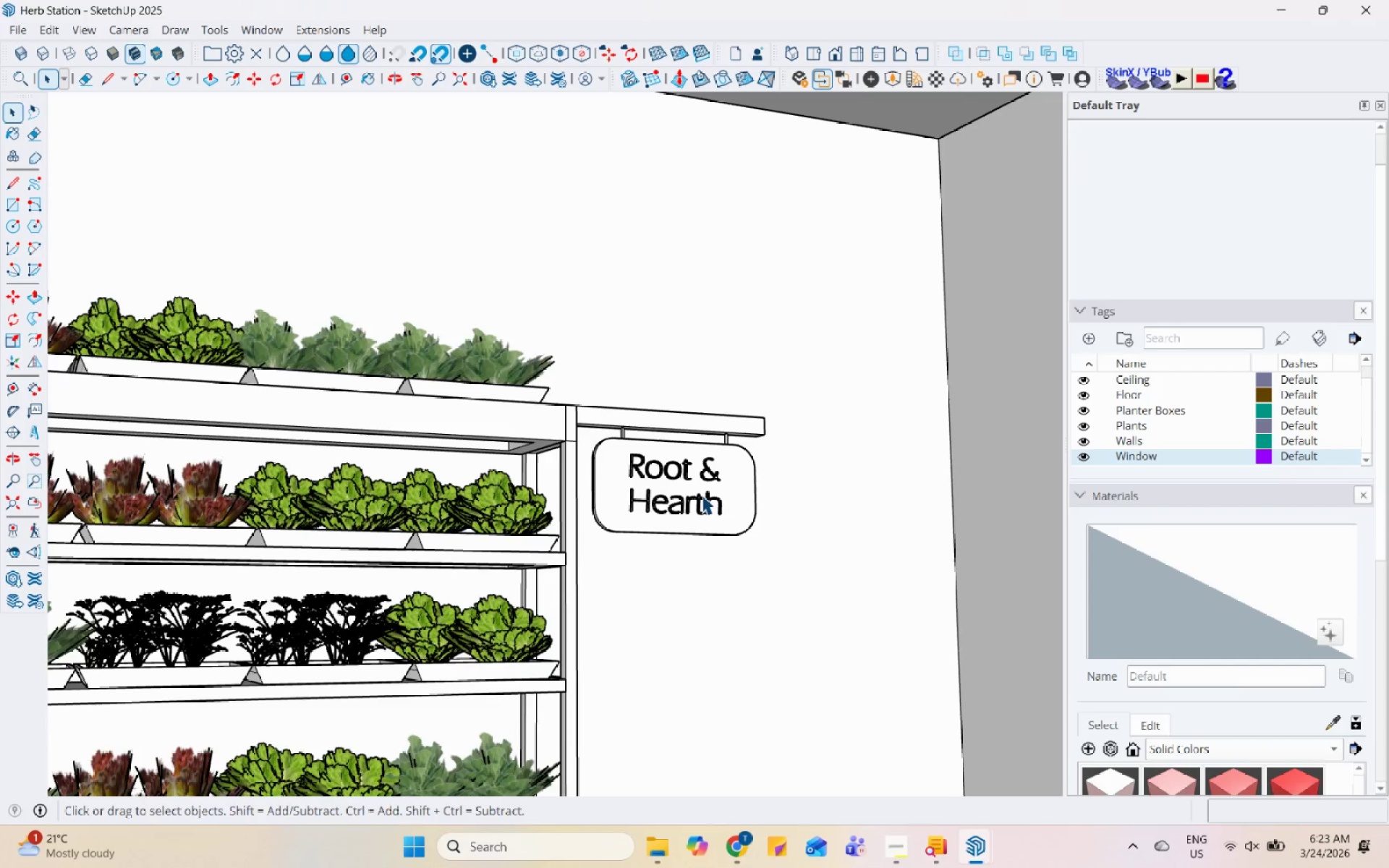 
hold_key(key=ControlLeft, duration=0.45)
left_click([747, 469])
 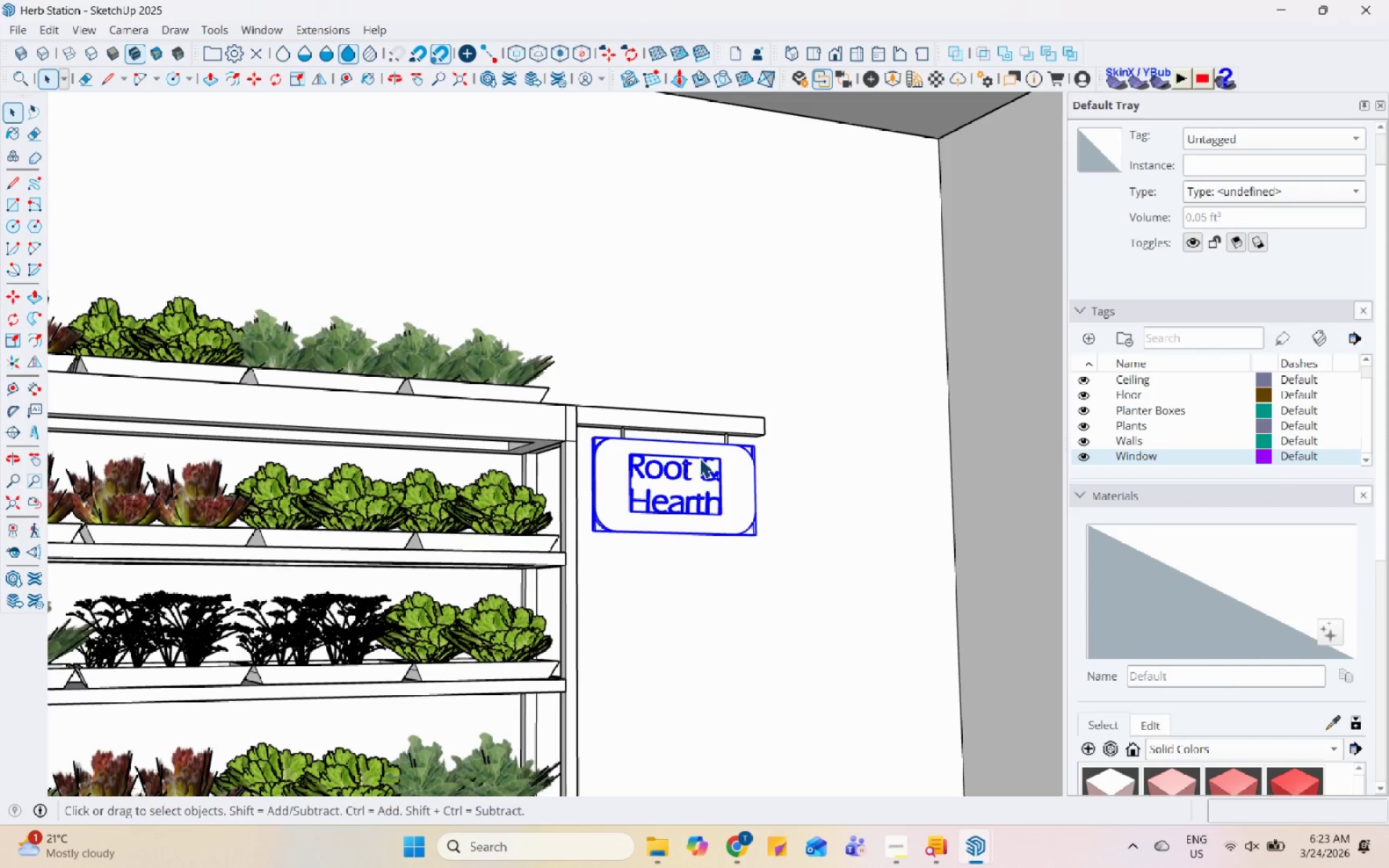 
hold_key(key=ControlLeft, duration=1.52)
 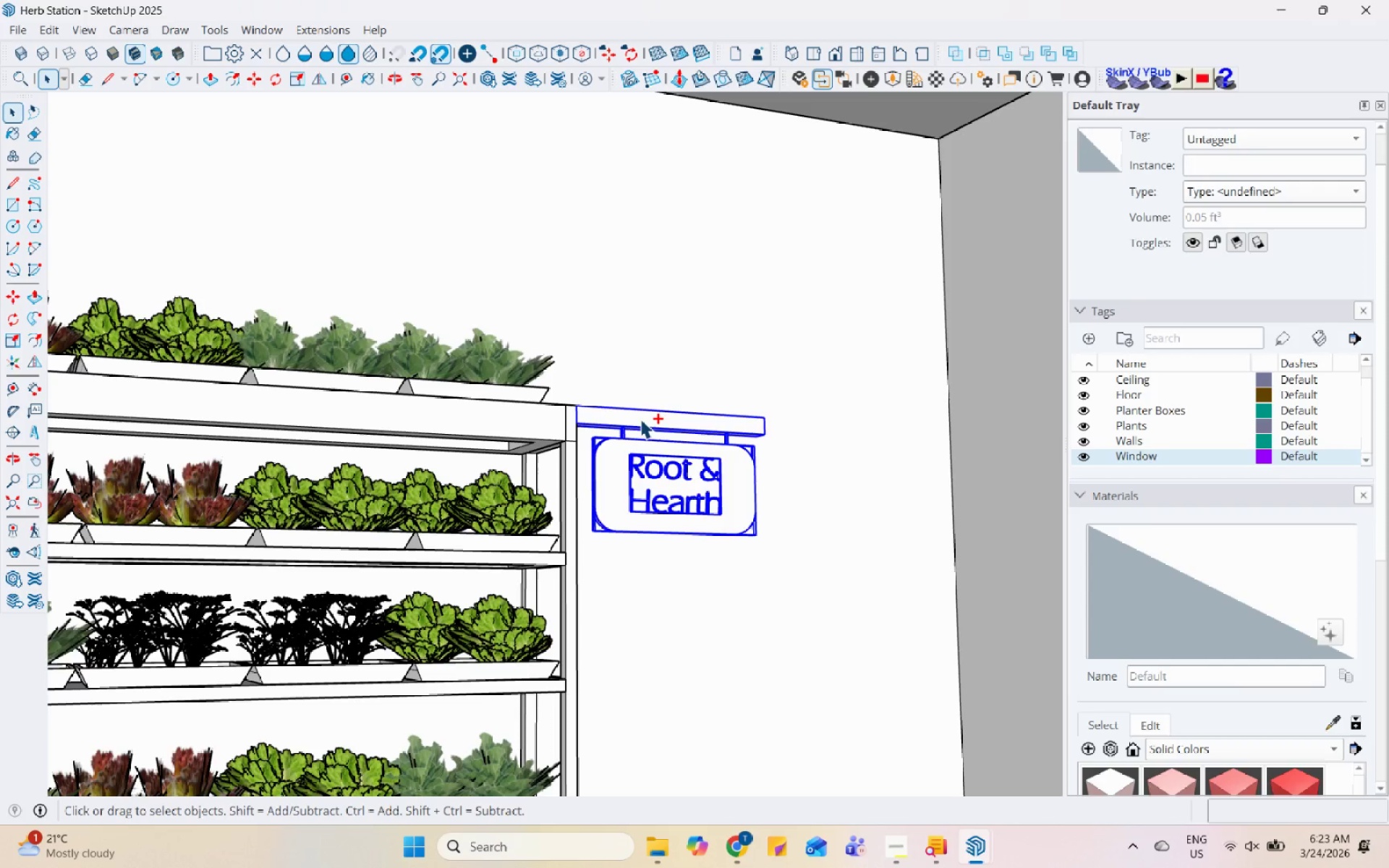 
hold_key(key=ControlLeft, duration=0.8)
double_click([640, 419])
 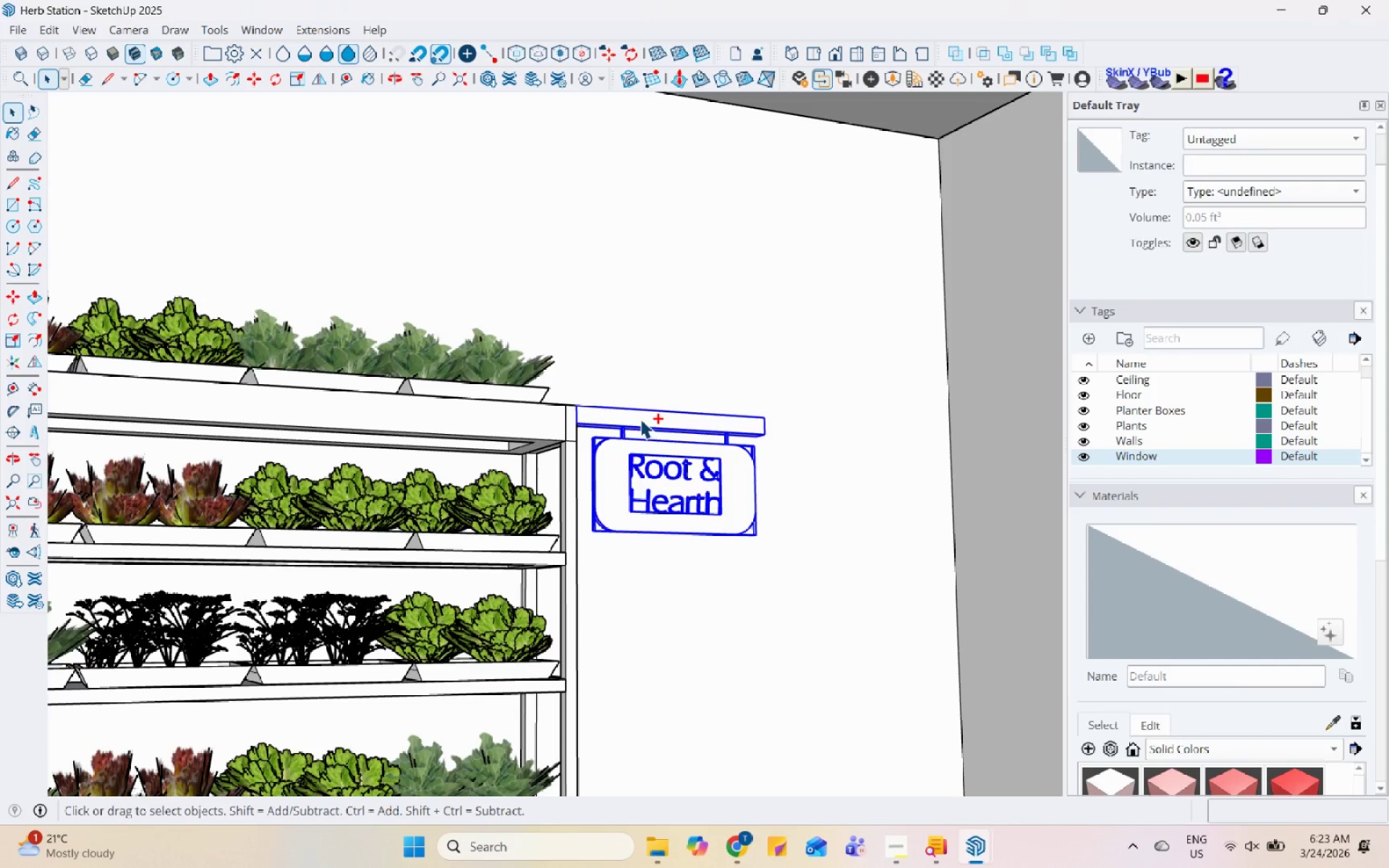 
right_click([640, 419])
 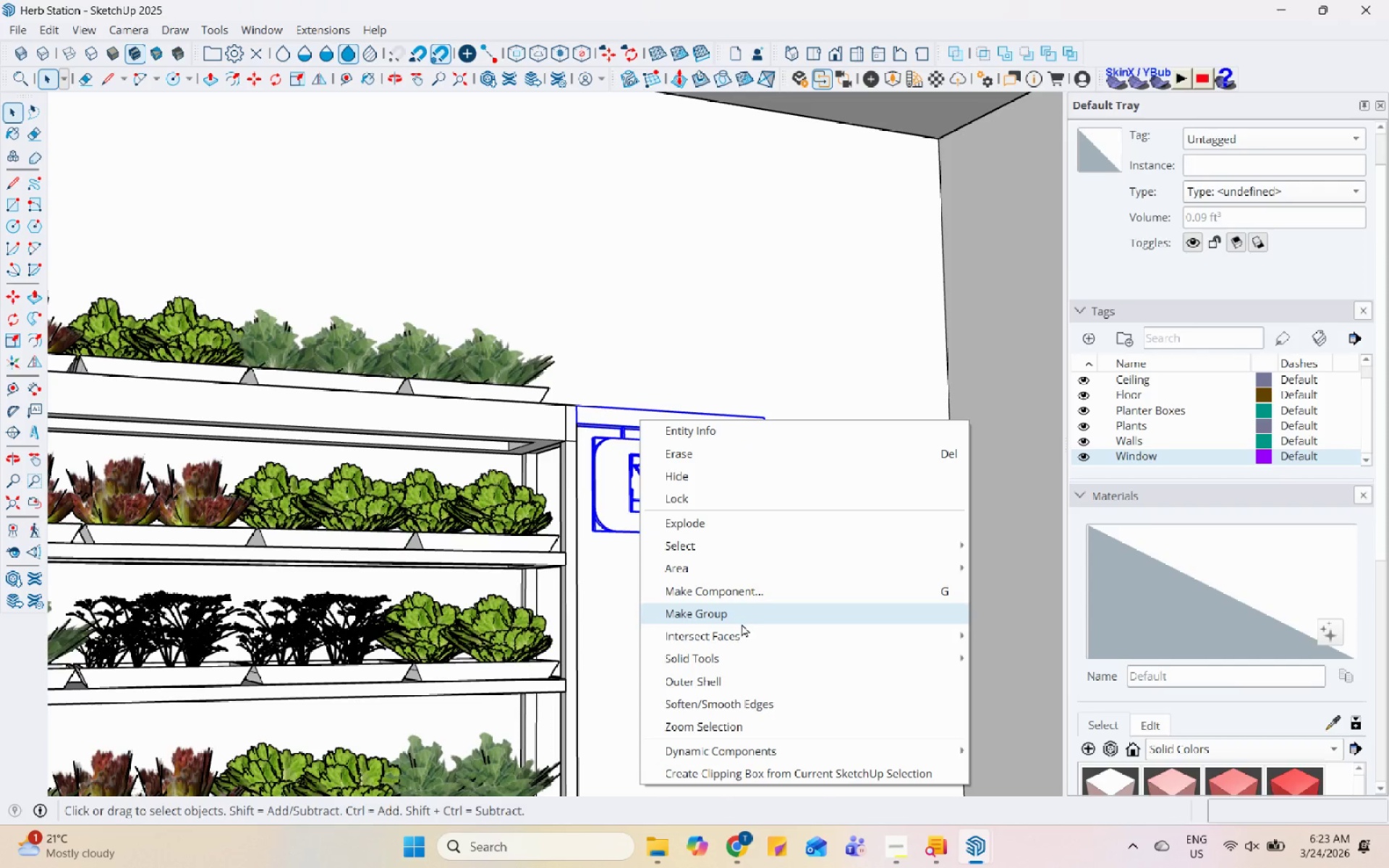 
left_click([742, 616])
 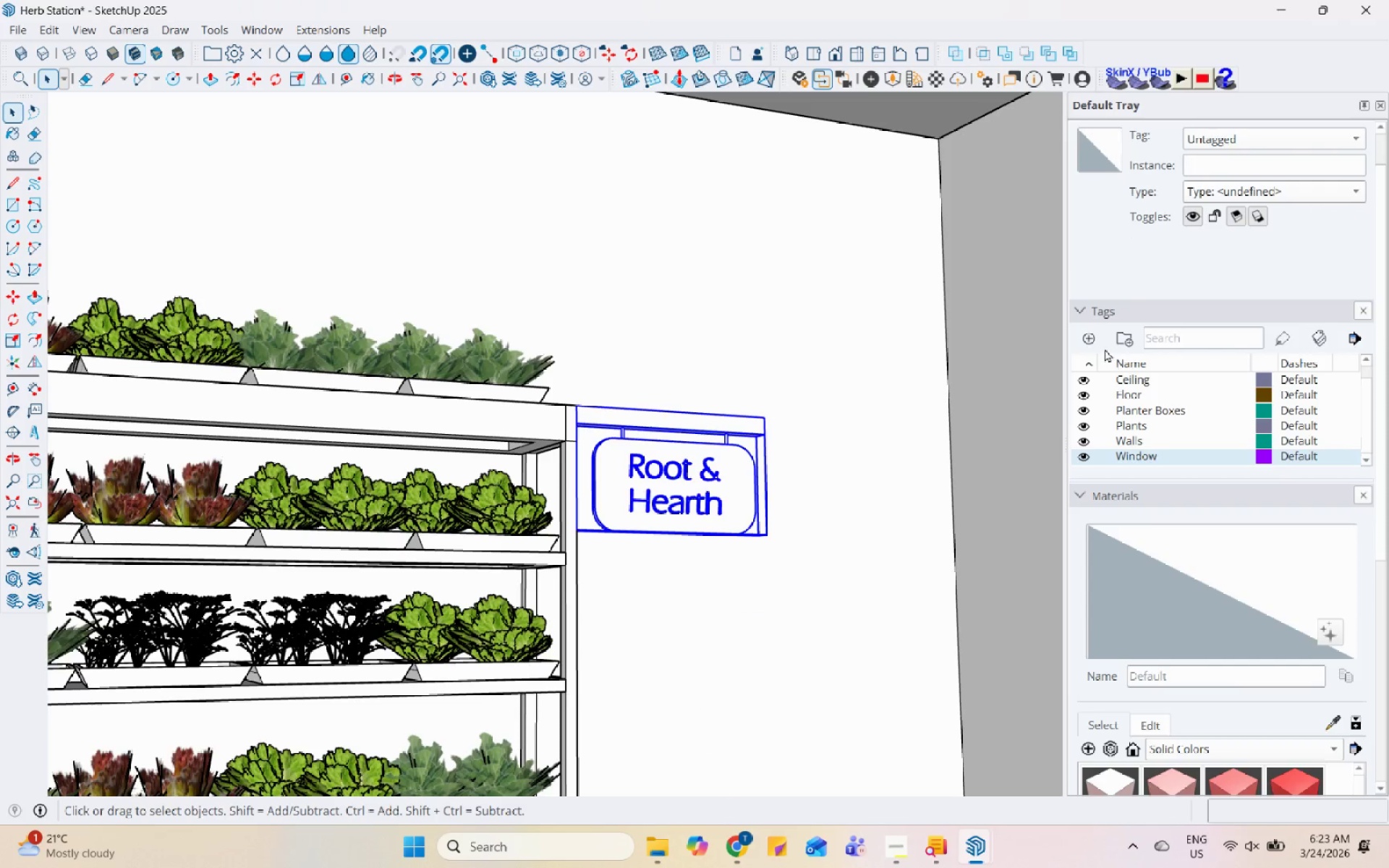 
left_click([1085, 339])
 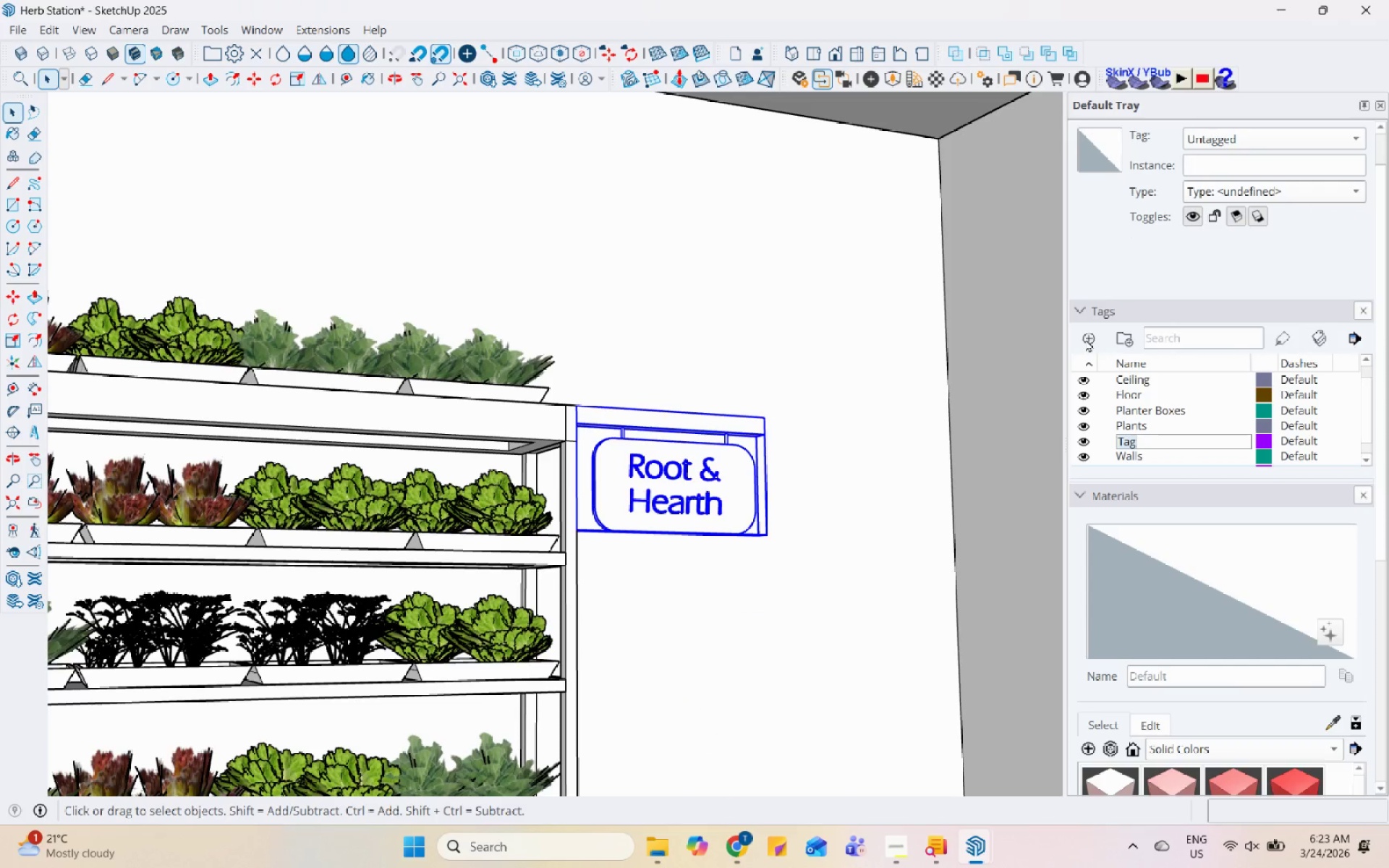 
type(Signage)
 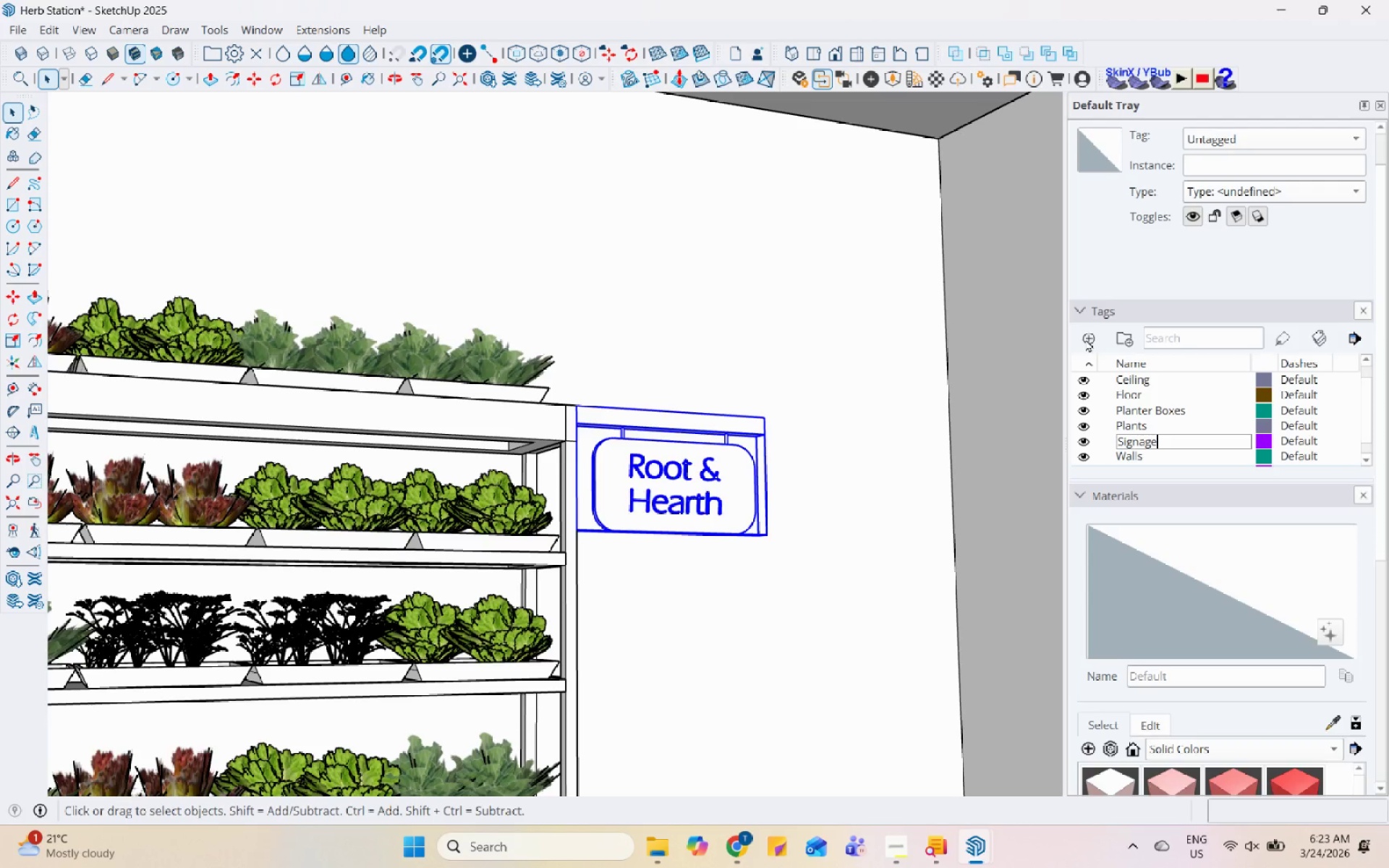 
key(Enter)
 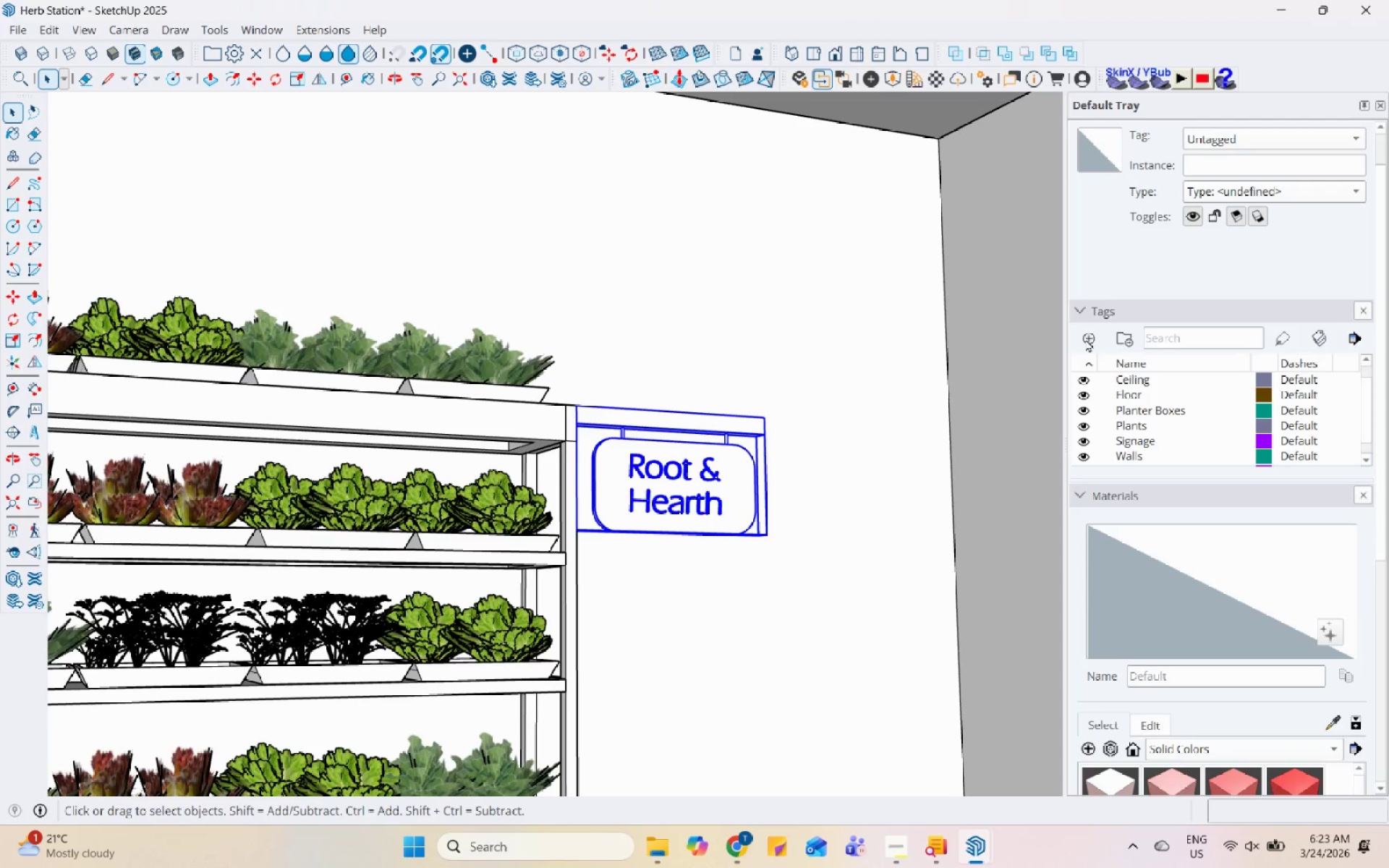 
left_click([1208, 192])
 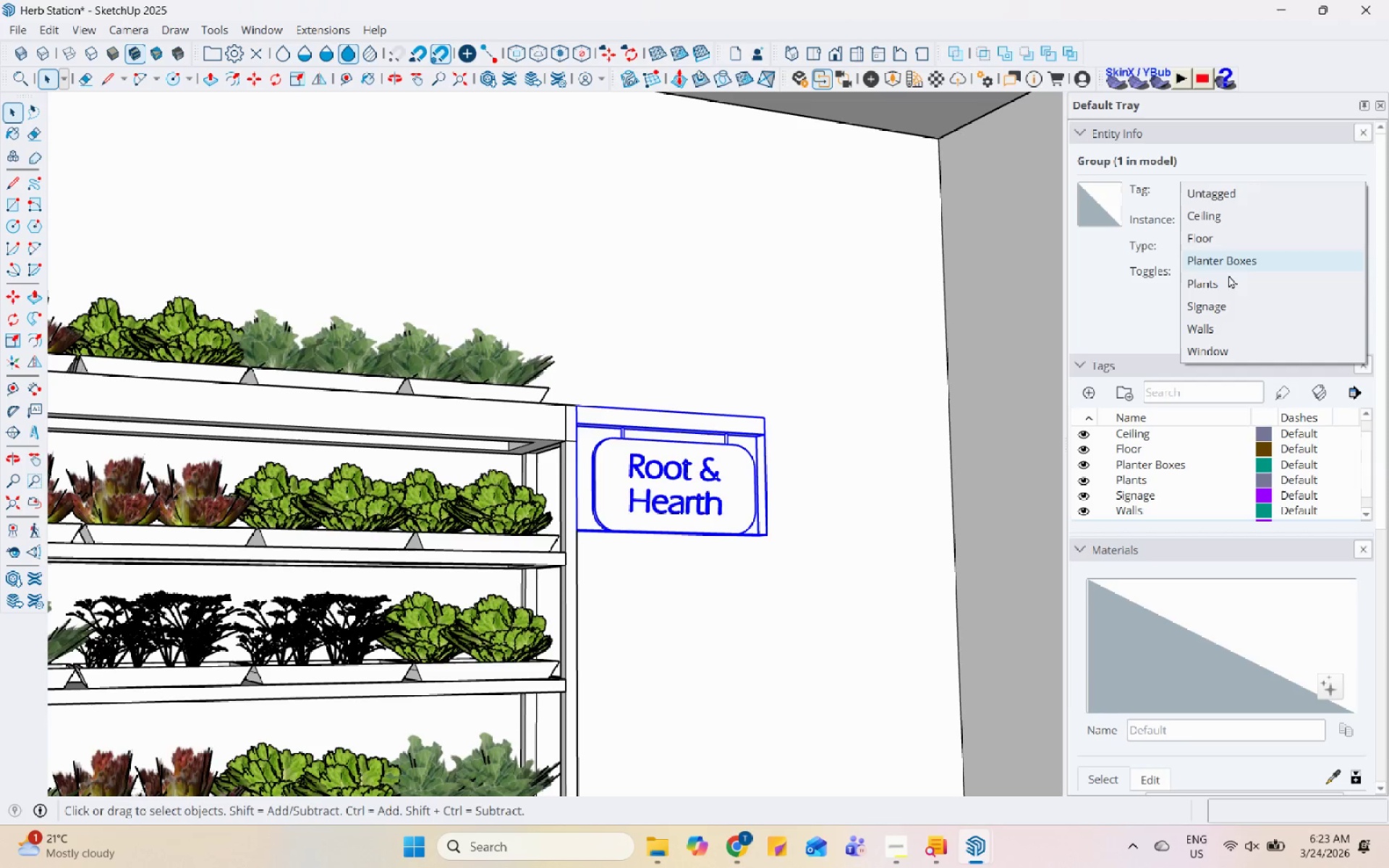 
scroll: coordinate [1197, 188], scroll_direction: up, amount: 5.0
 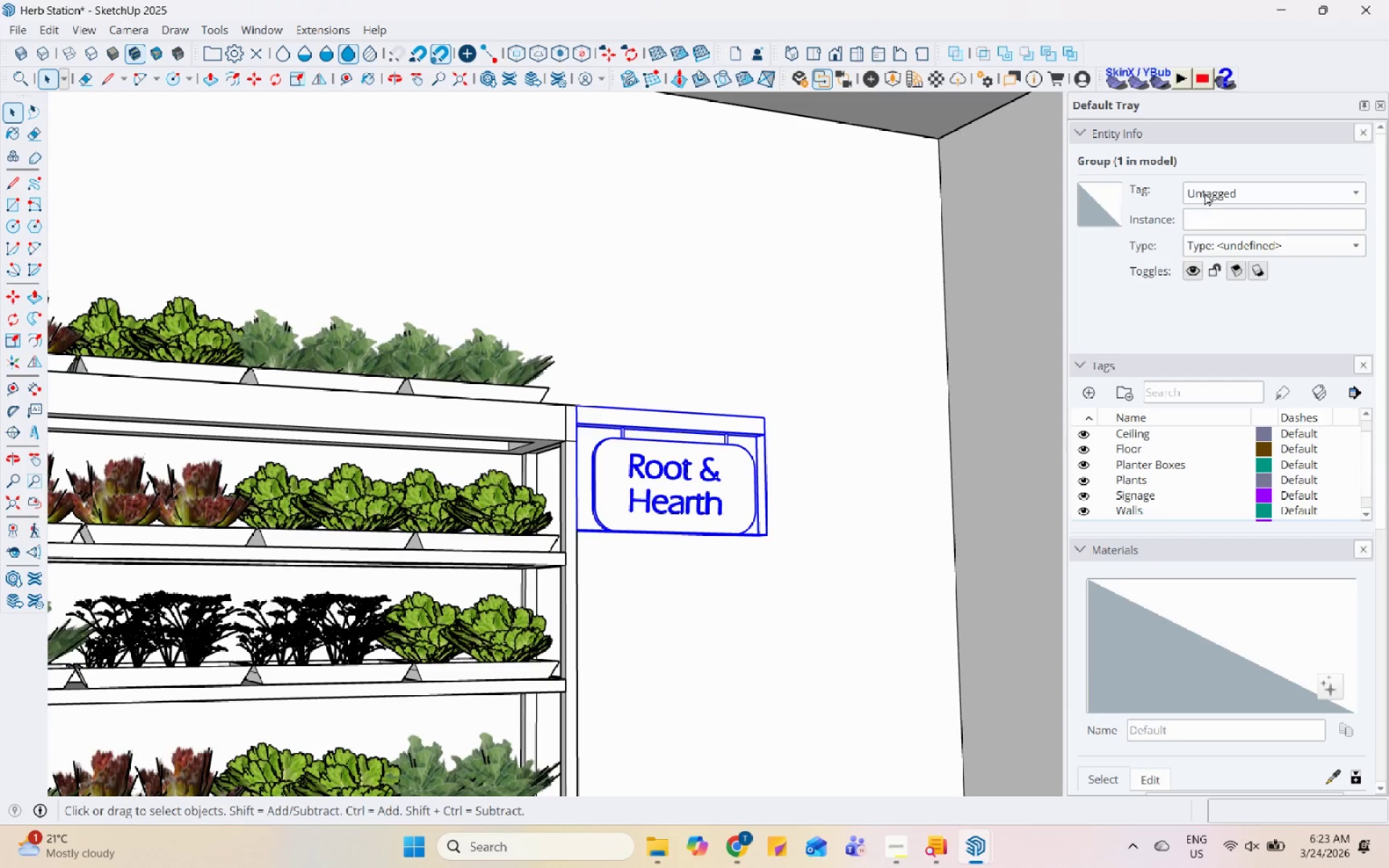 
left_click([1231, 308])
 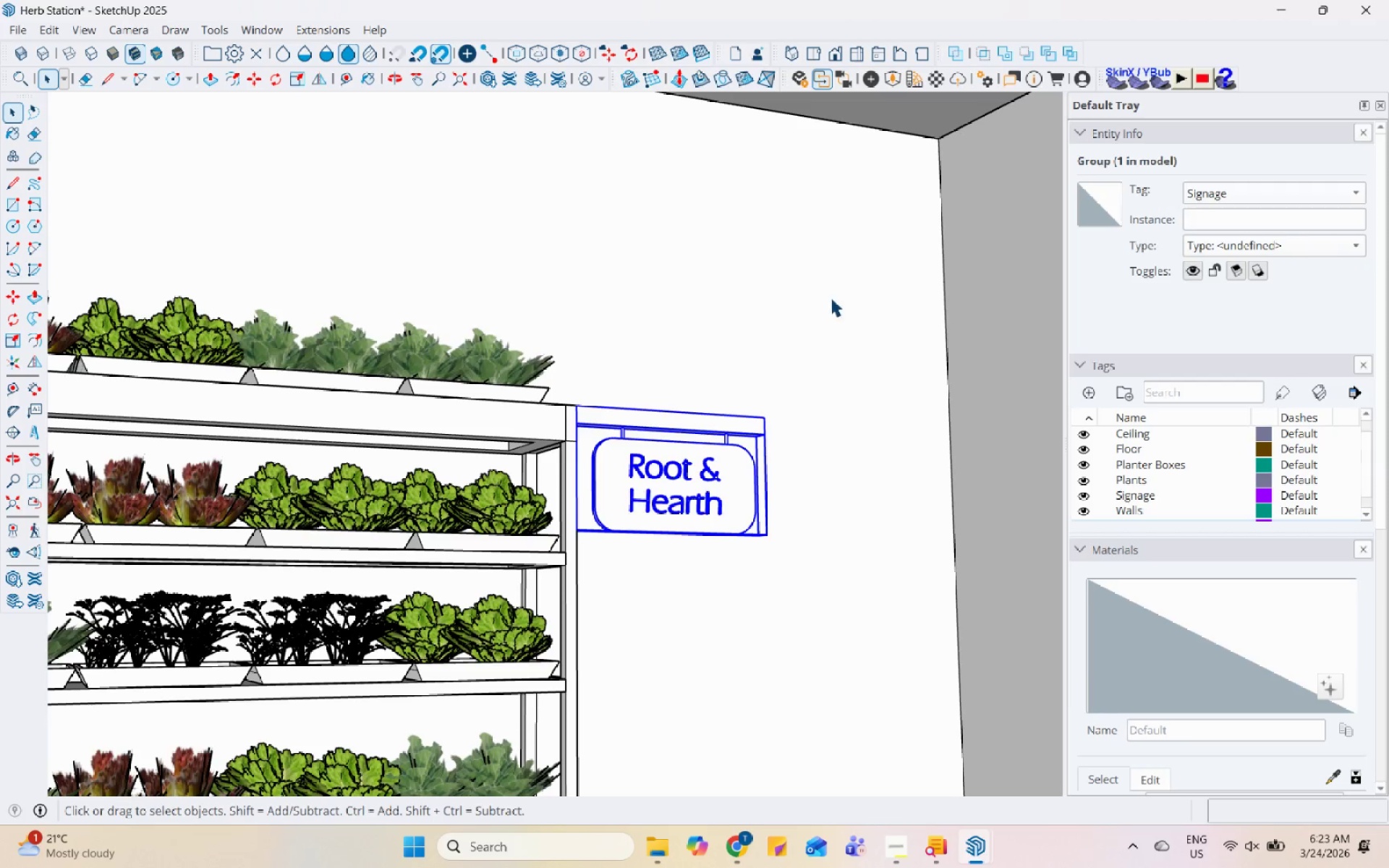 
scroll: coordinate [688, 335], scroll_direction: down, amount: 7.0
 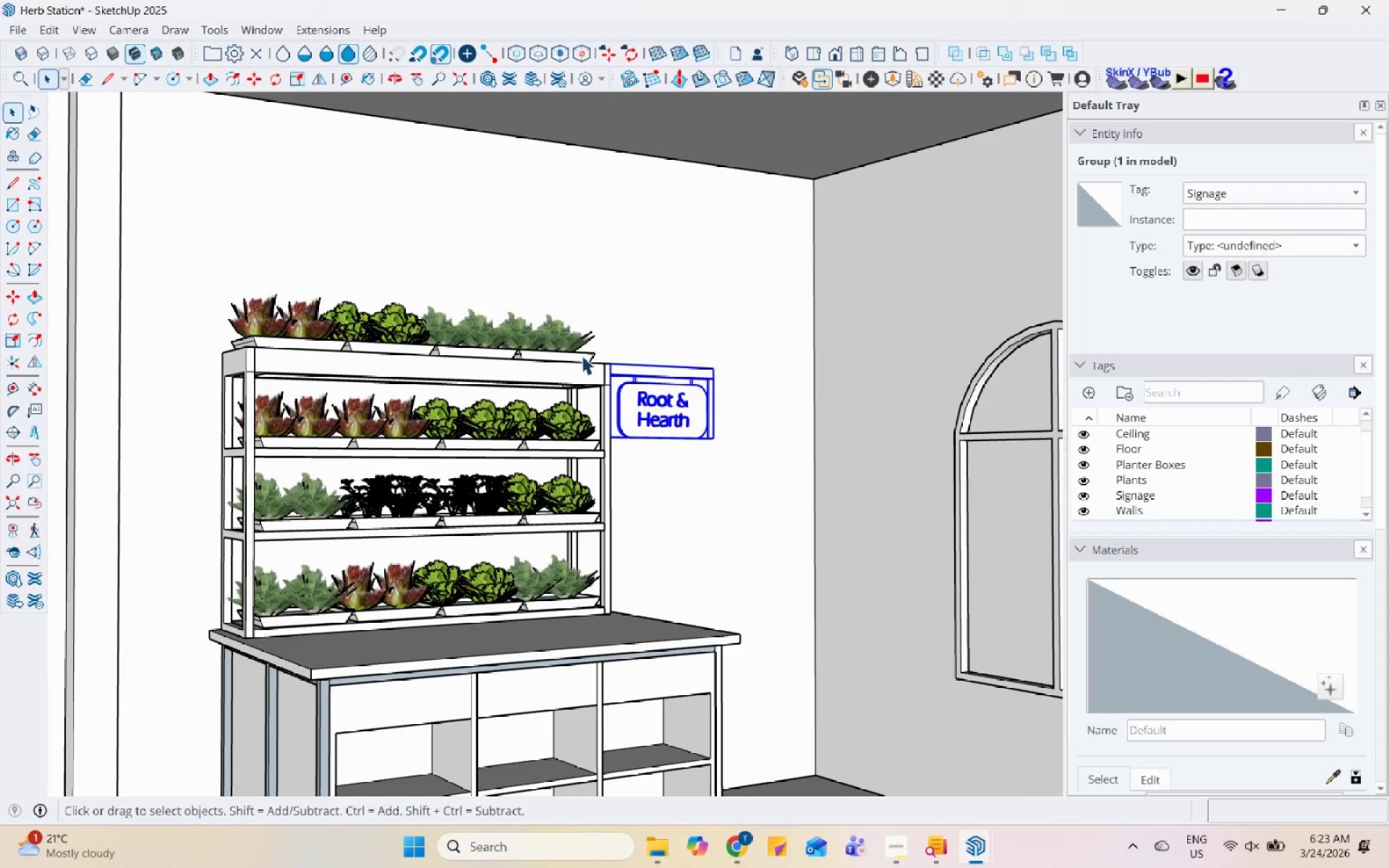 
double_click([598, 378])
 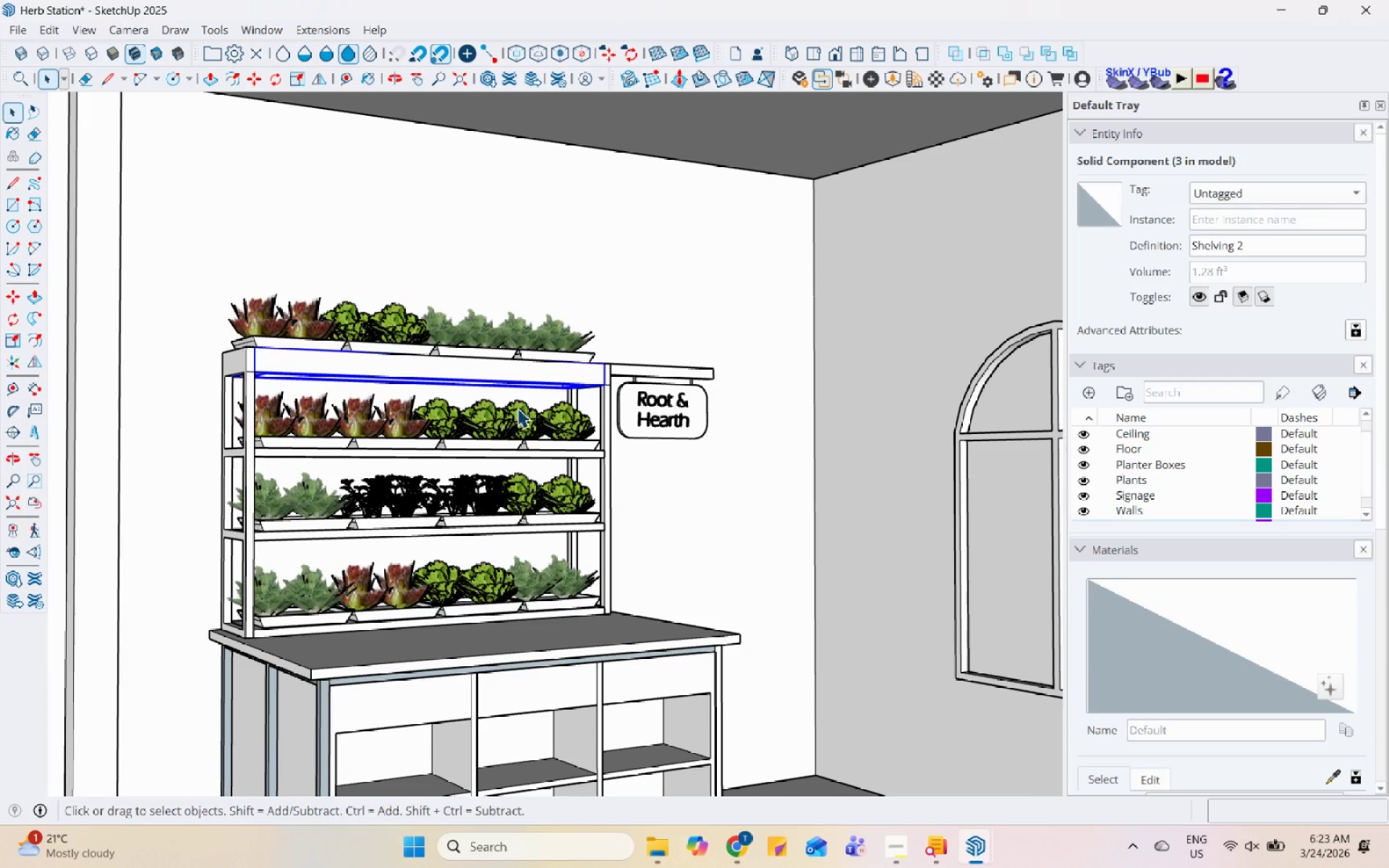 
hold_key(key=ControlLeft, duration=1.5)
 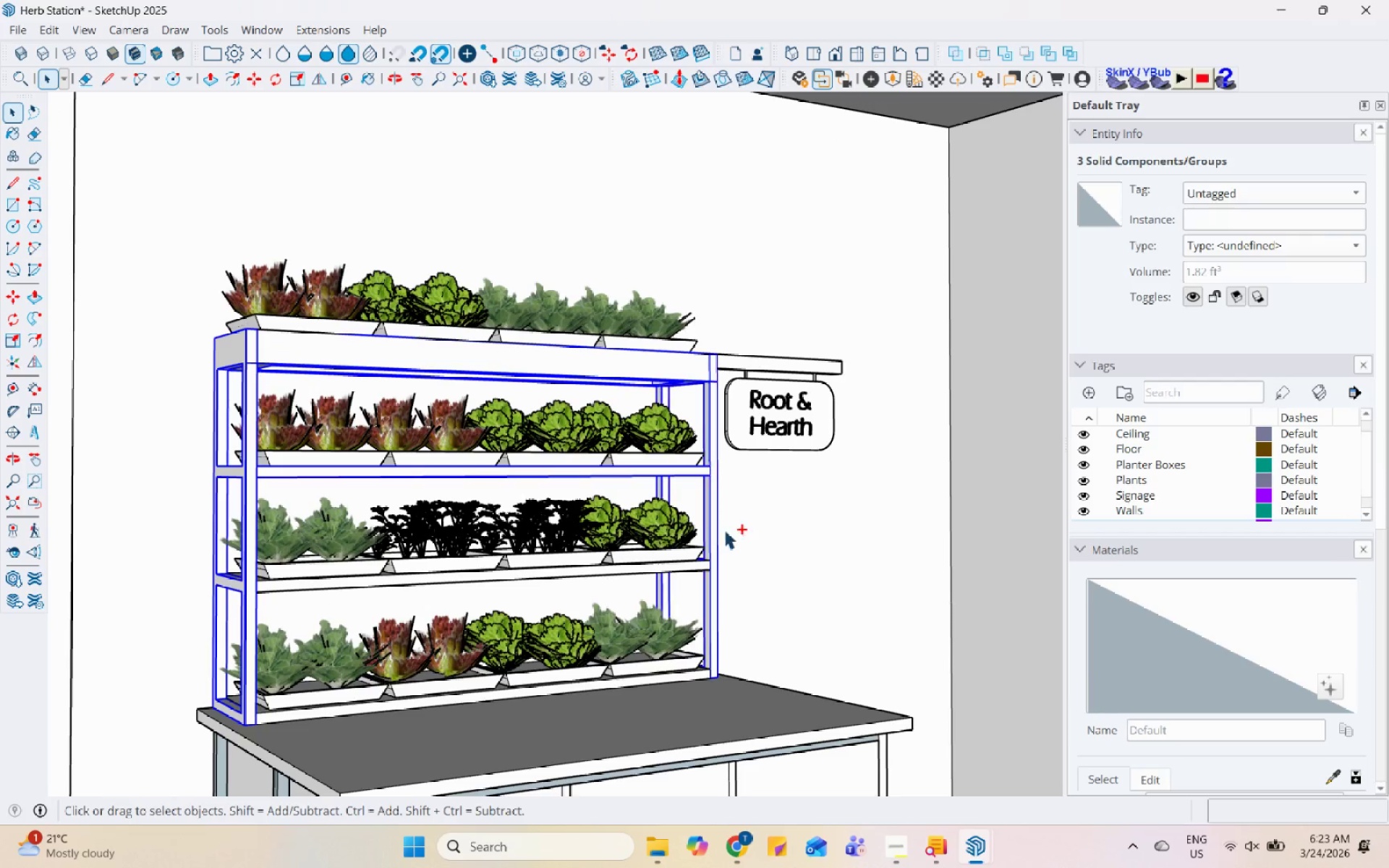 
scroll: coordinate [247, 394], scroll_direction: up, amount: 3.0
 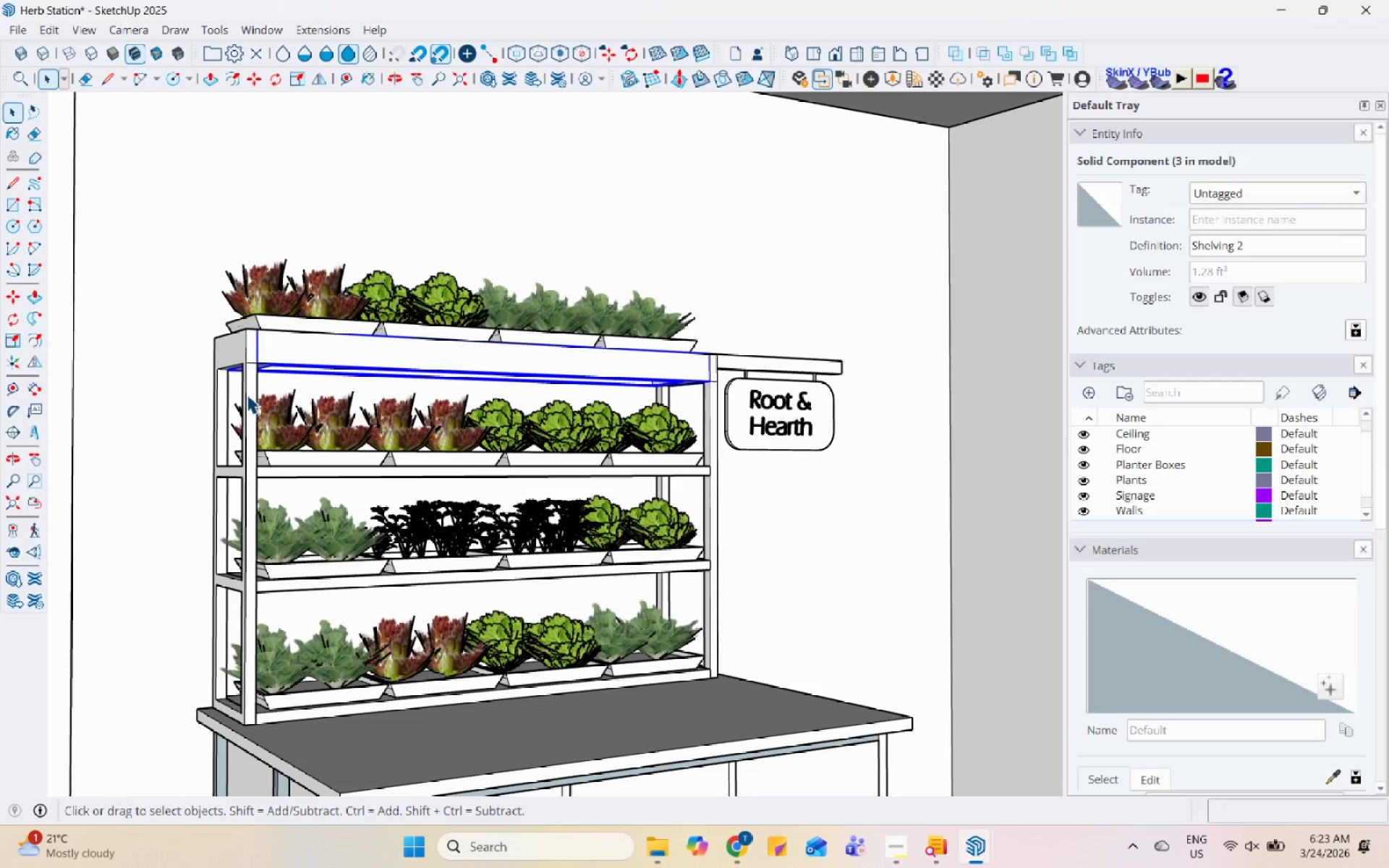 
left_click([278, 466])
 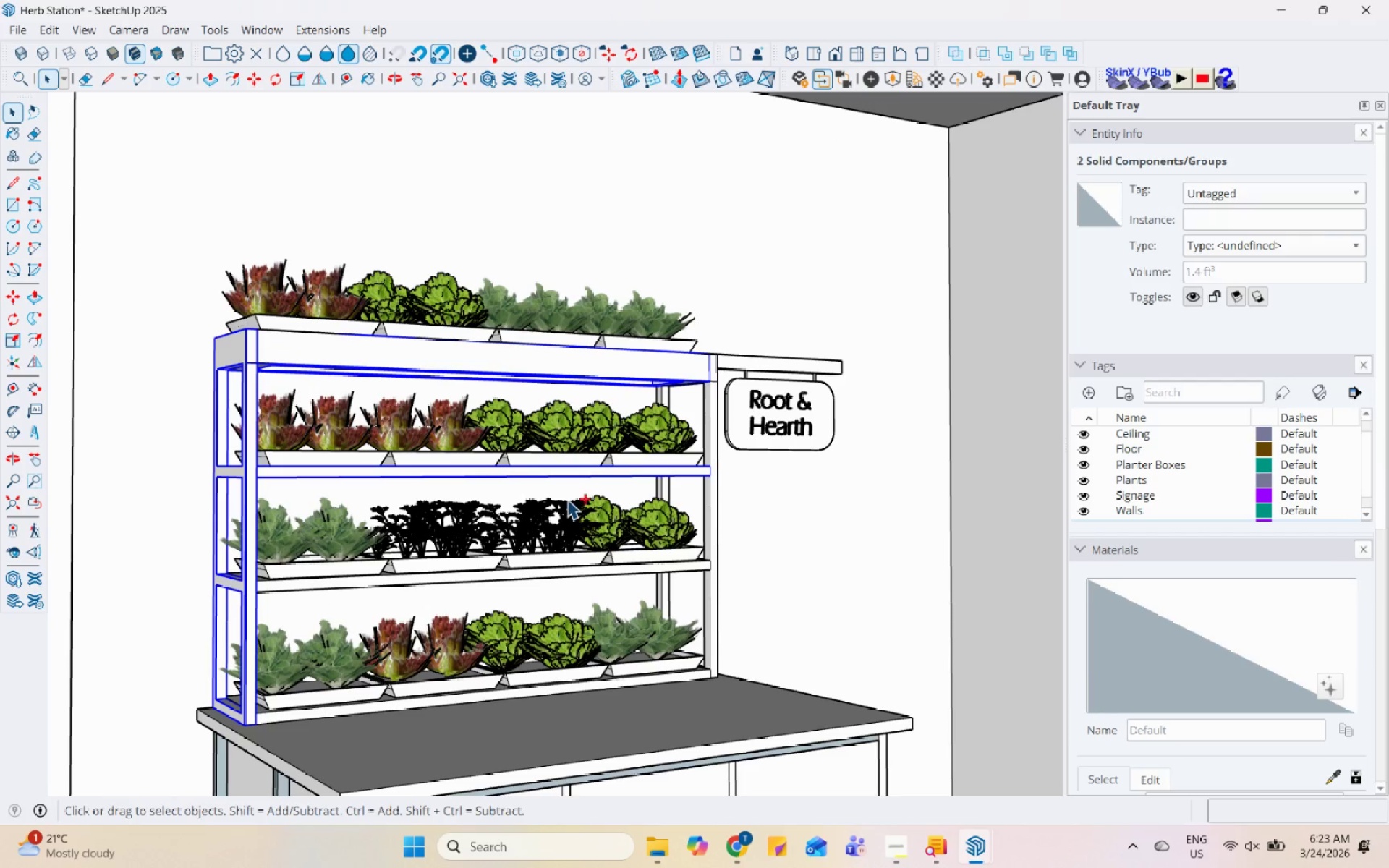 
hold_key(key=ControlLeft, duration=1.51)
left_click([711, 498])
 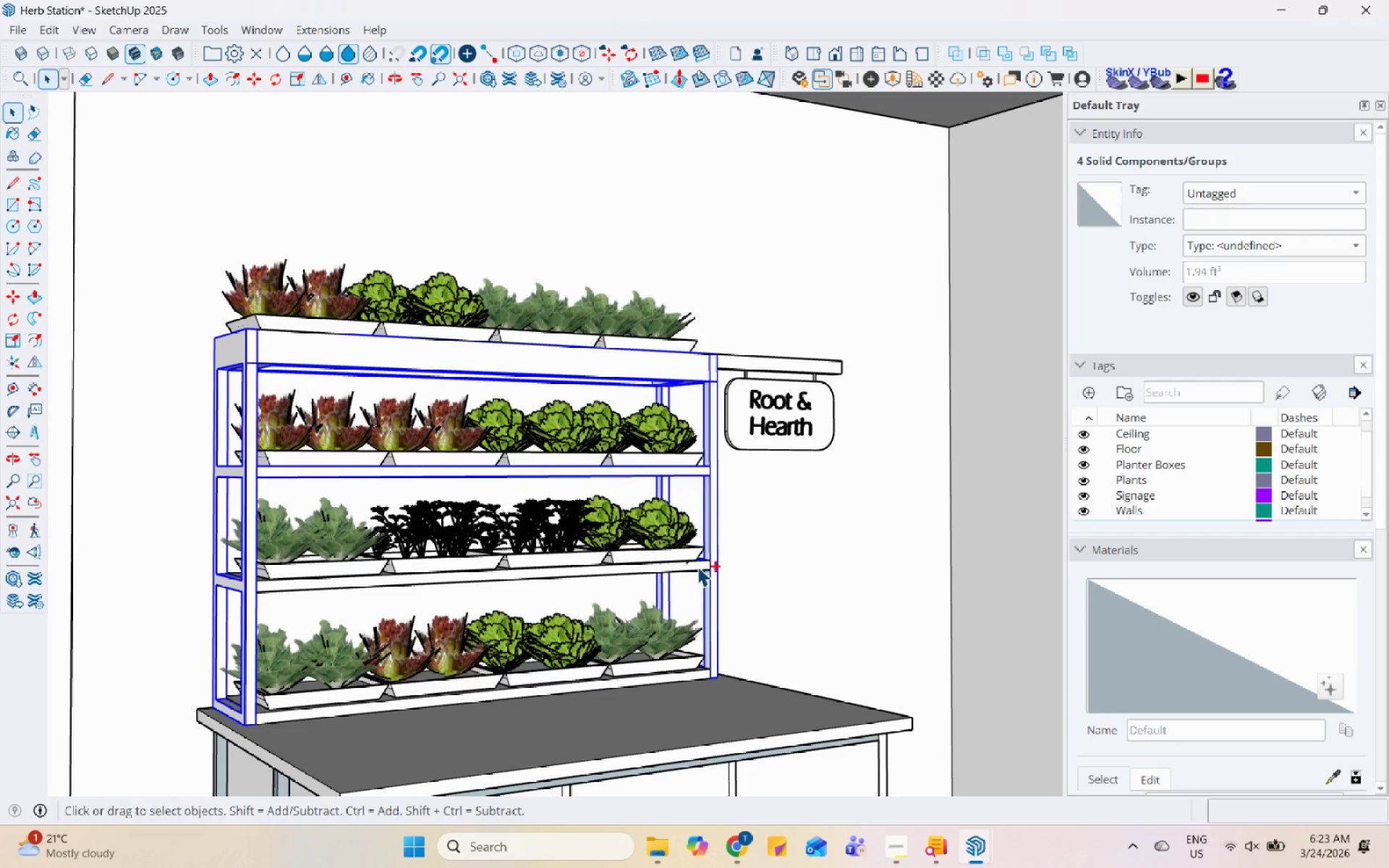 
hold_key(key=ControlLeft, duration=1.0)
 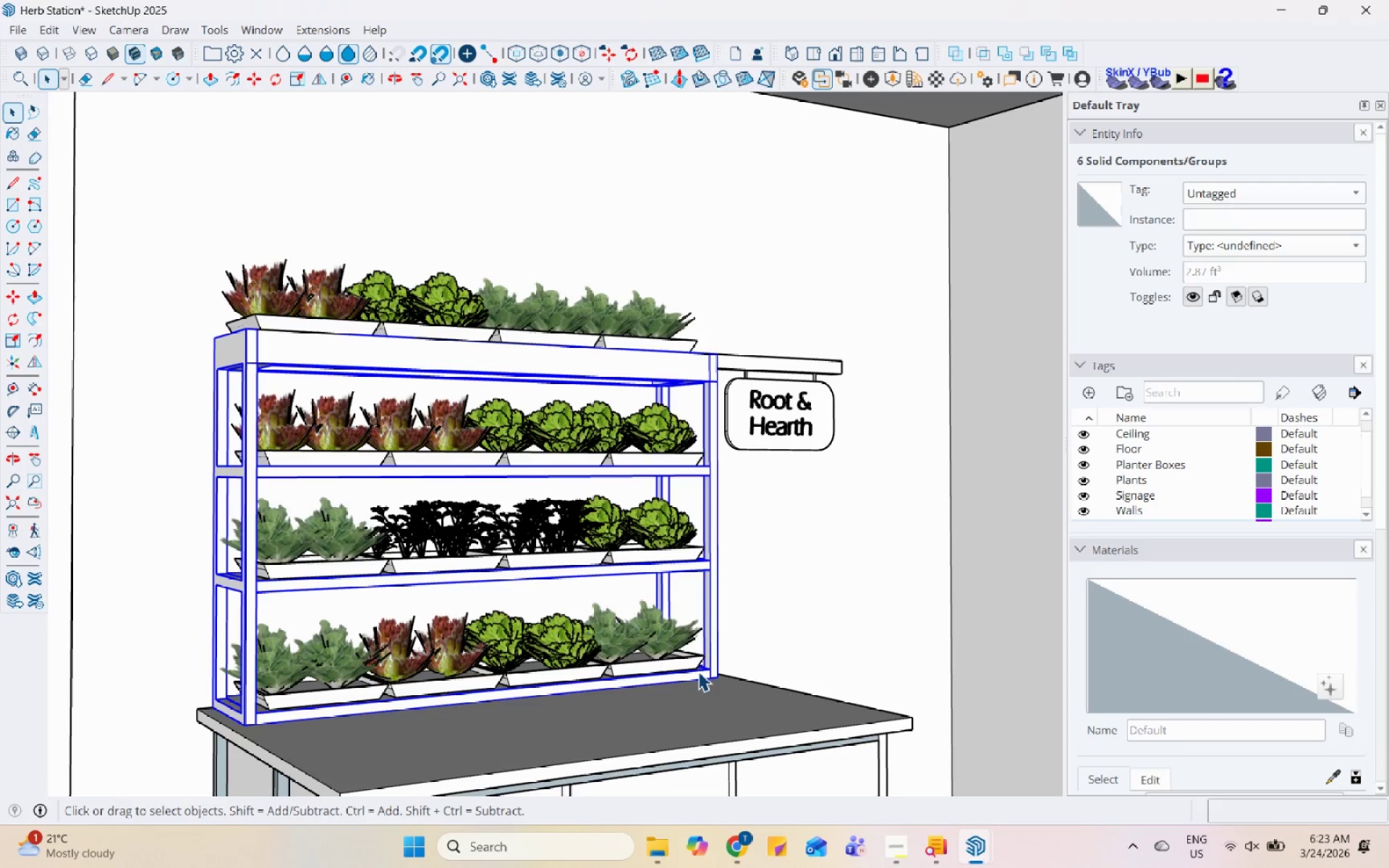 
hold_key(key=ControlLeft, duration=25.64)
right_click([695, 370])
 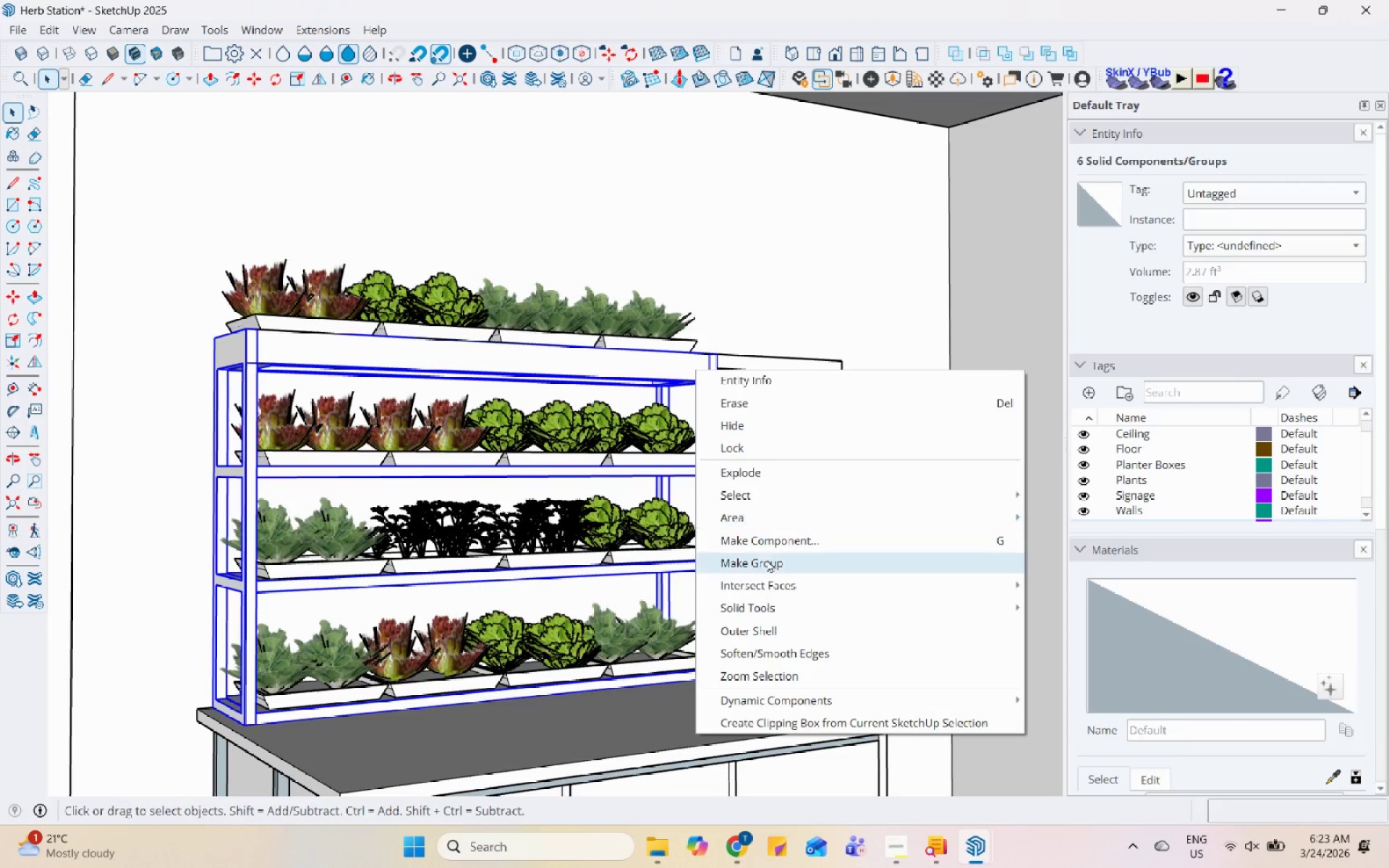 
left_click([770, 573])
 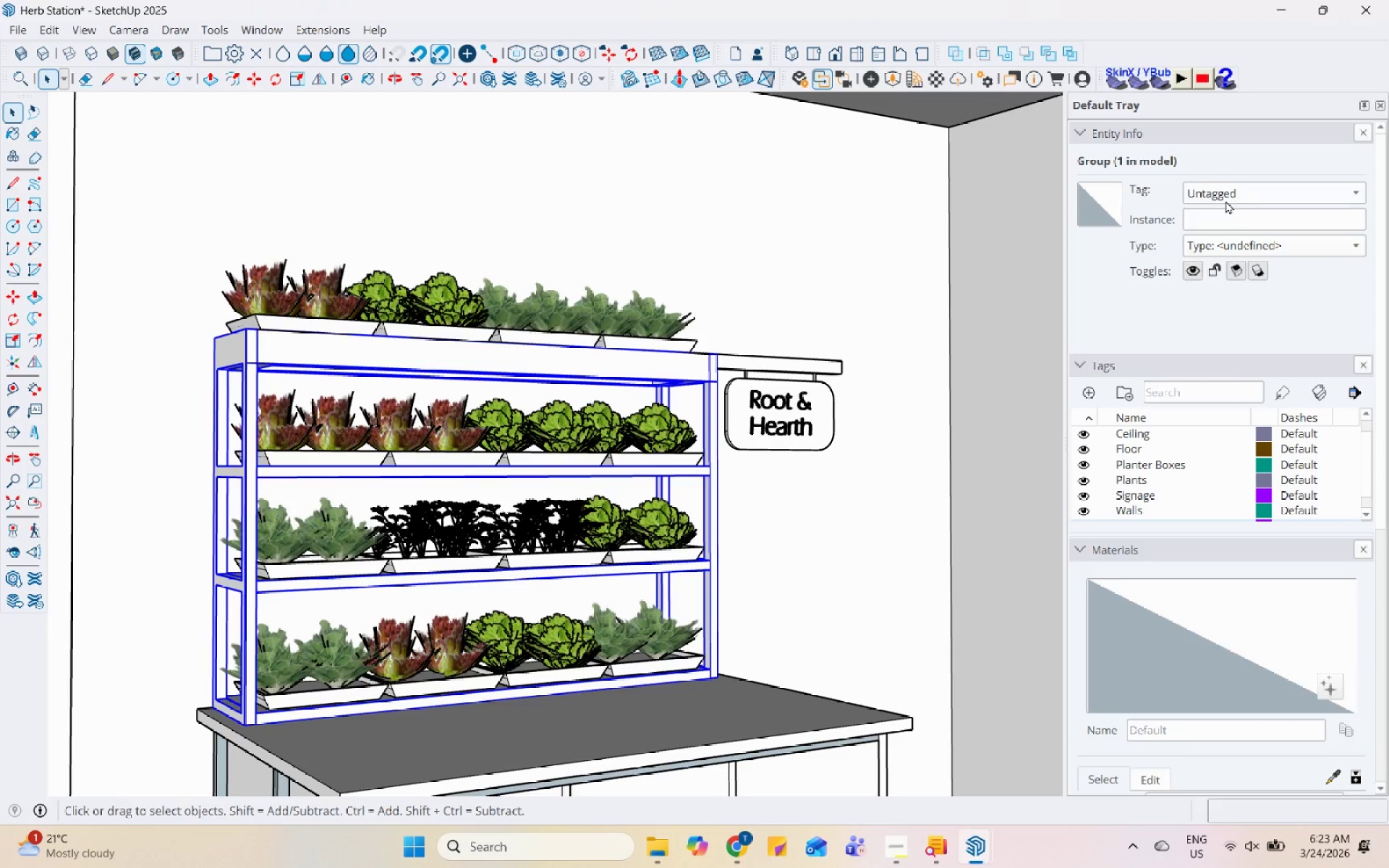 
left_click([1240, 190])
 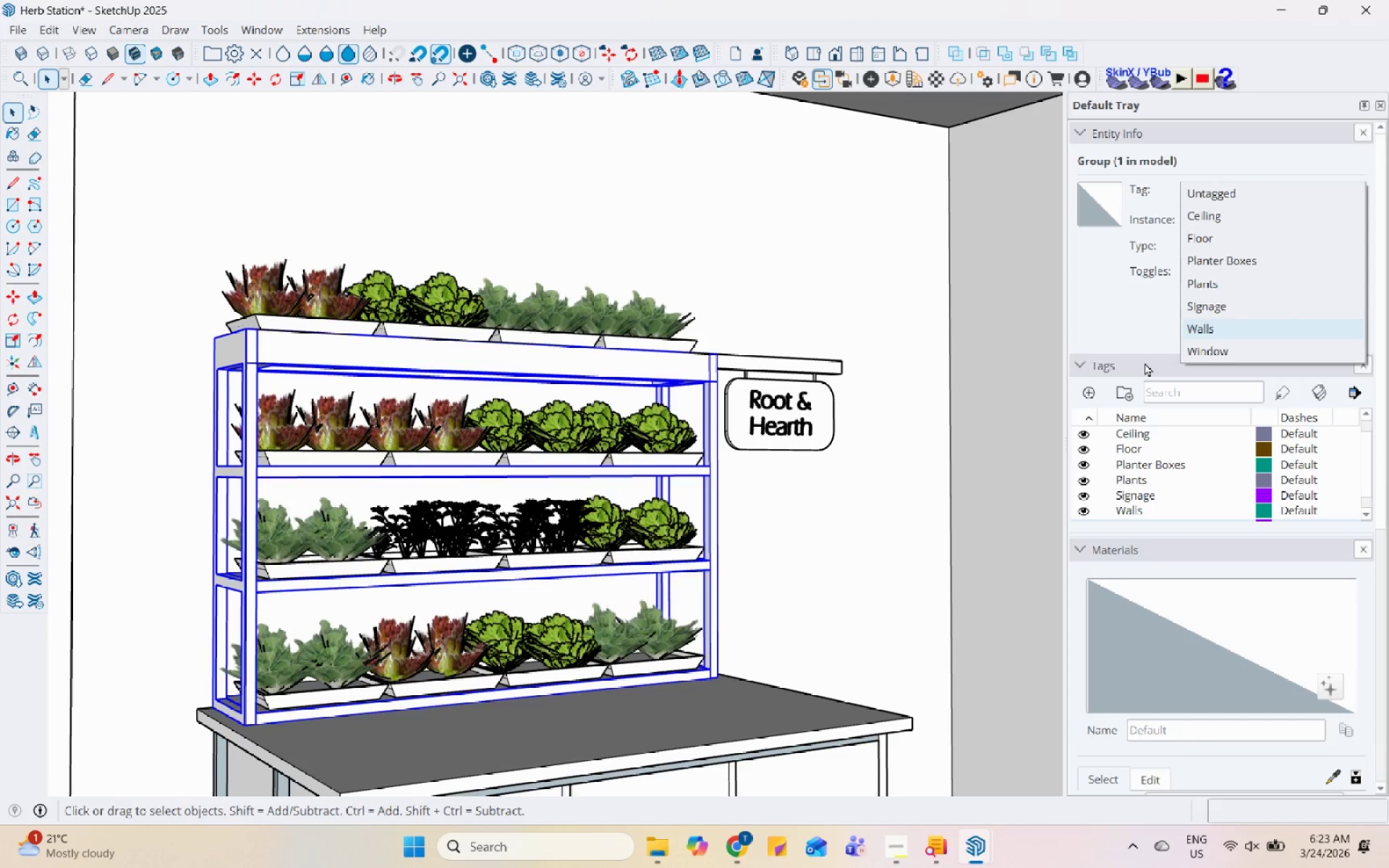 
left_click([1082, 396])
 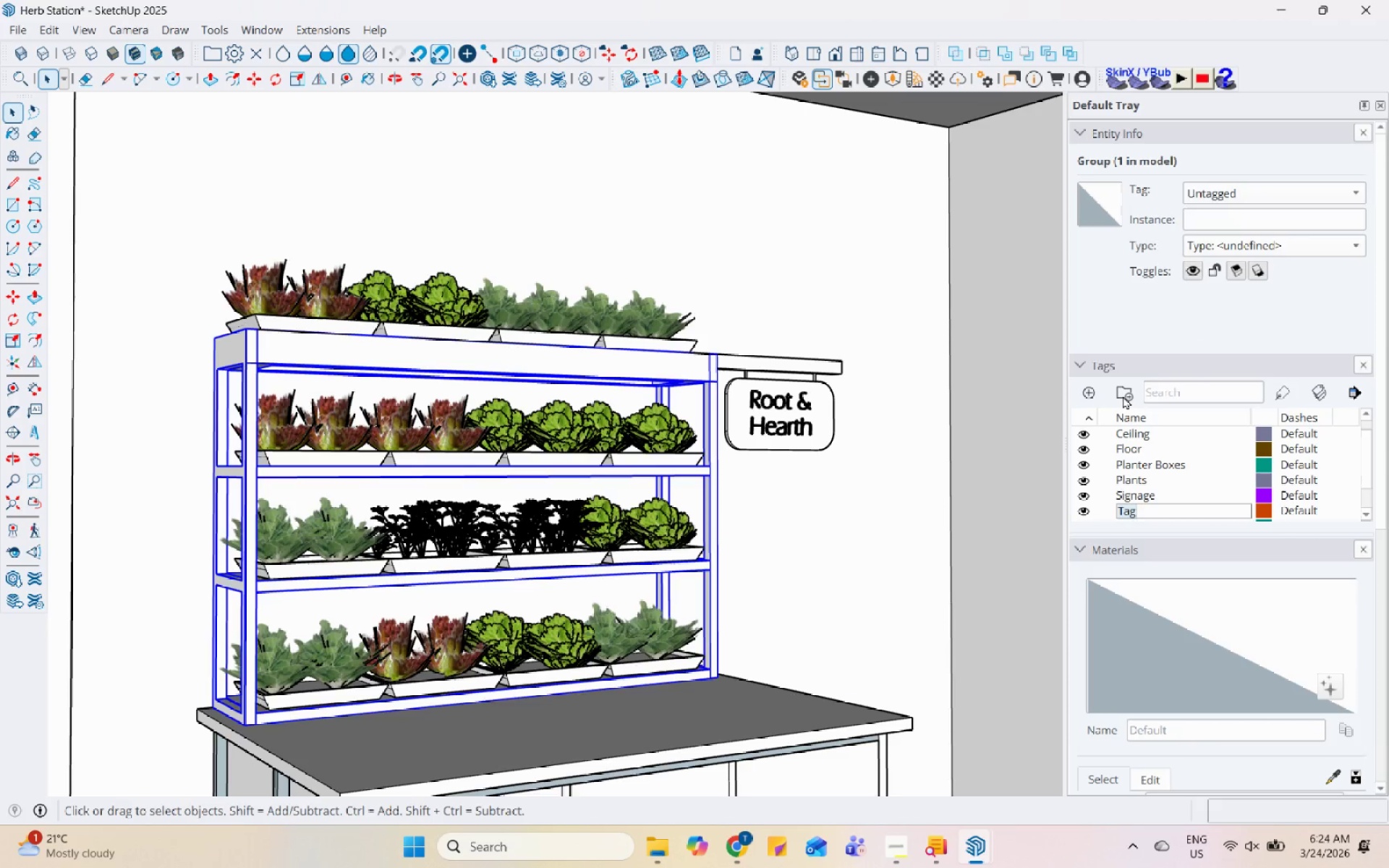 
type(Shelves)
 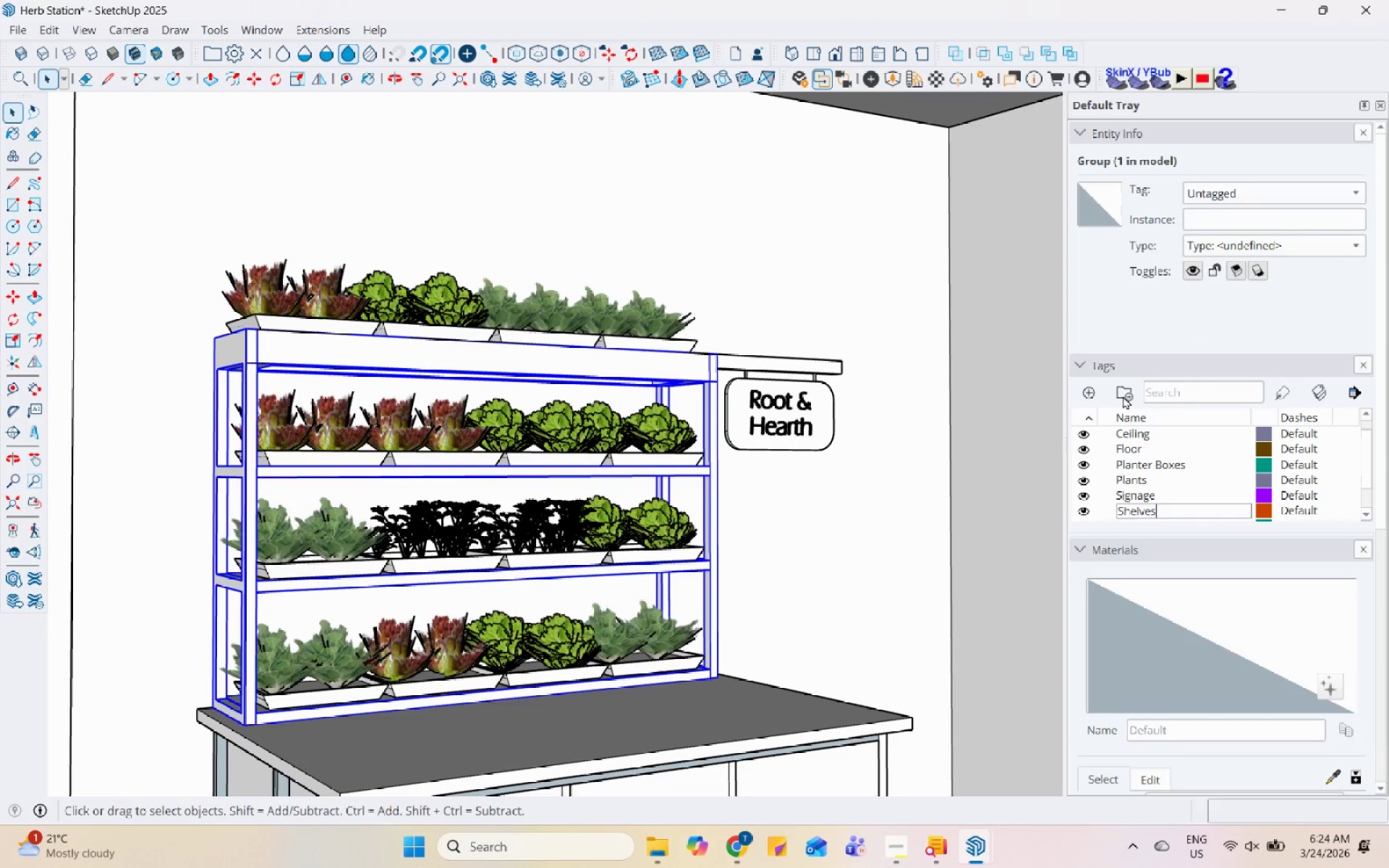 
key(Enter)
 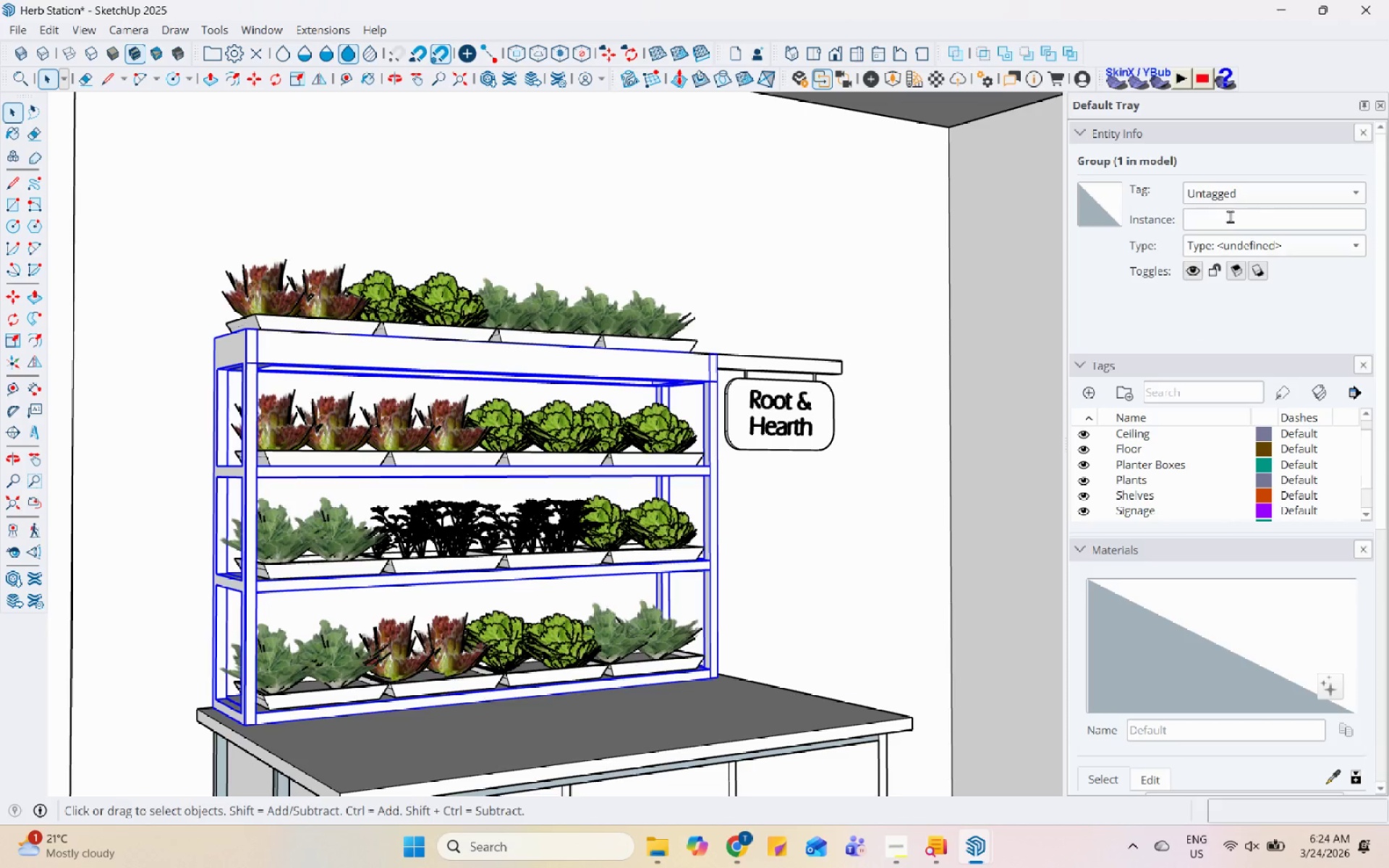 
left_click([1256, 176])
 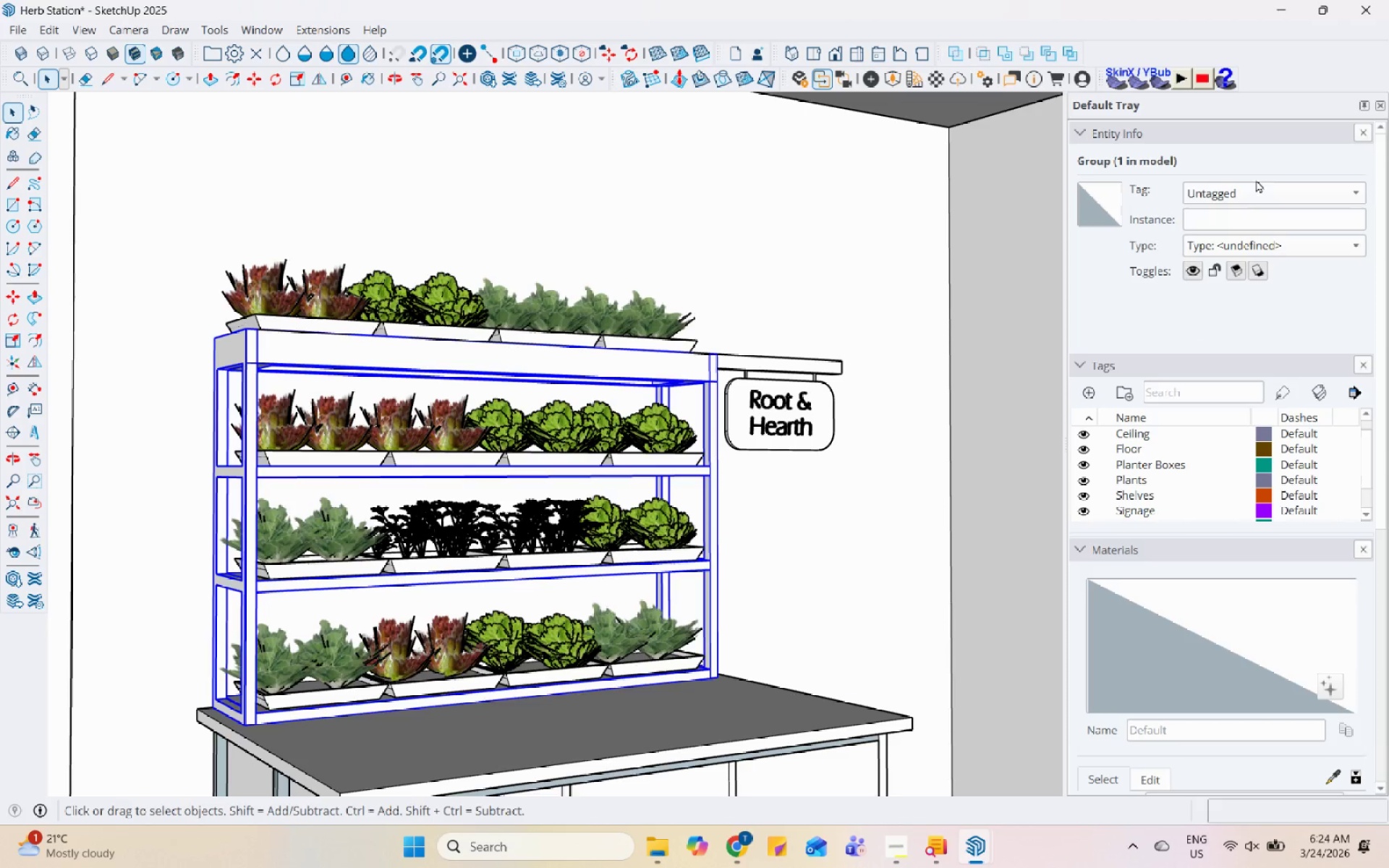 
left_click([1255, 193])
 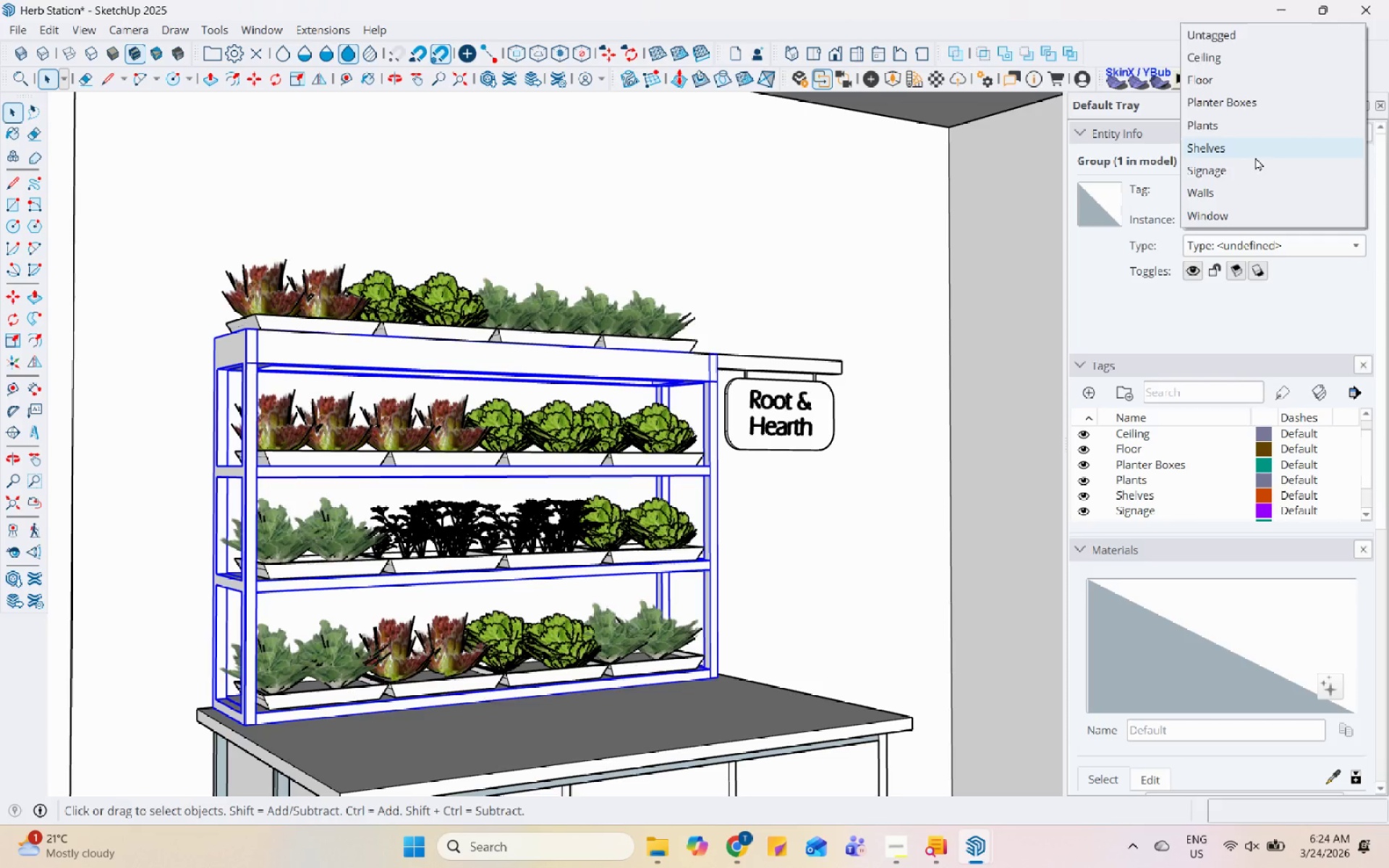 
scroll: coordinate [551, 463], scroll_direction: down, amount: 7.0
 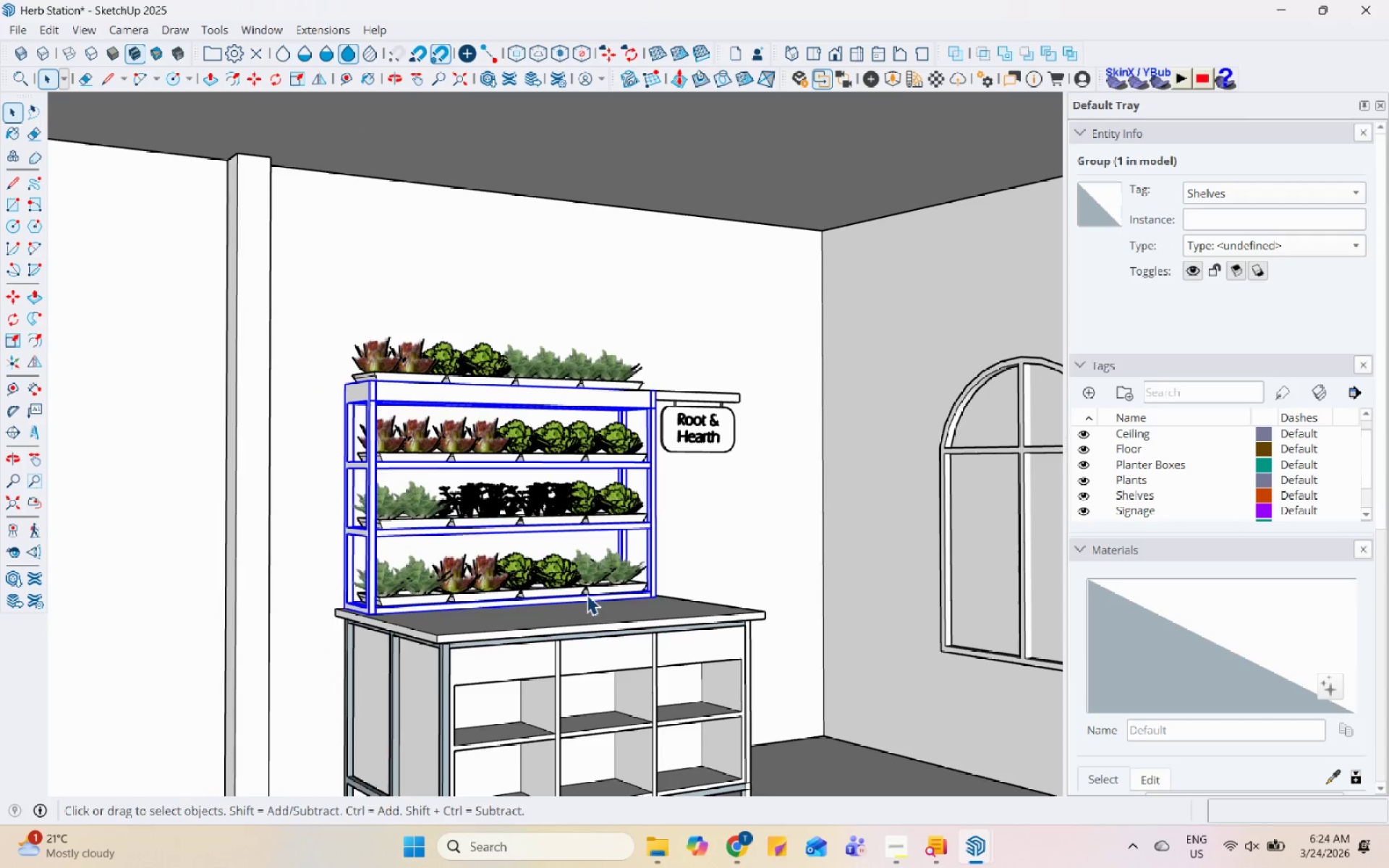 
left_click([599, 609])
 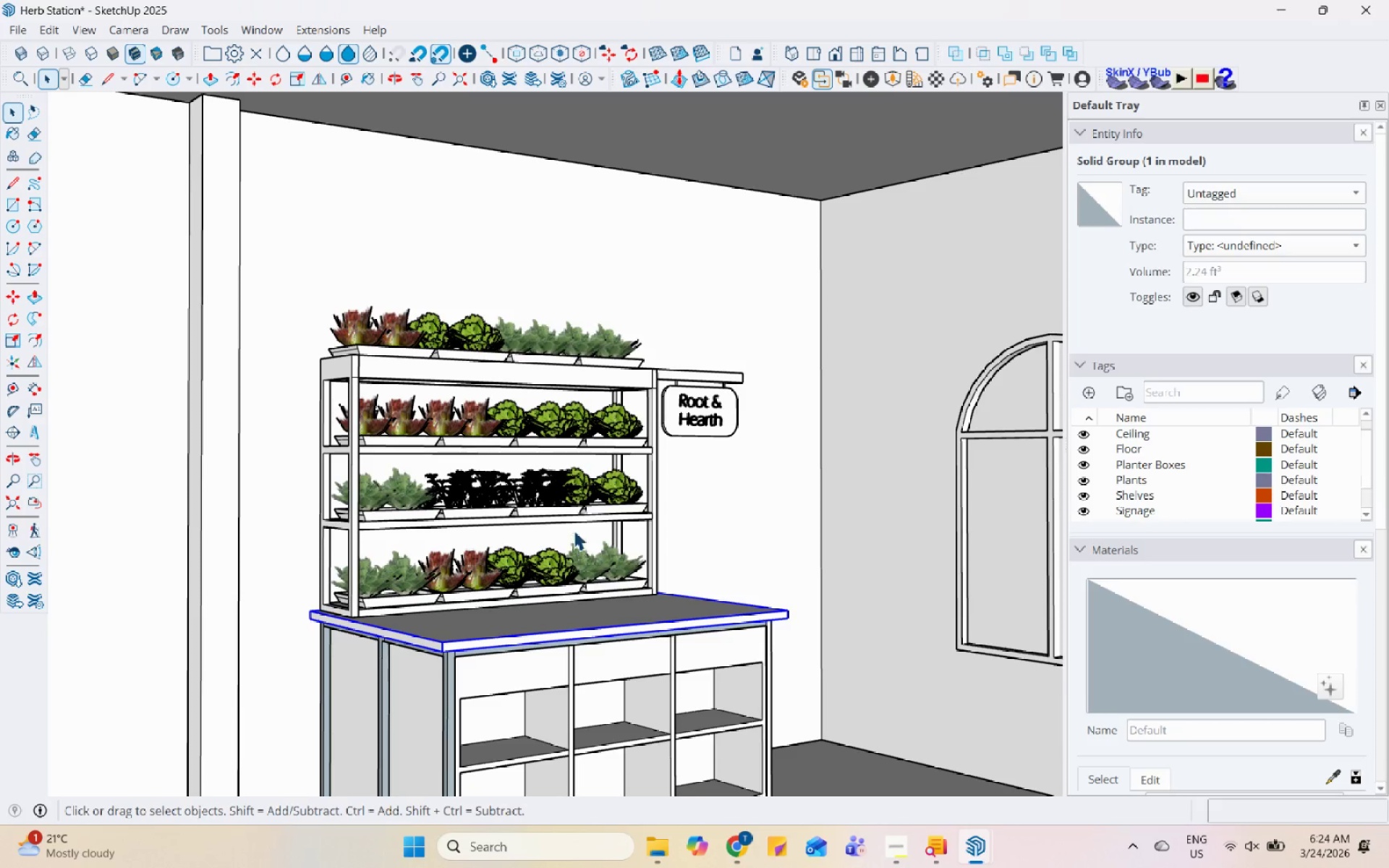 
scroll: coordinate [591, 610], scroll_direction: up, amount: 1.0
 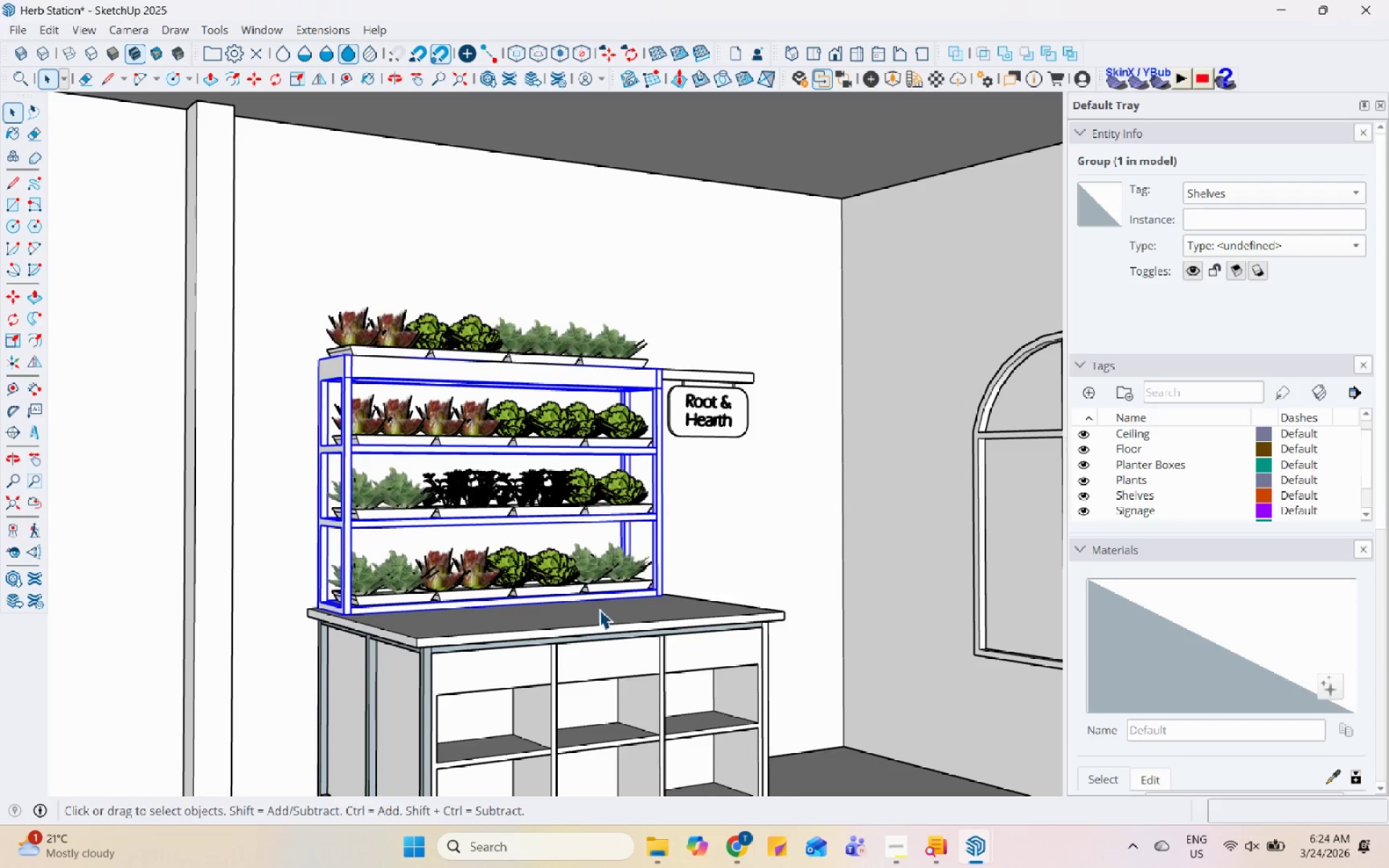 
left_click([418, 586])
 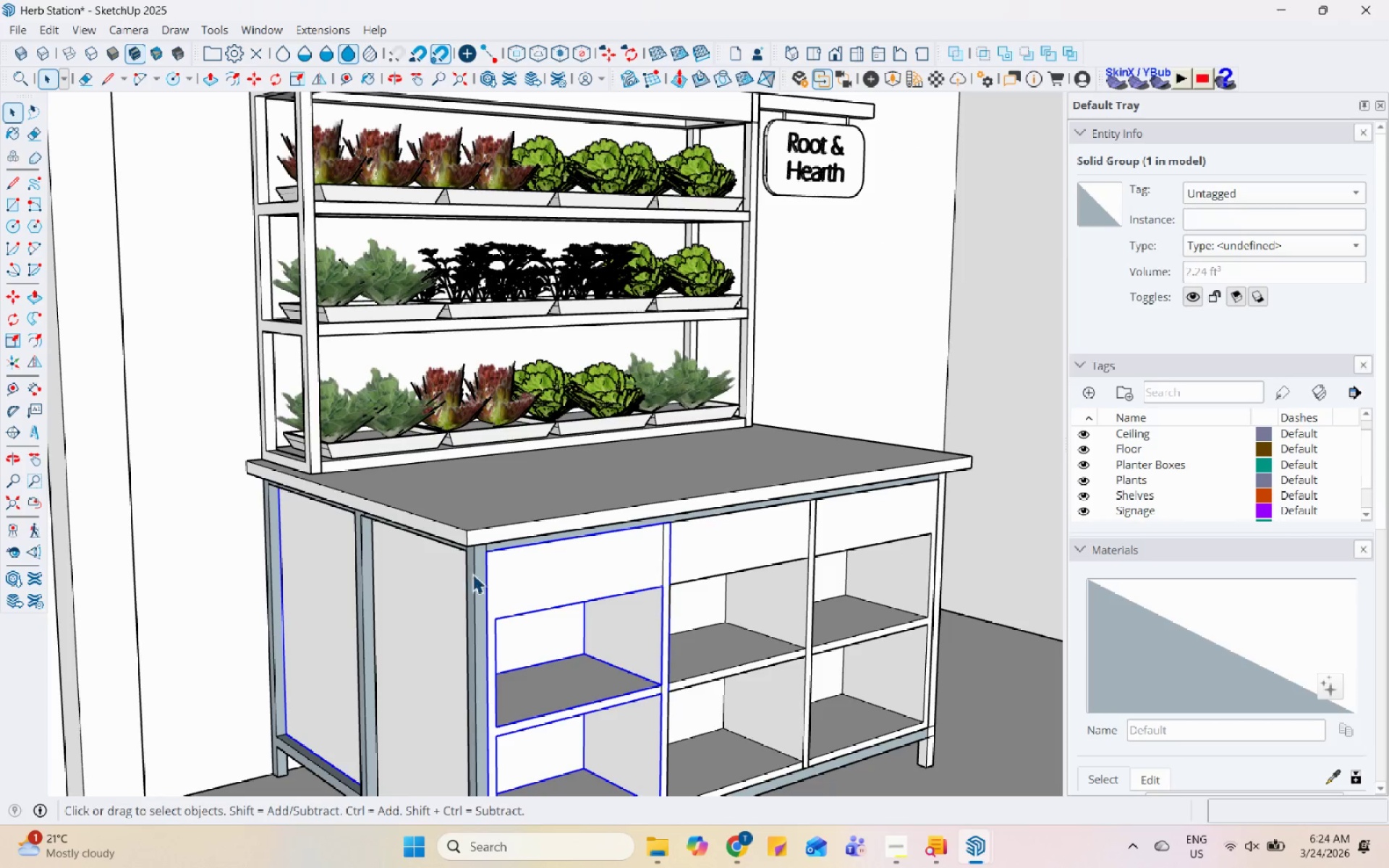 
scroll: coordinate [398, 609], scroll_direction: up, amount: 5.0
 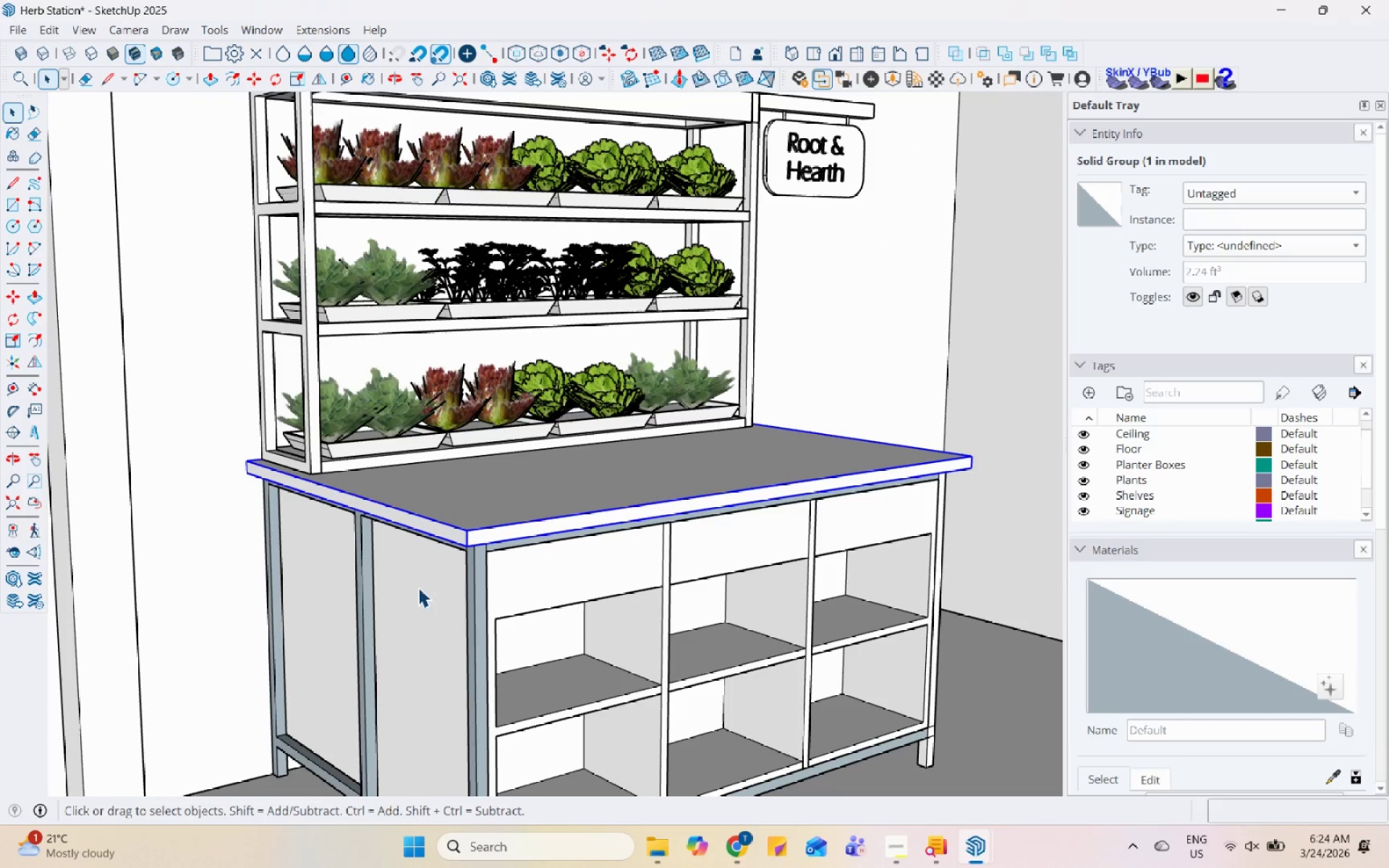 
left_click([481, 574])
 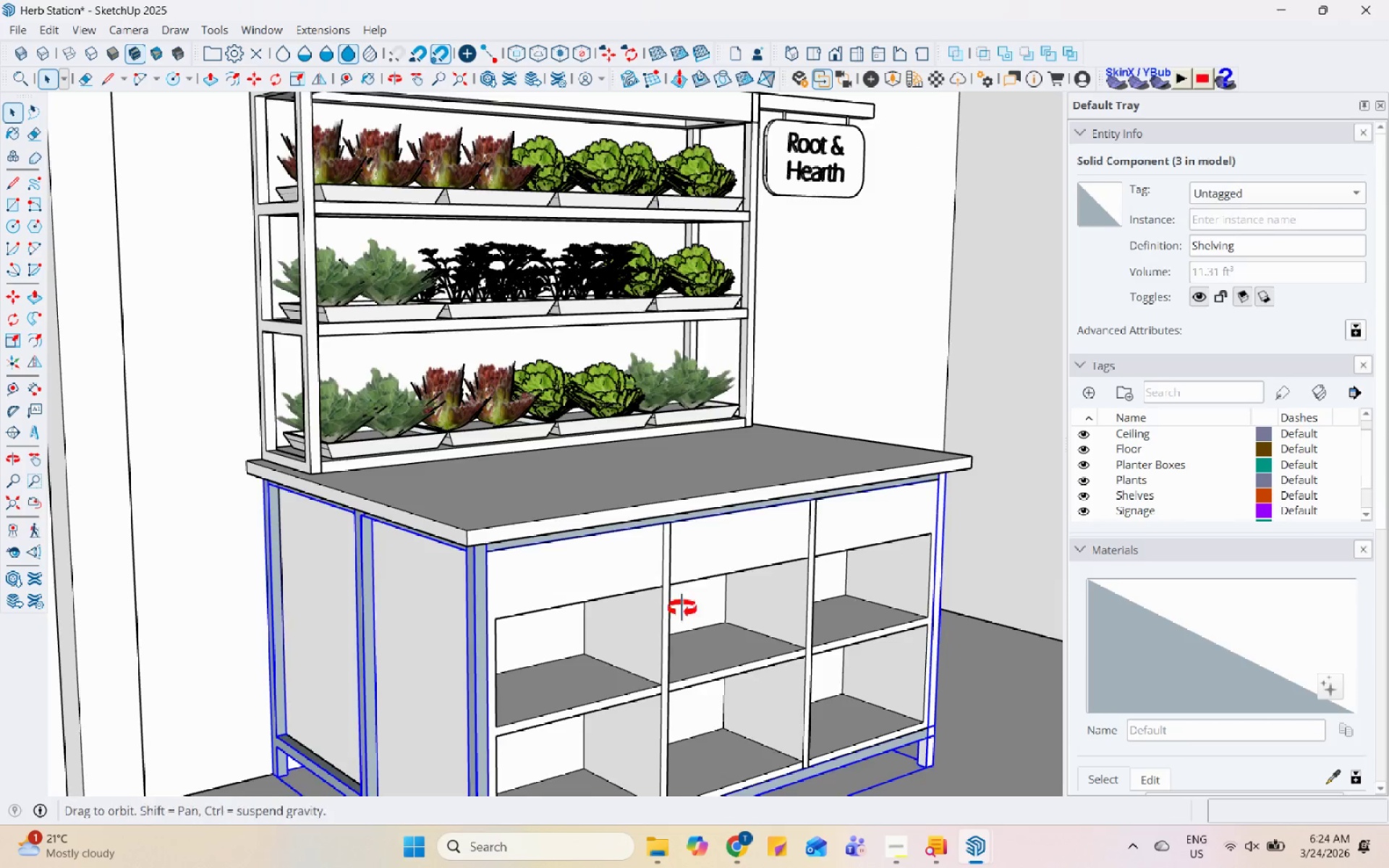 
hold_key(key=ControlLeft, duration=1.5)
 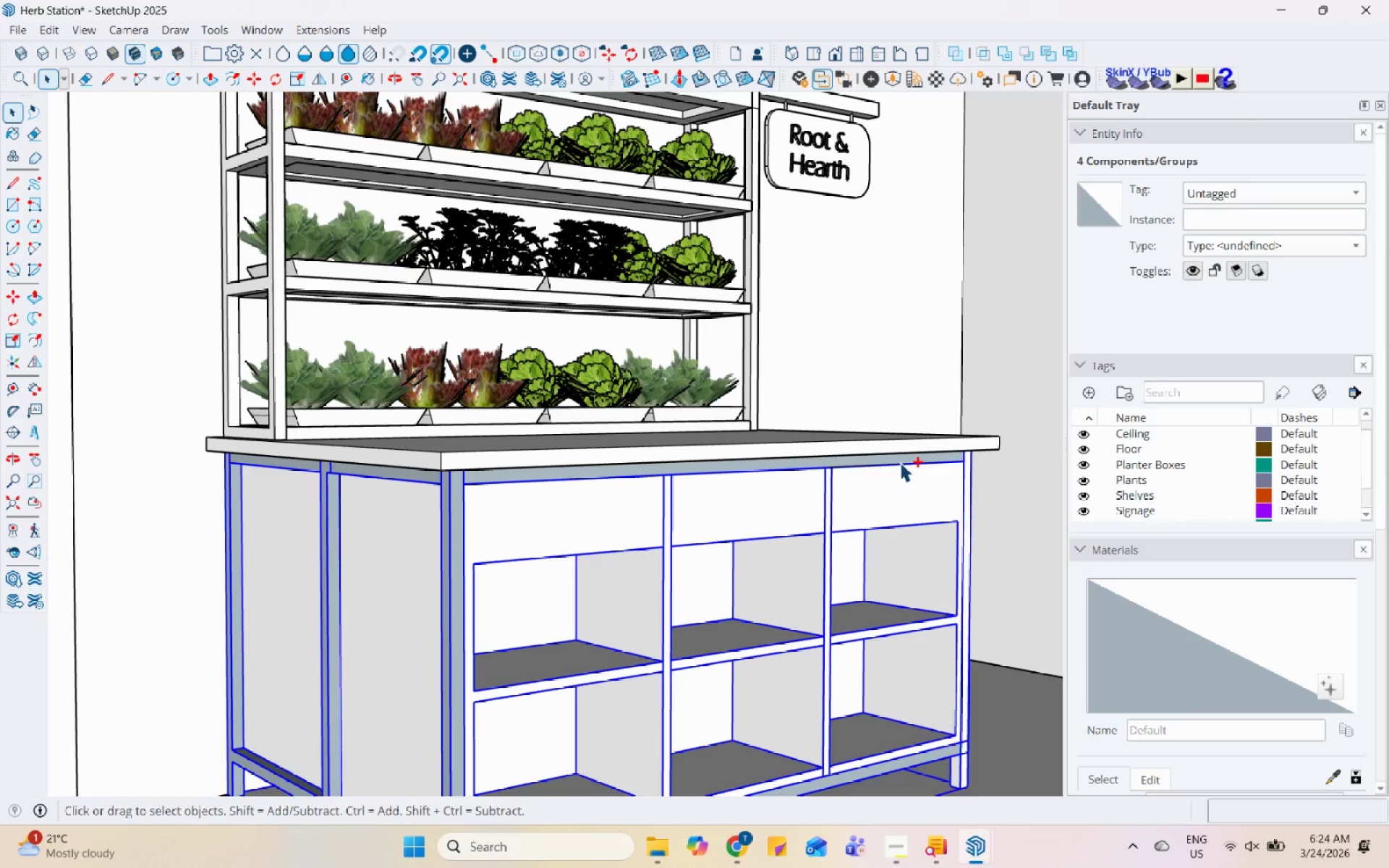 
scroll: coordinate [674, 566], scroll_direction: up, amount: 1.0
 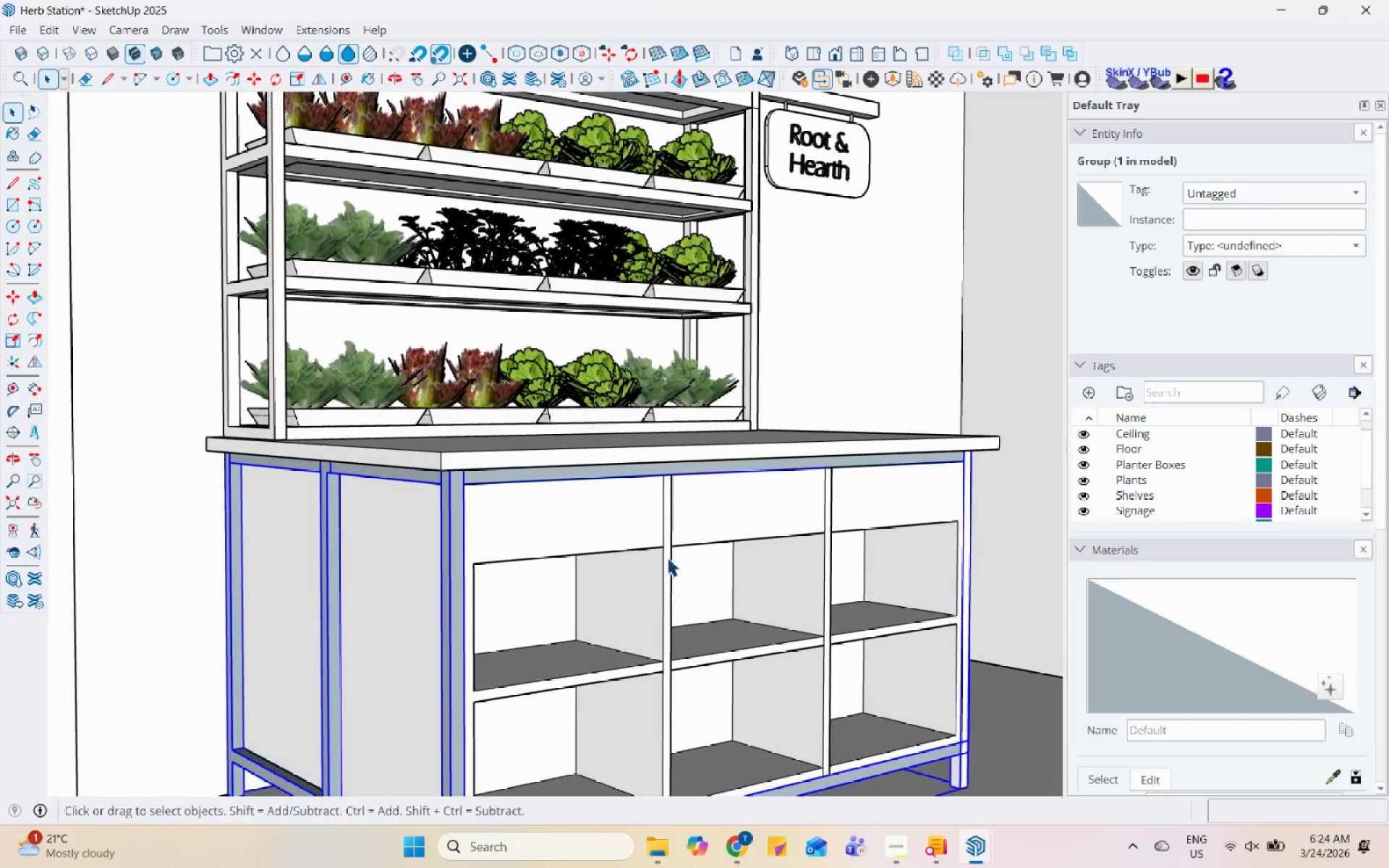 
left_click([839, 497])
 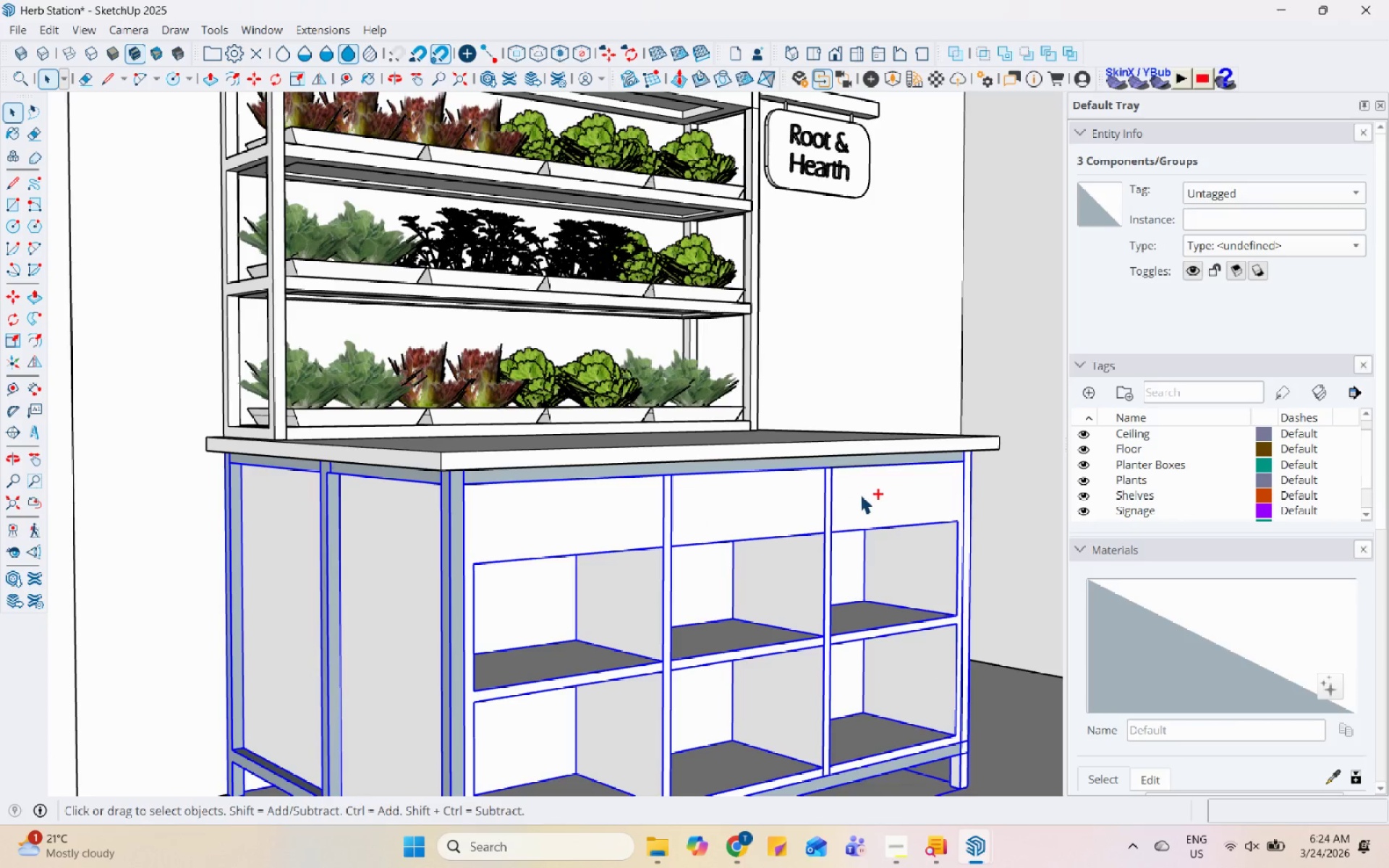 
hold_key(key=ControlLeft, duration=0.8)
left_click([900, 462])
 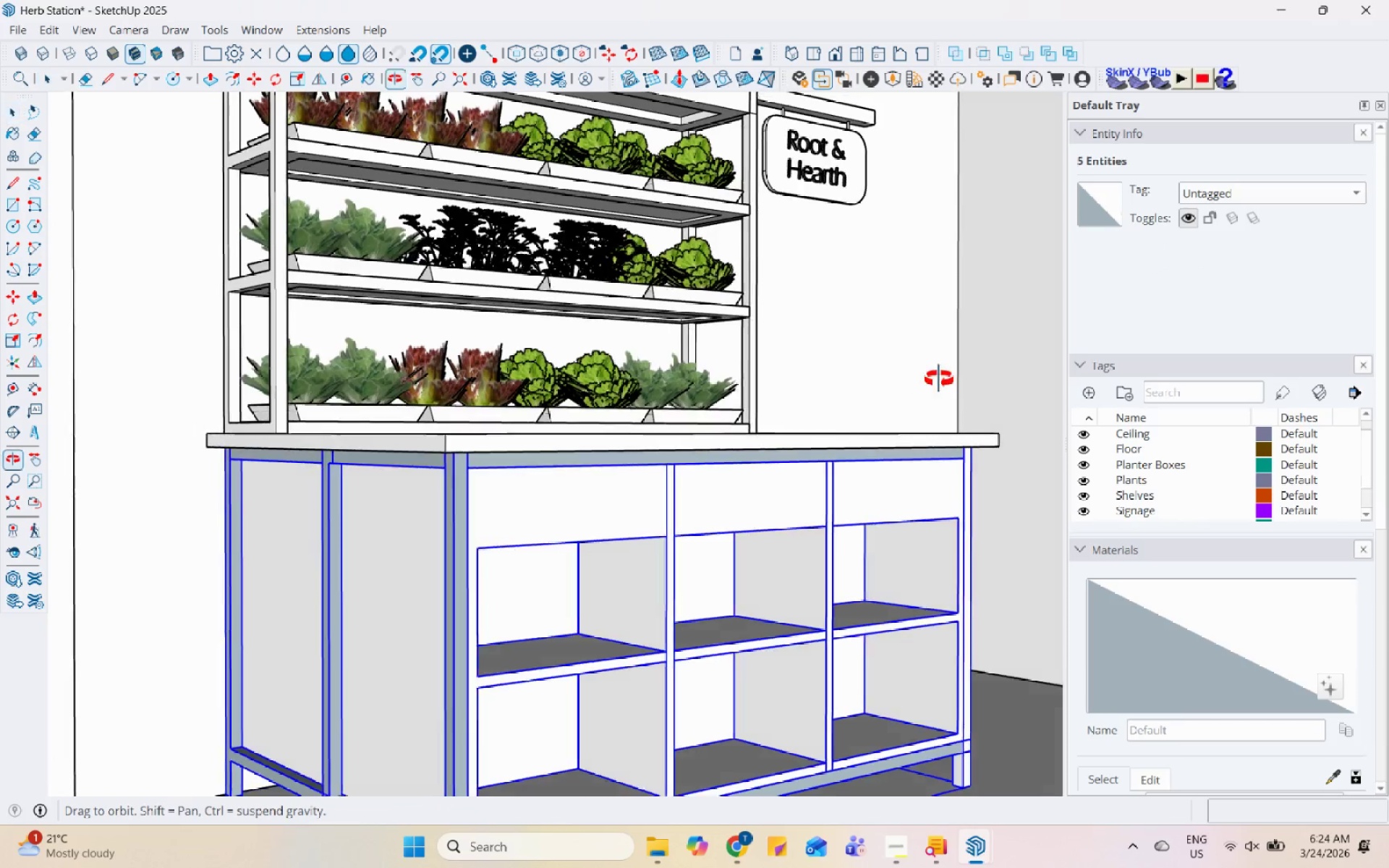 
hold_key(key=ControlLeft, duration=0.61)
left_click([810, 399])
 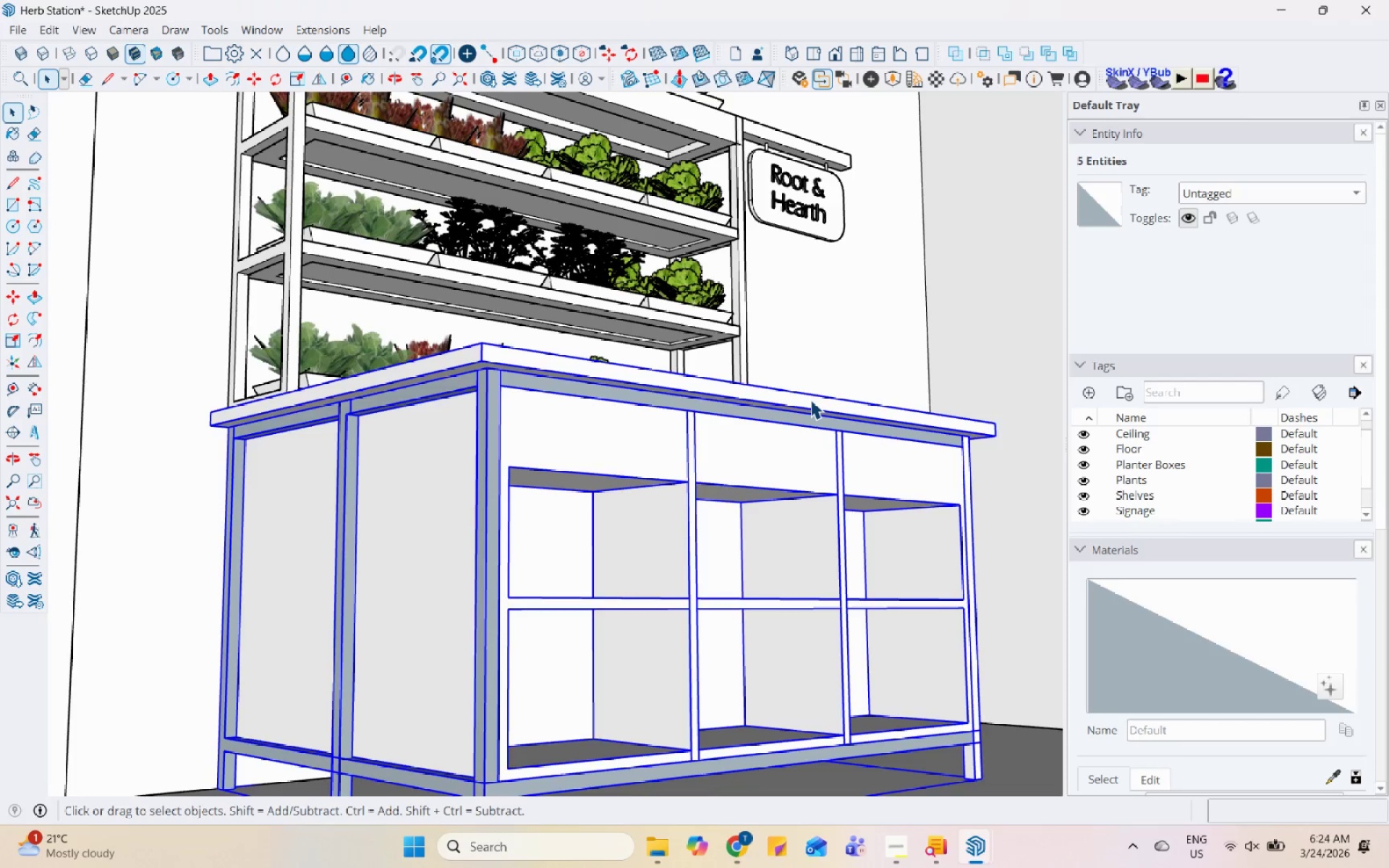 
scroll: coordinate [810, 399], scroll_direction: down, amount: 1.0
 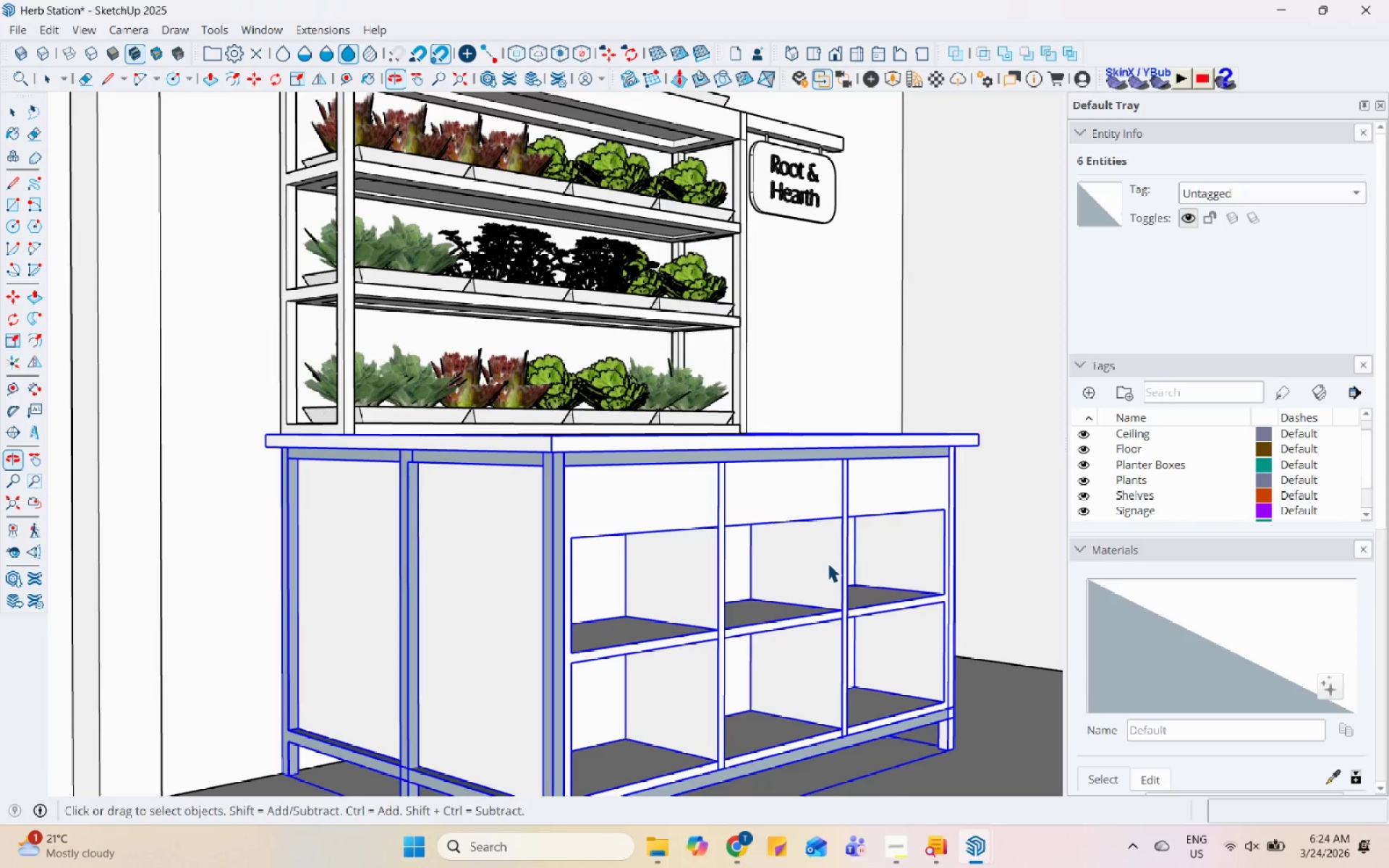 
right_click([828, 563])
 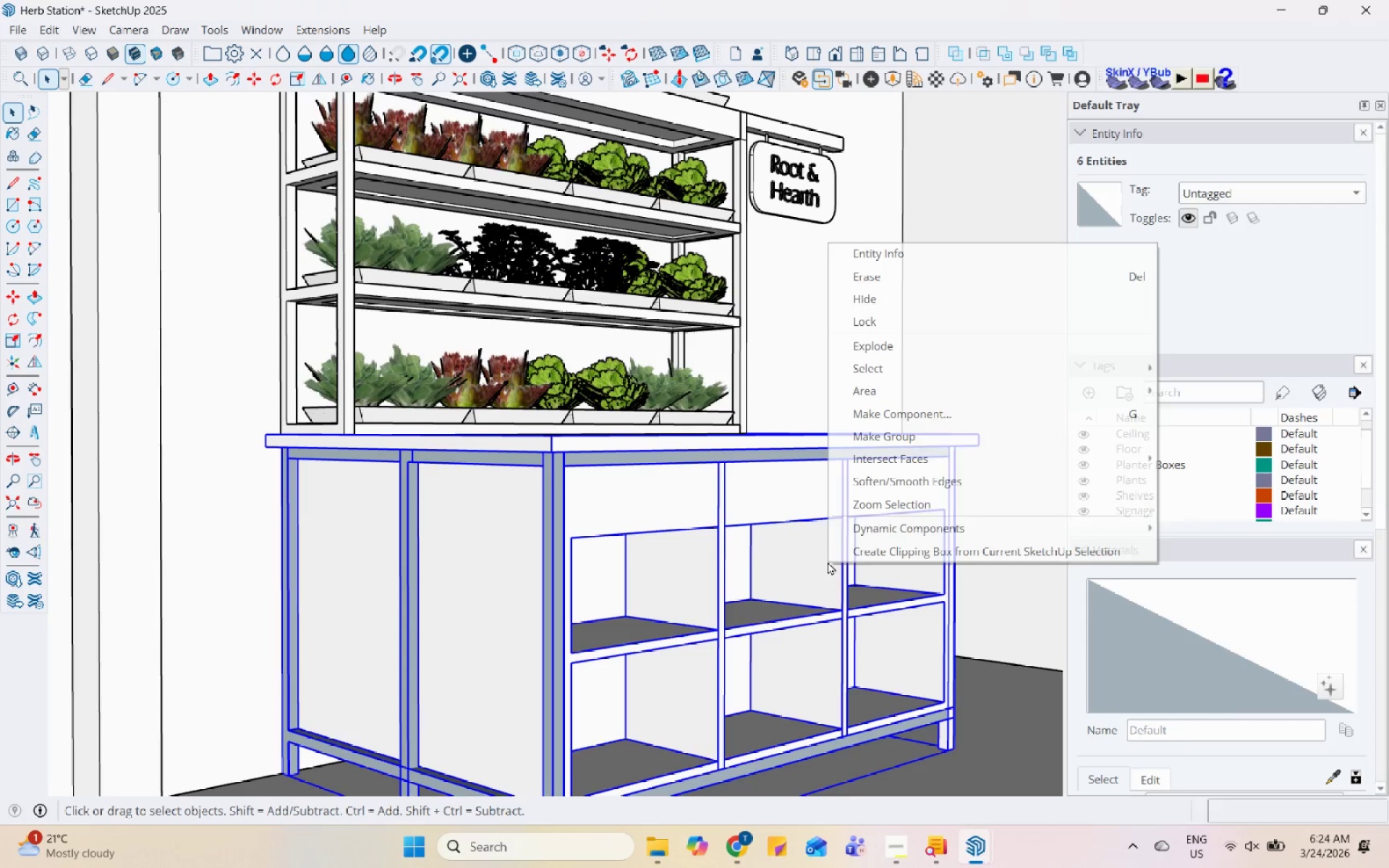 
scroll: coordinate [828, 561], scroll_direction: down, amount: 1.0
 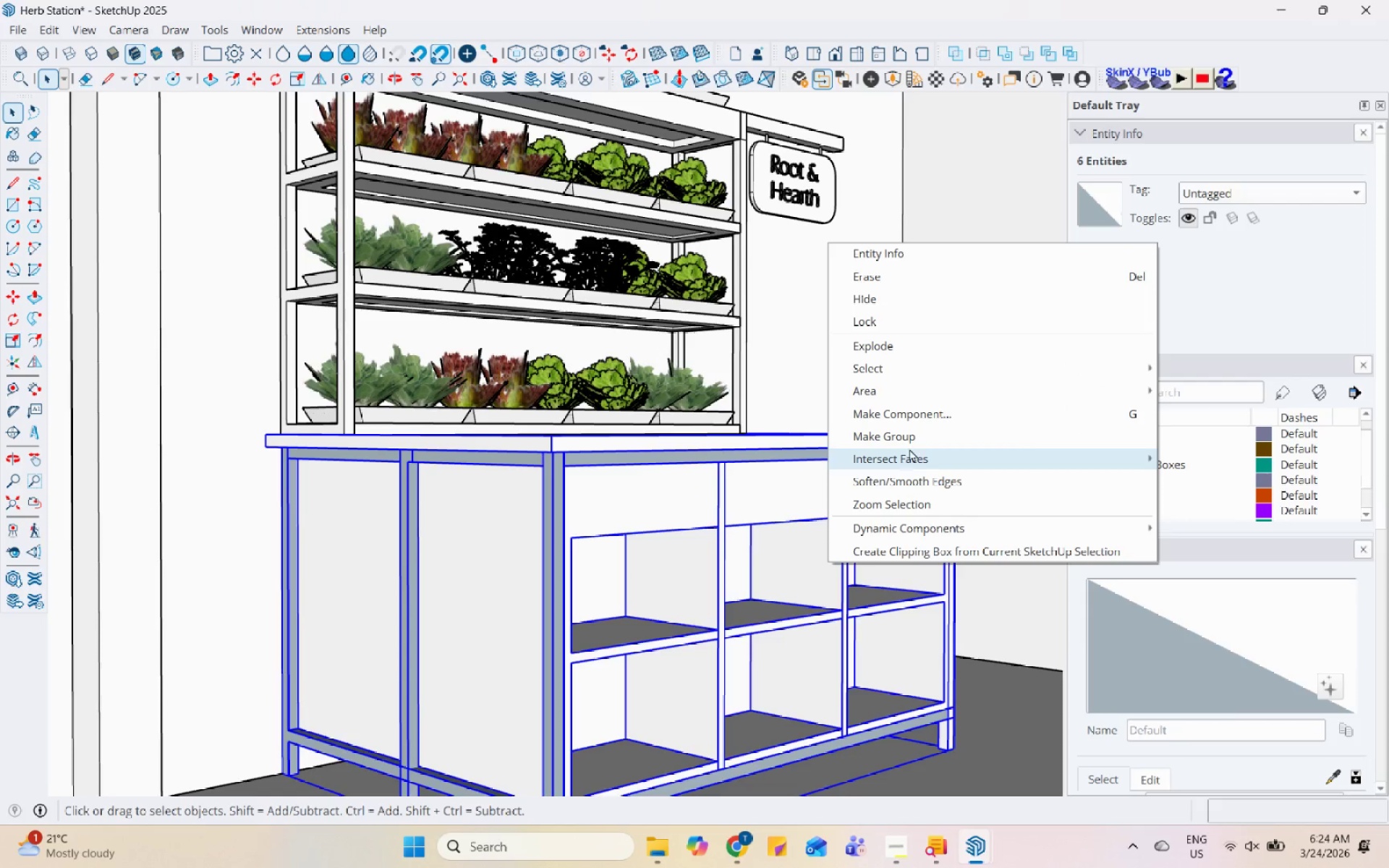 
left_click([919, 436])
 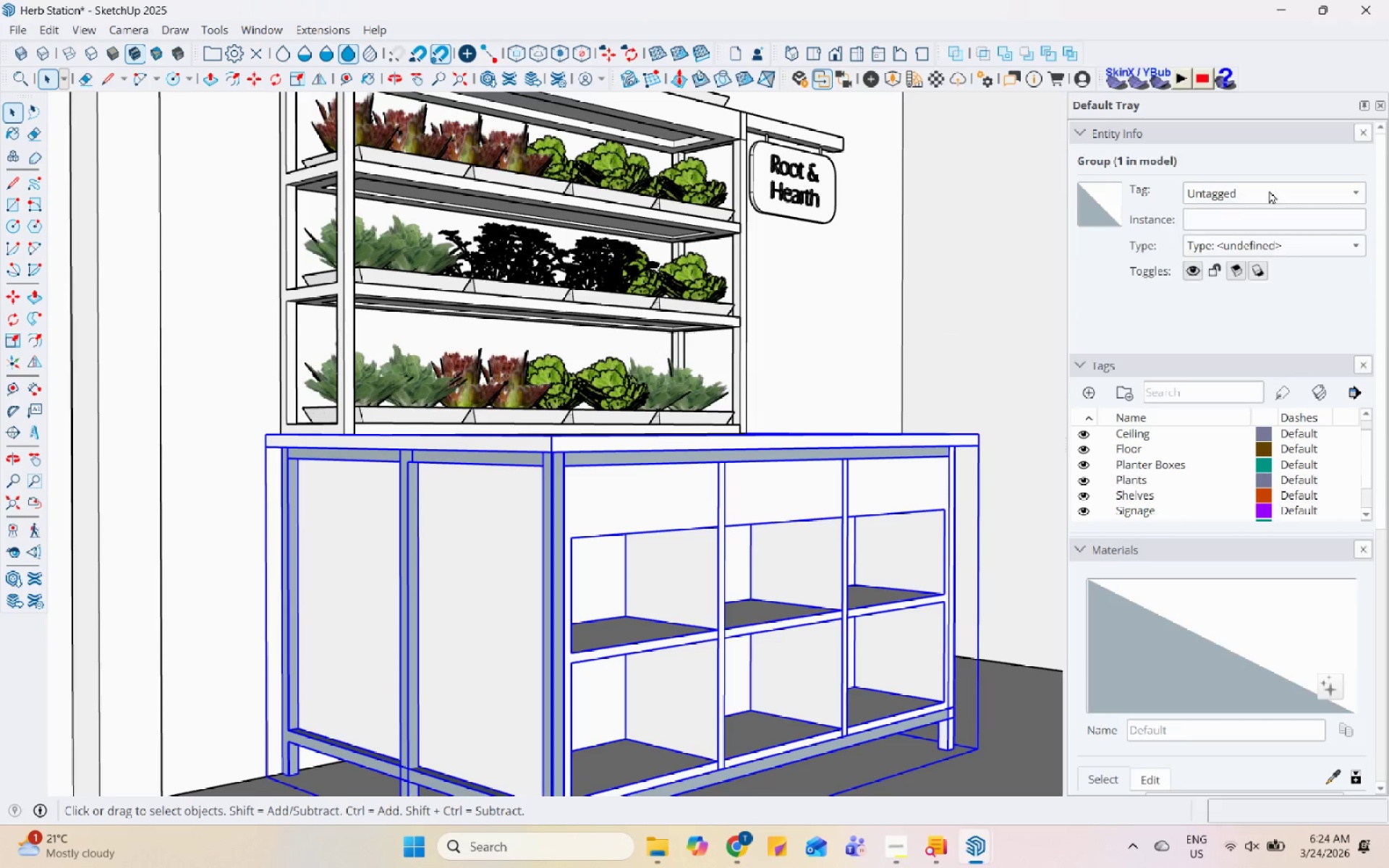 
left_click([1273, 185])
 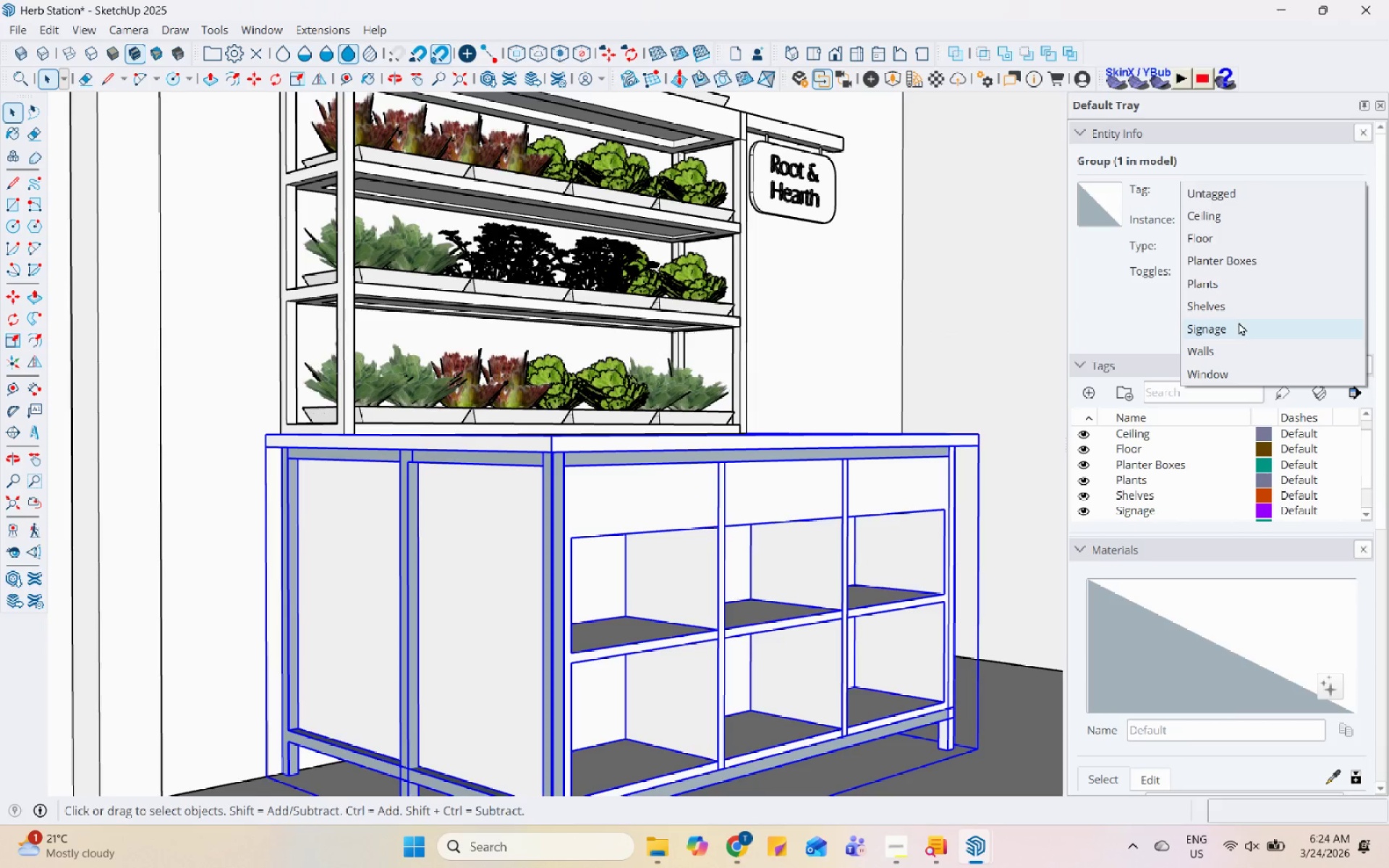 
left_click([1241, 310])
 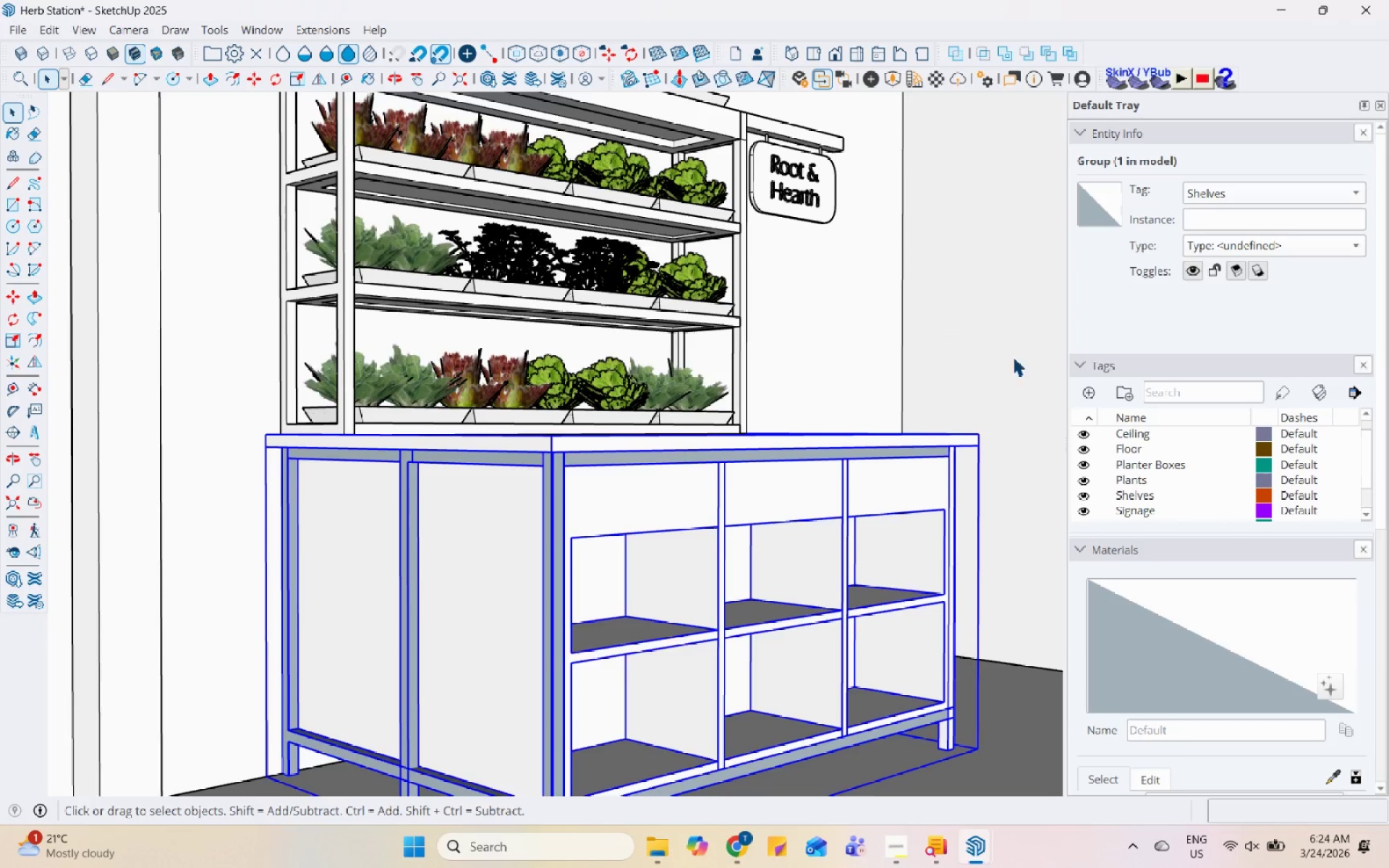 
scroll: coordinate [887, 427], scroll_direction: down, amount: 5.0
 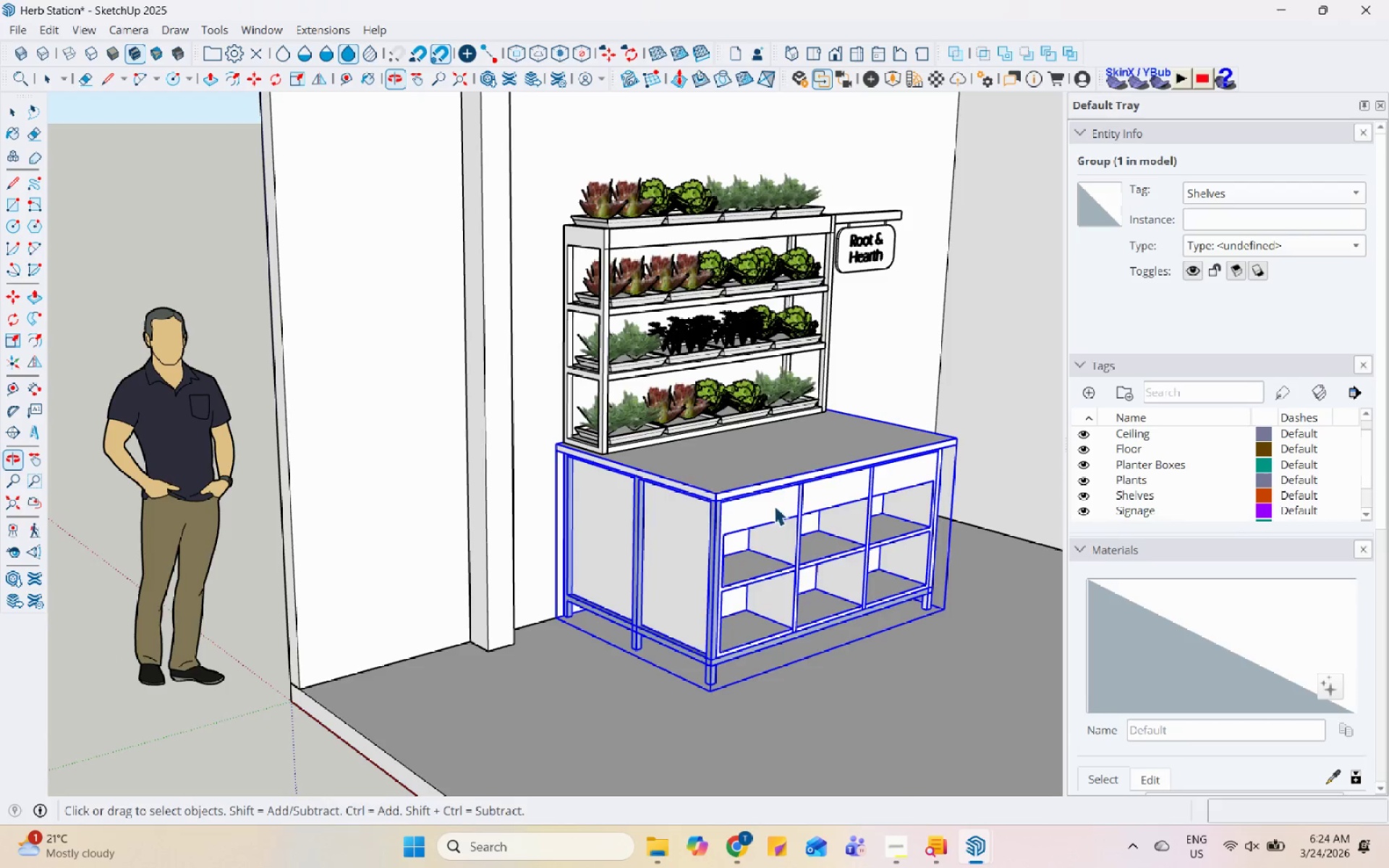 
left_click([786, 676])
 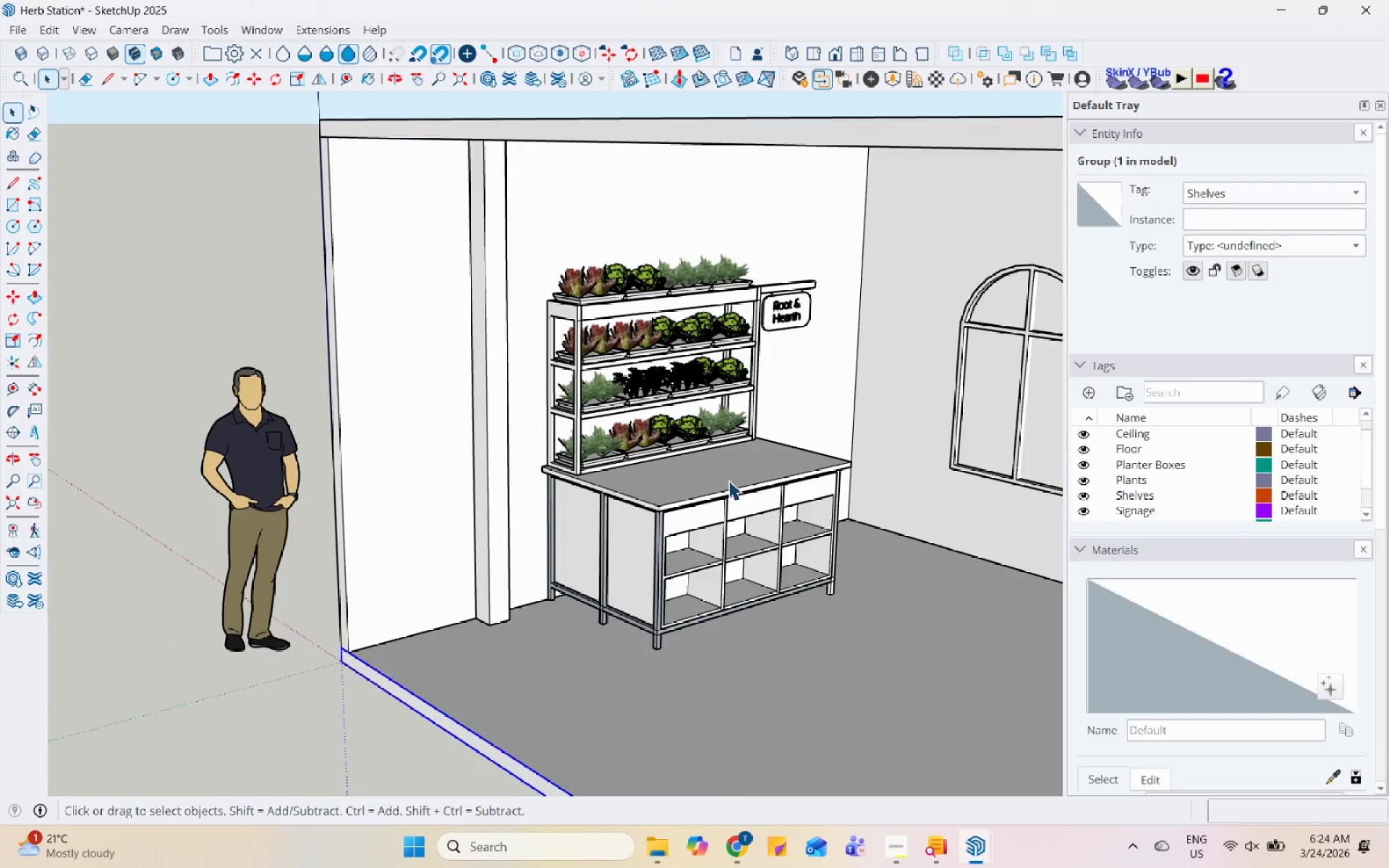 
scroll: coordinate [689, 470], scroll_direction: down, amount: 6.0
 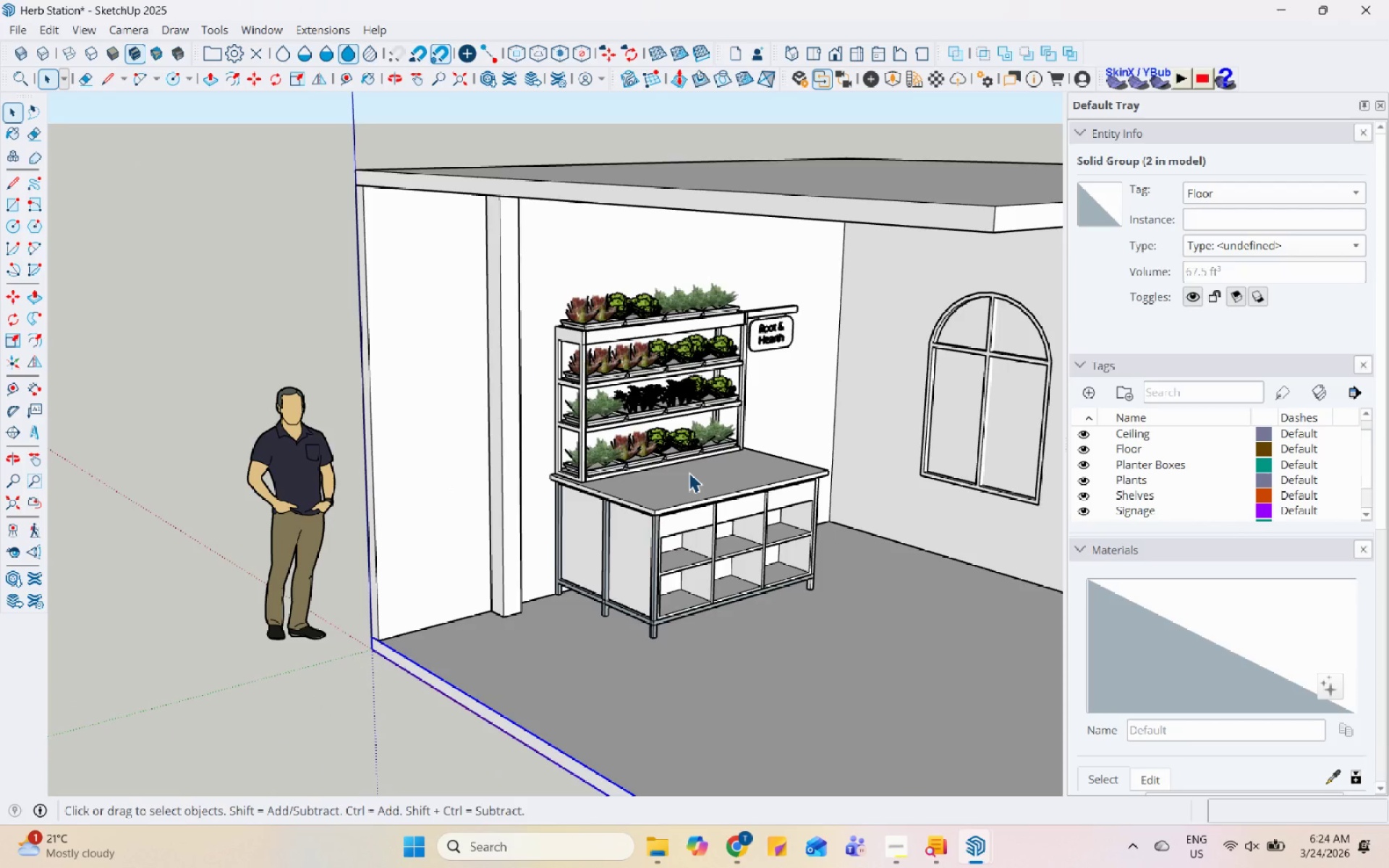 
key(Control+S)
 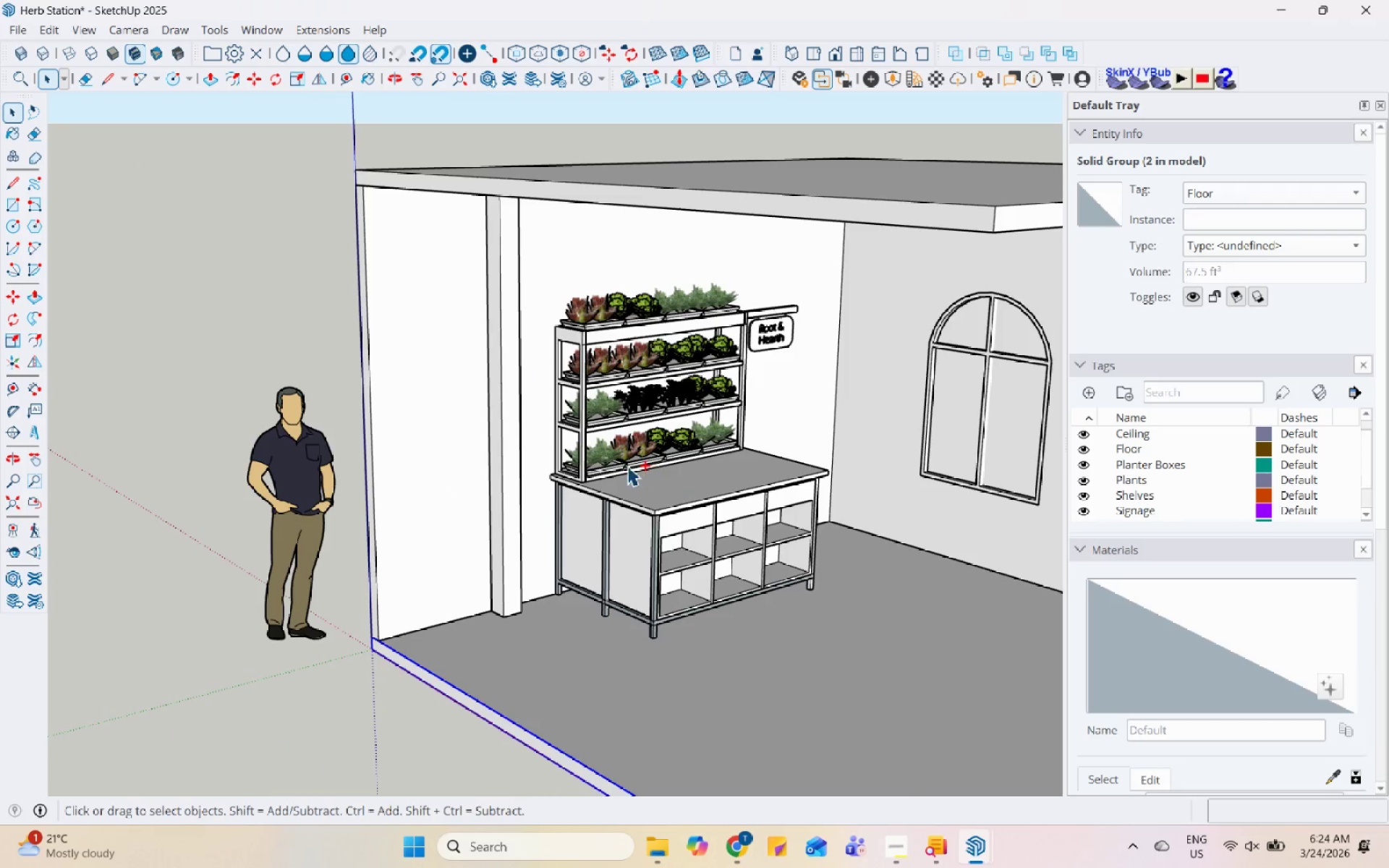 
scroll: coordinate [627, 466], scroll_direction: down, amount: 5.0
 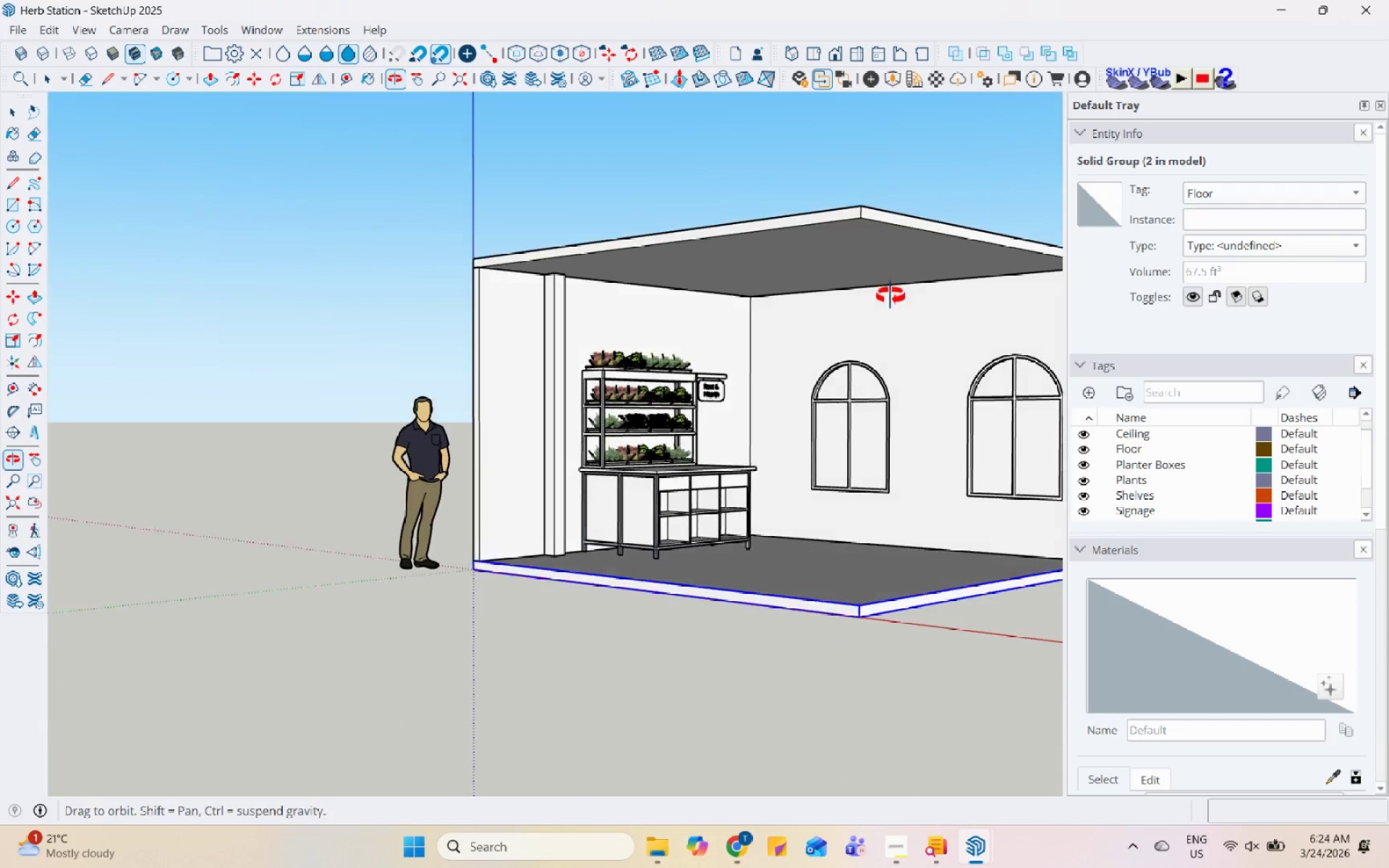 
scroll: coordinate [865, 308], scroll_direction: up, amount: 6.0
 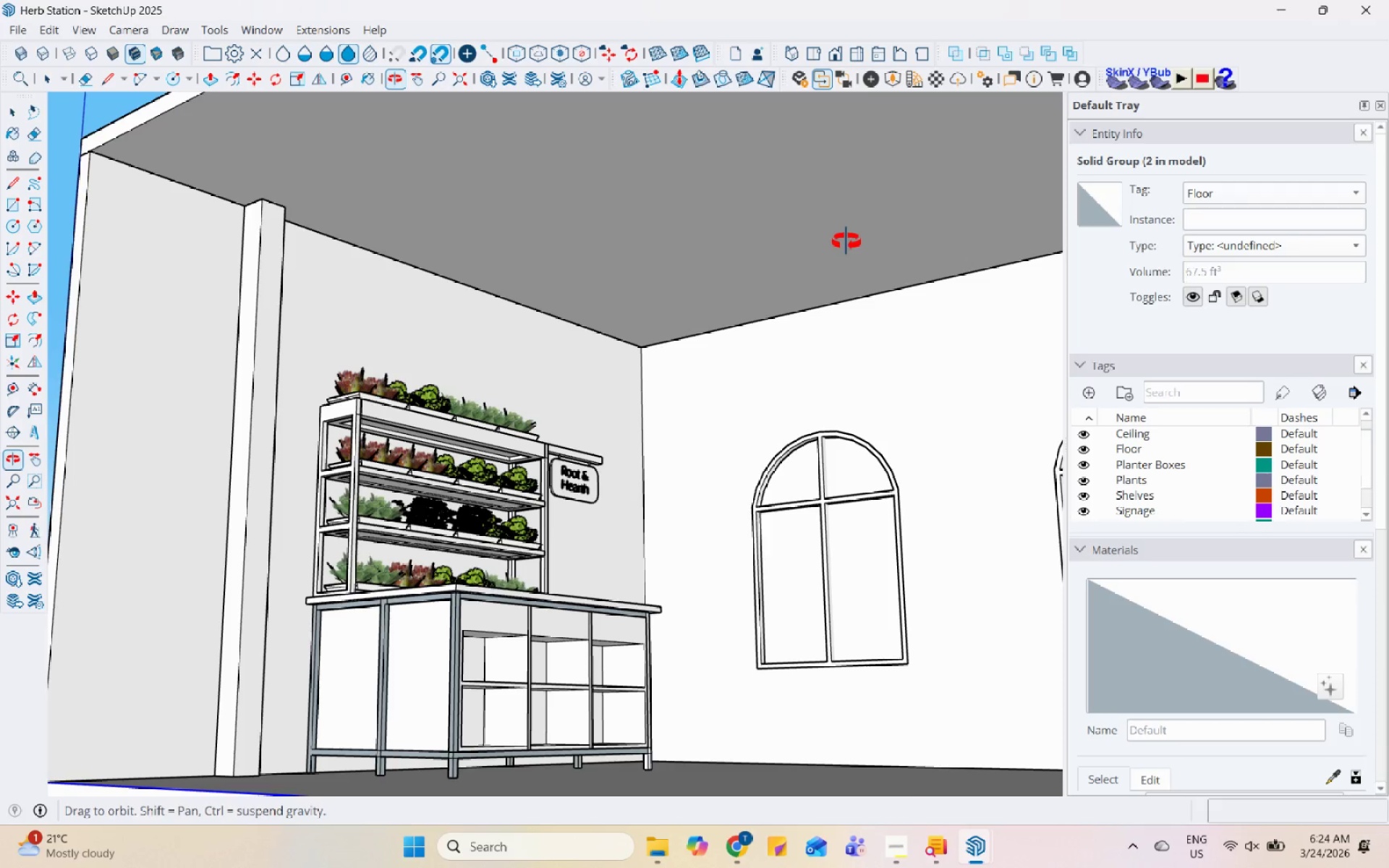 
scroll: coordinate [321, 481], scroll_direction: down, amount: 6.0
 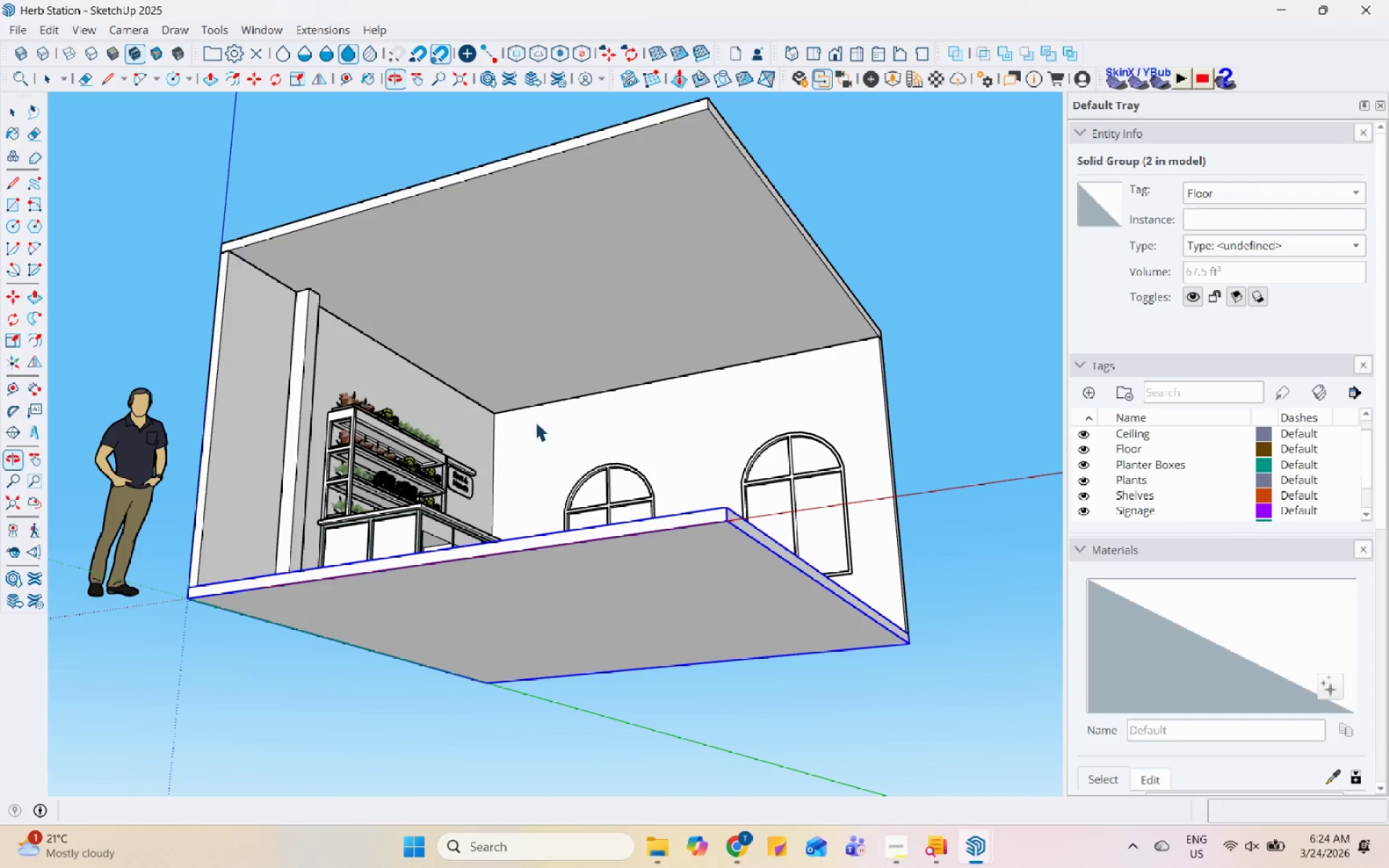 
scroll: coordinate [519, 410], scroll_direction: up, amount: 6.0
 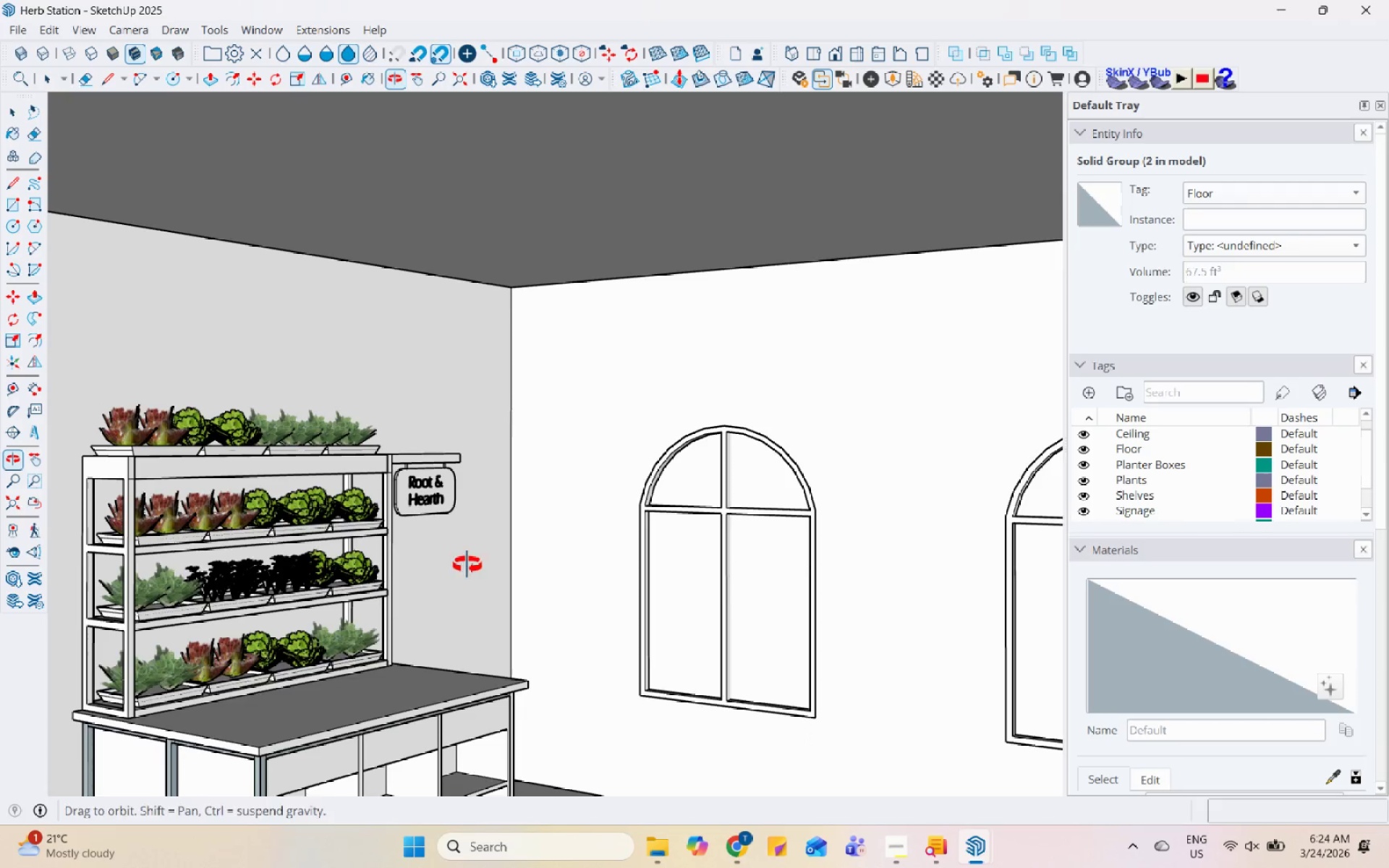 
scroll: coordinate [467, 529], scroll_direction: down, amount: 5.0
 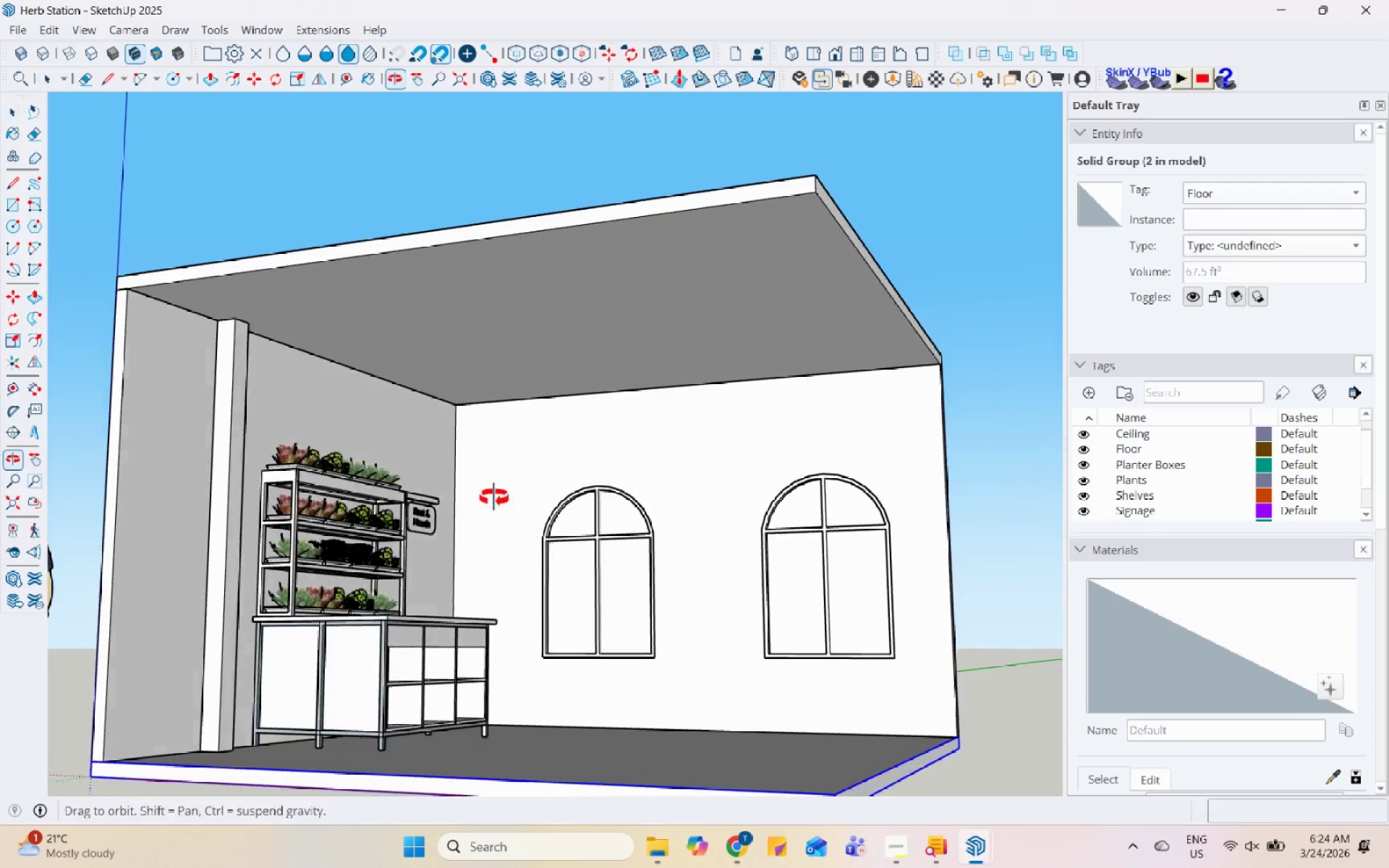 
wait(6.35)
 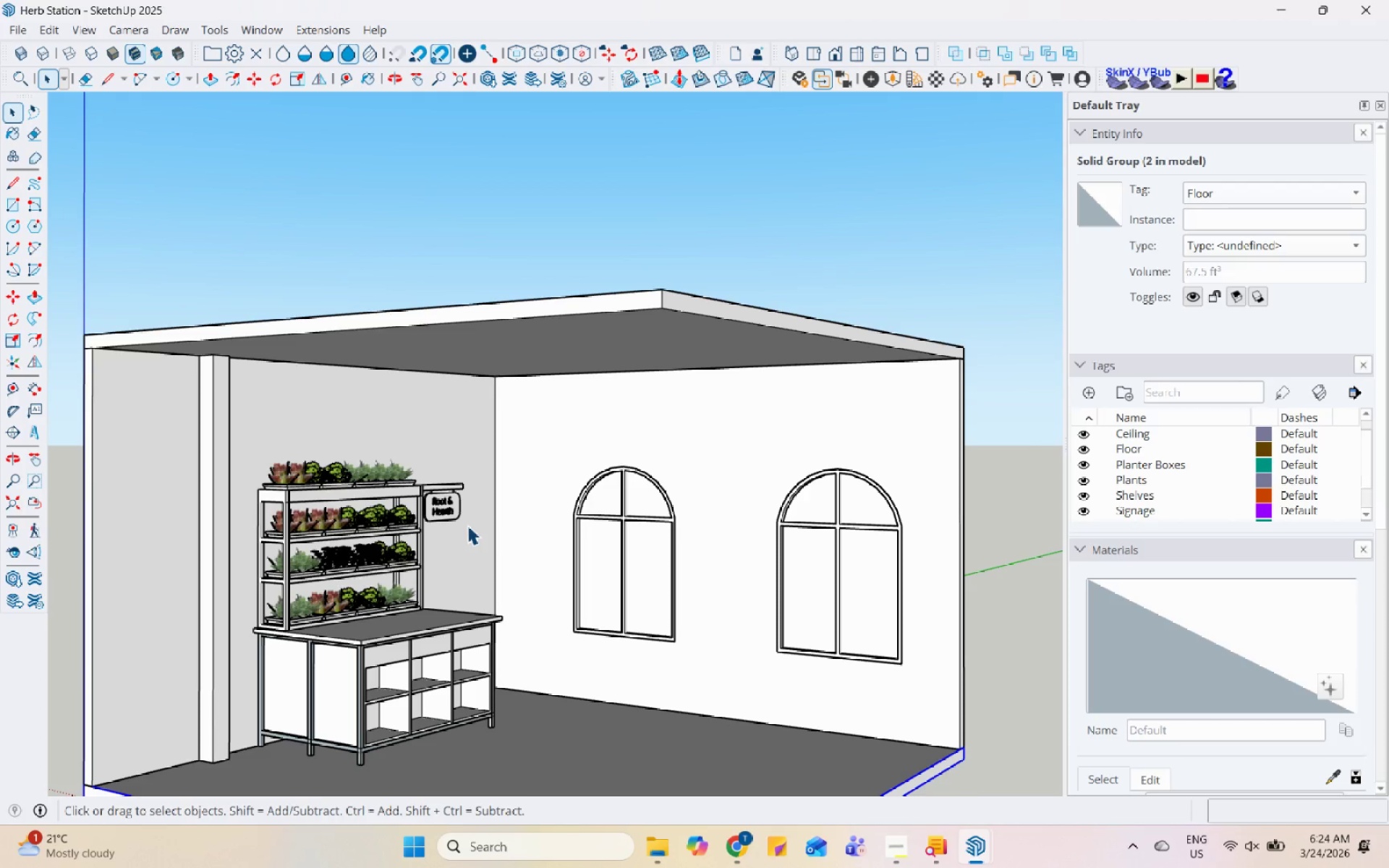 
key(Control+S)
 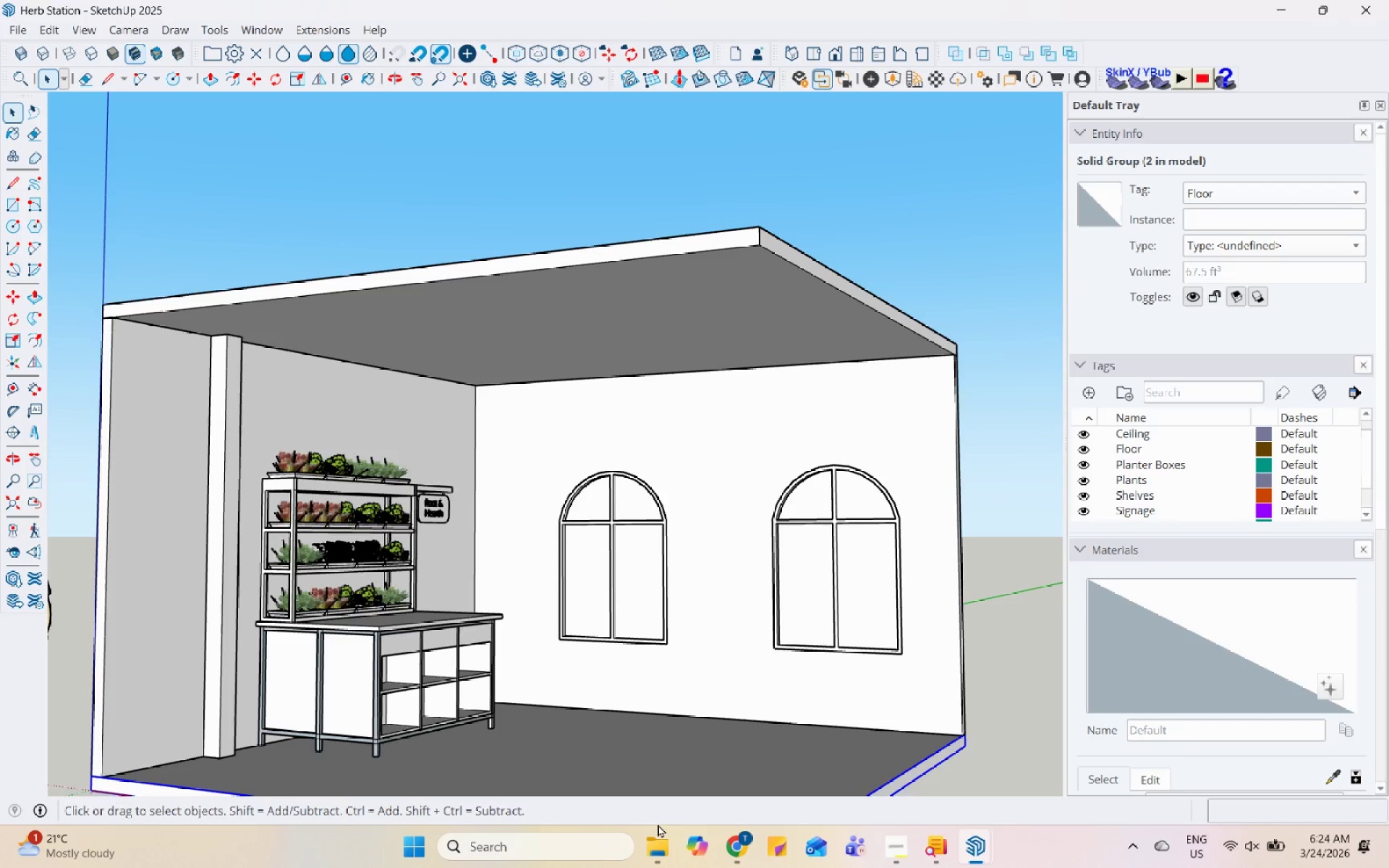 
left_click([657, 841])
 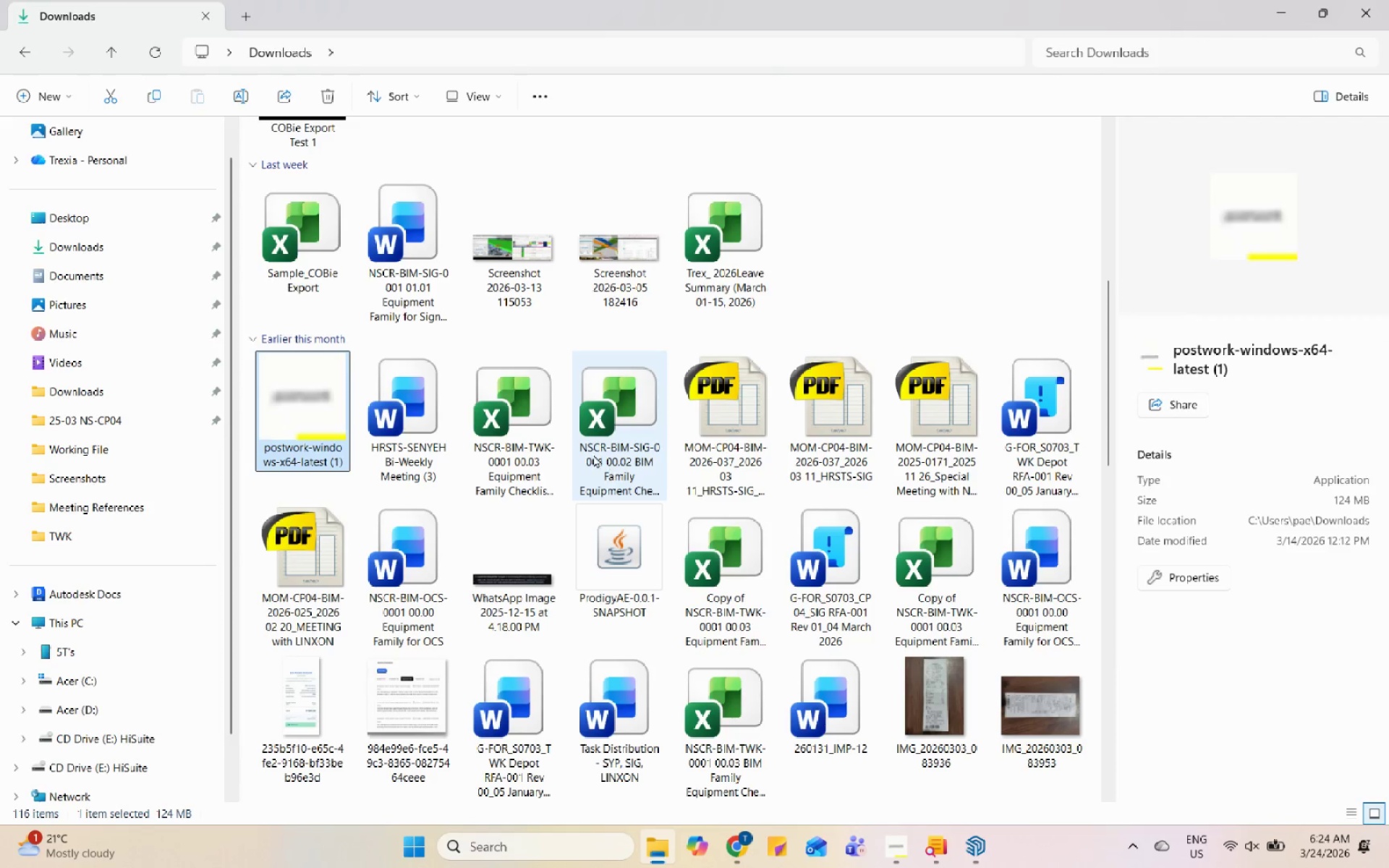 
scroll: coordinate [567, 418], scroll_direction: up, amount: 15.0
 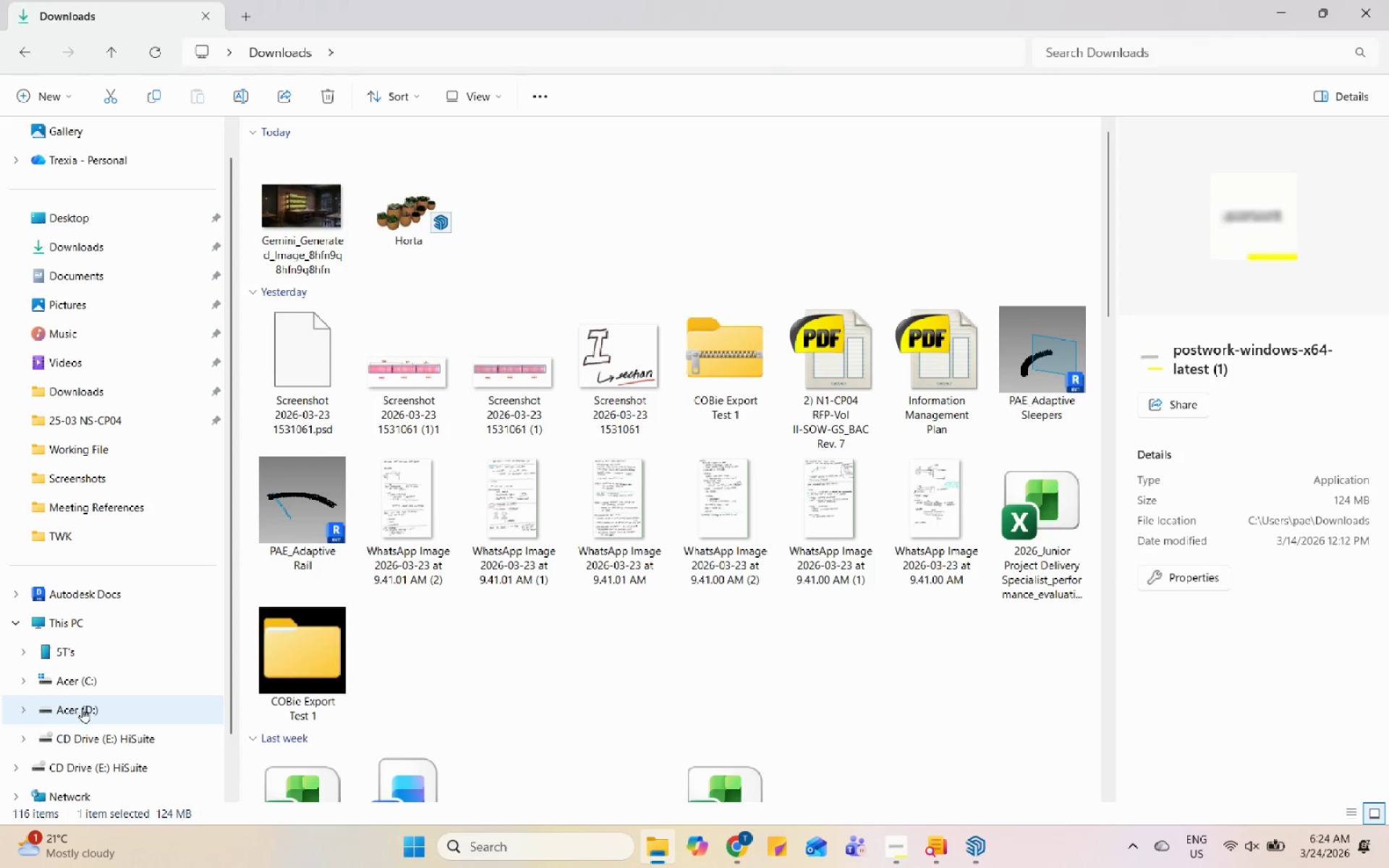 
left_click([82, 707])
 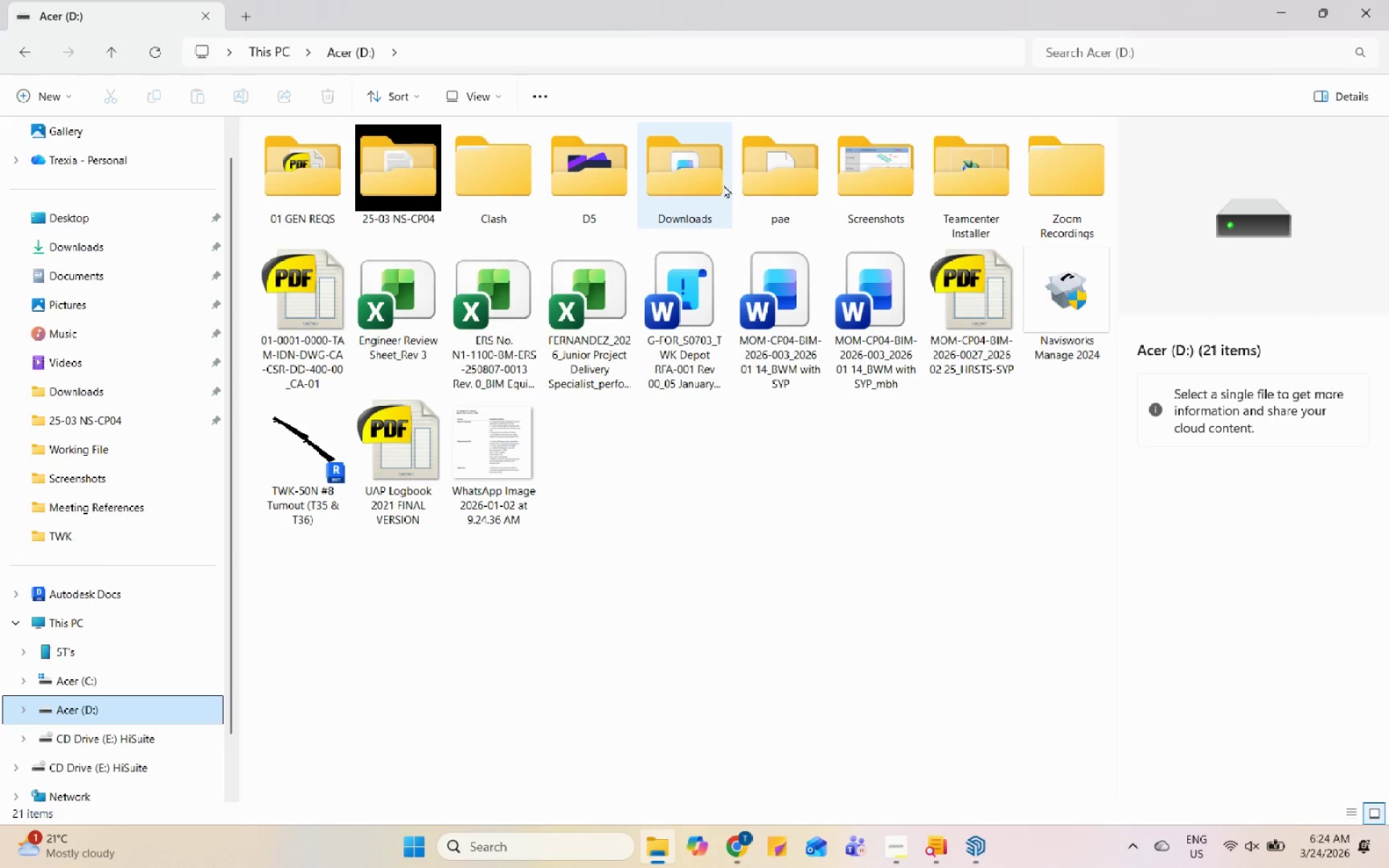 
double_click([749, 174])
 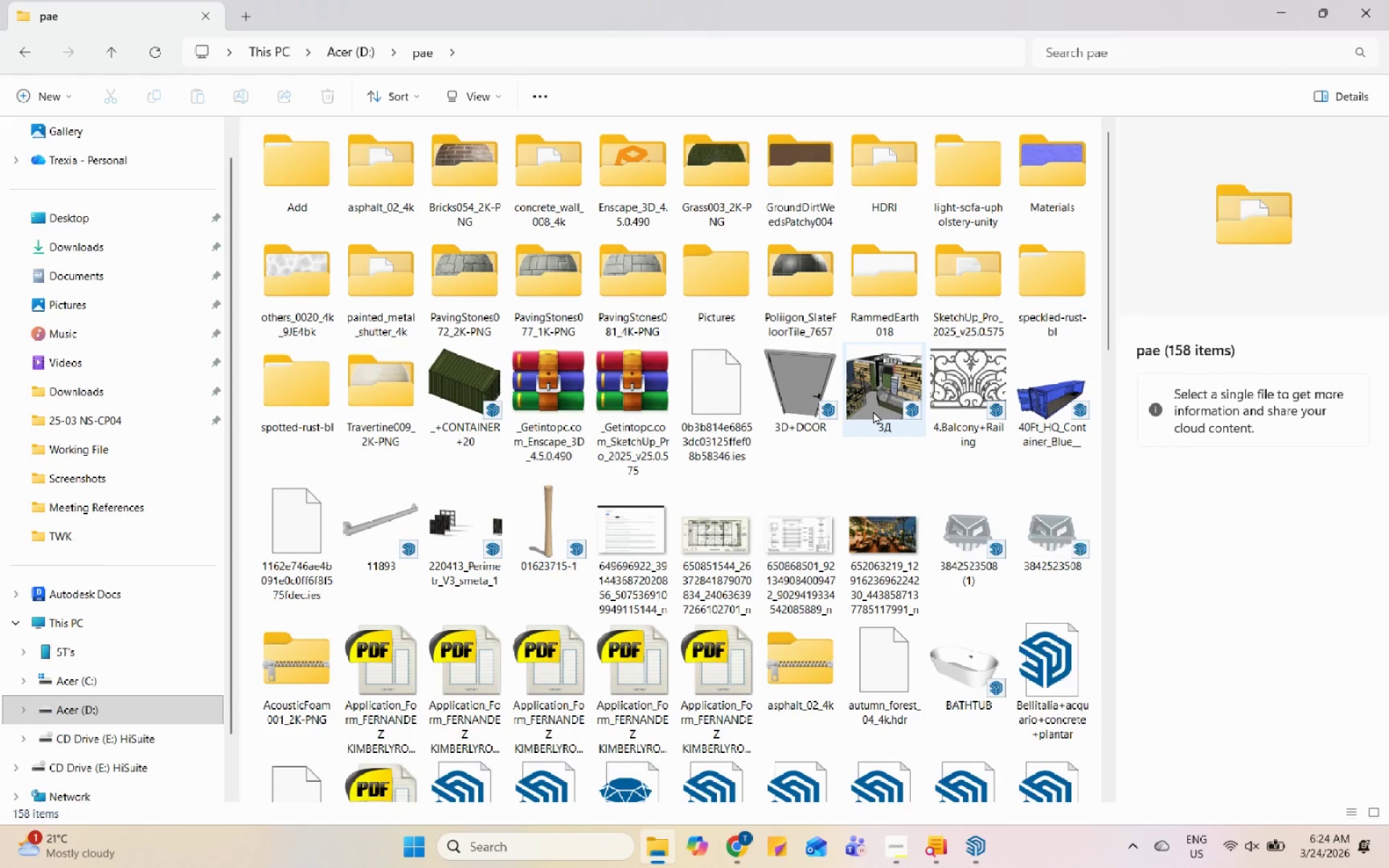 
mouse_move([865, 436])
 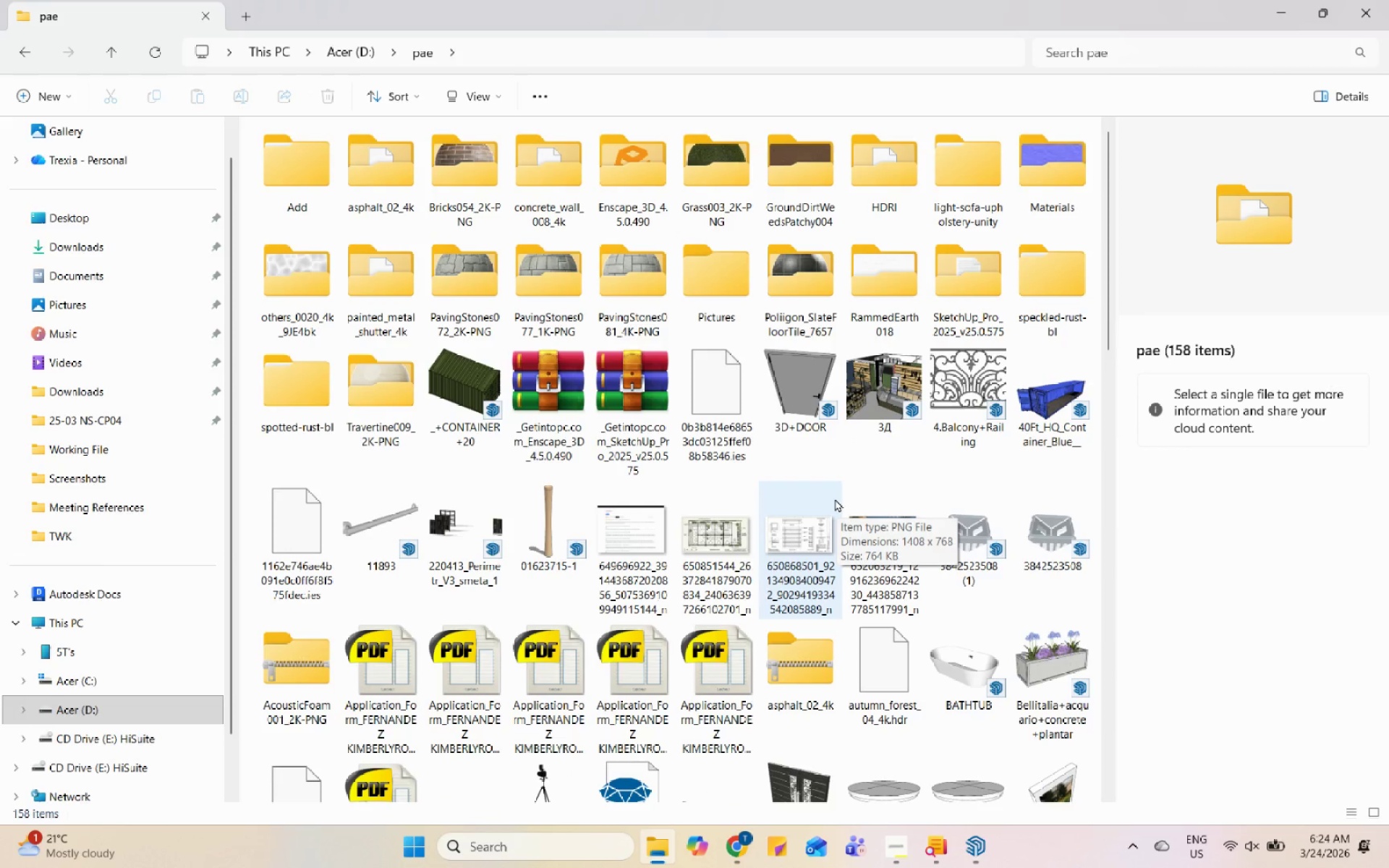 
scroll: coordinate [835, 498], scroll_direction: down, amount: 2.0
 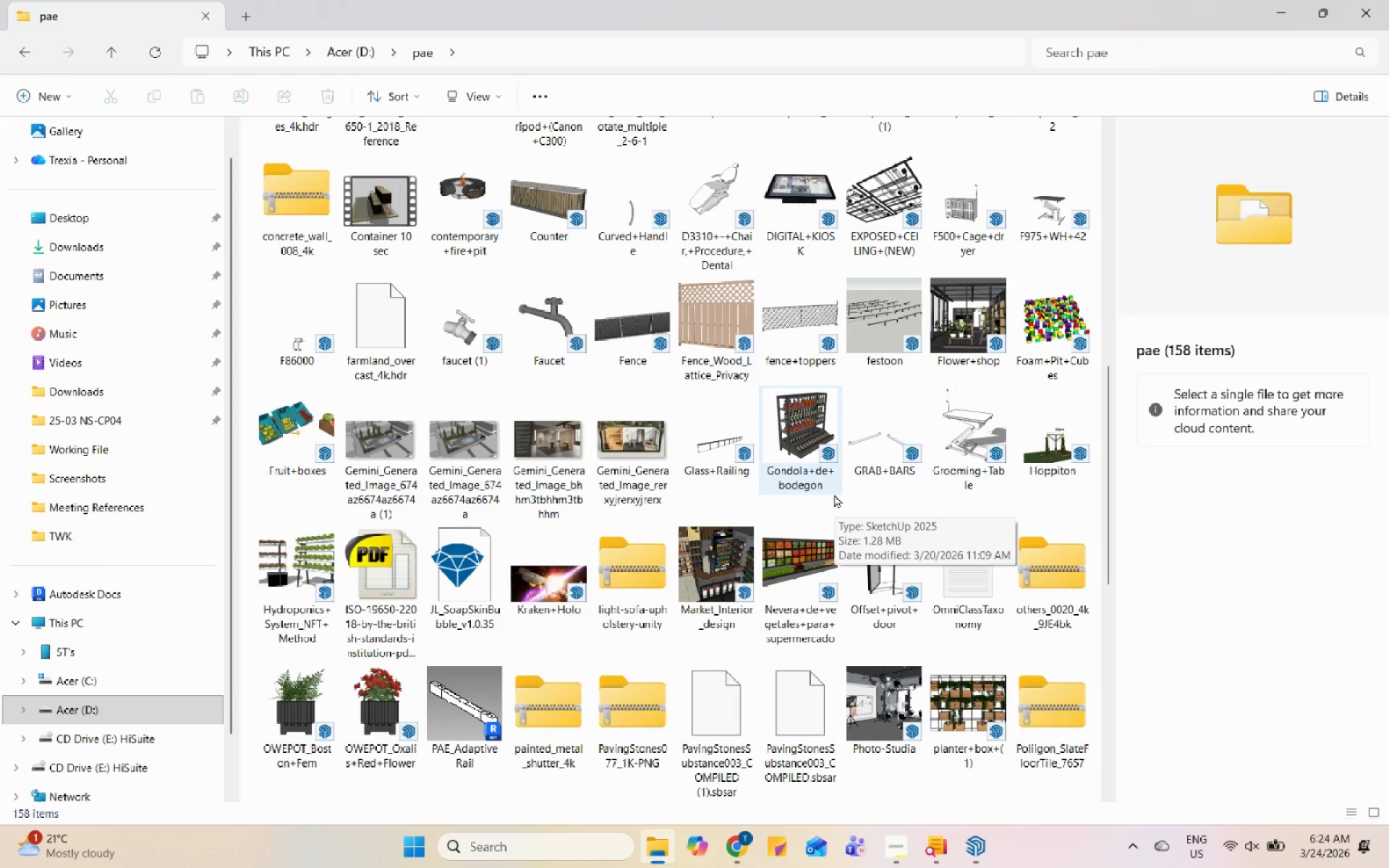 
wait(6.27)
 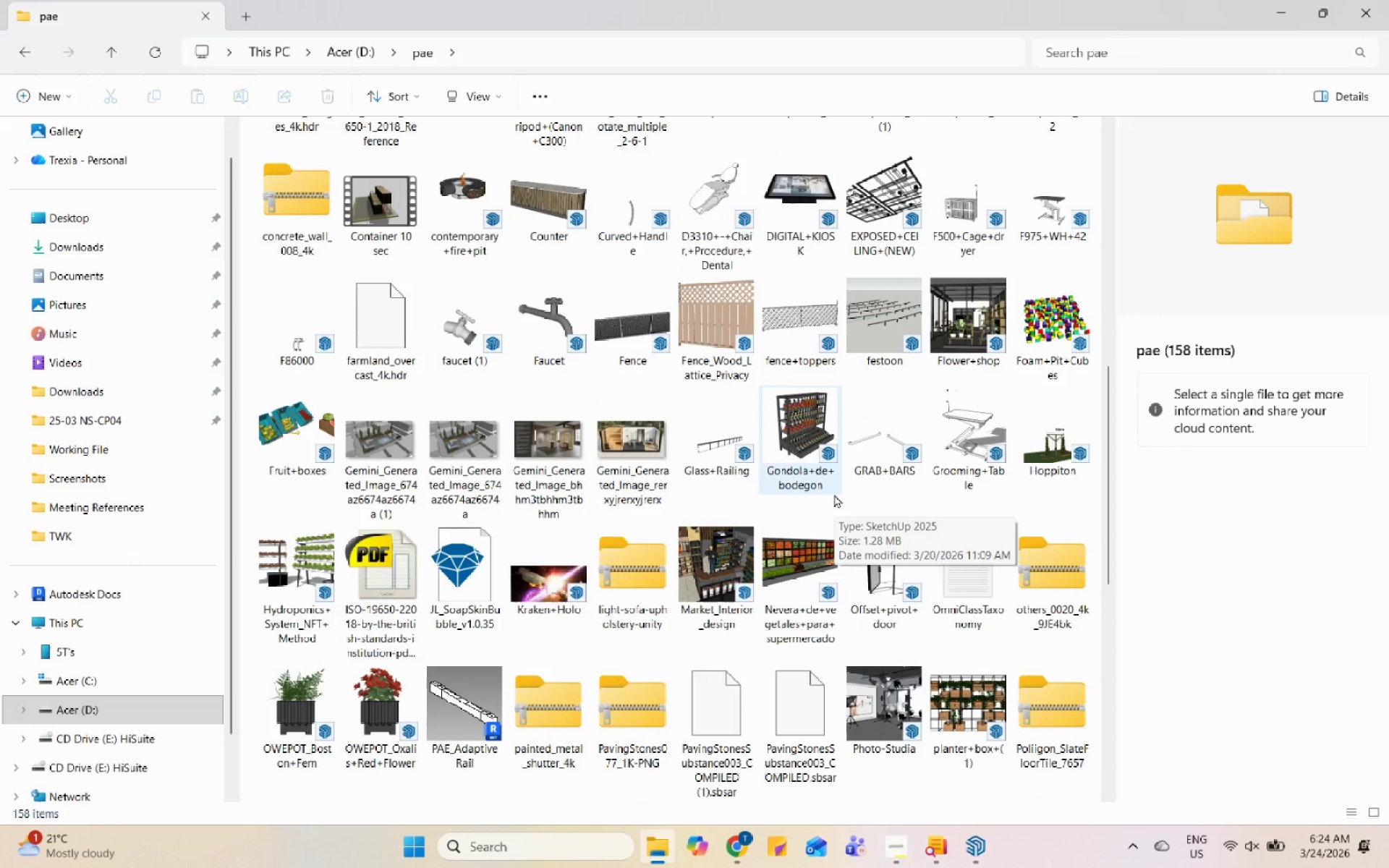 
scroll: coordinate [834, 494], scroll_direction: down, amount: 4.0
 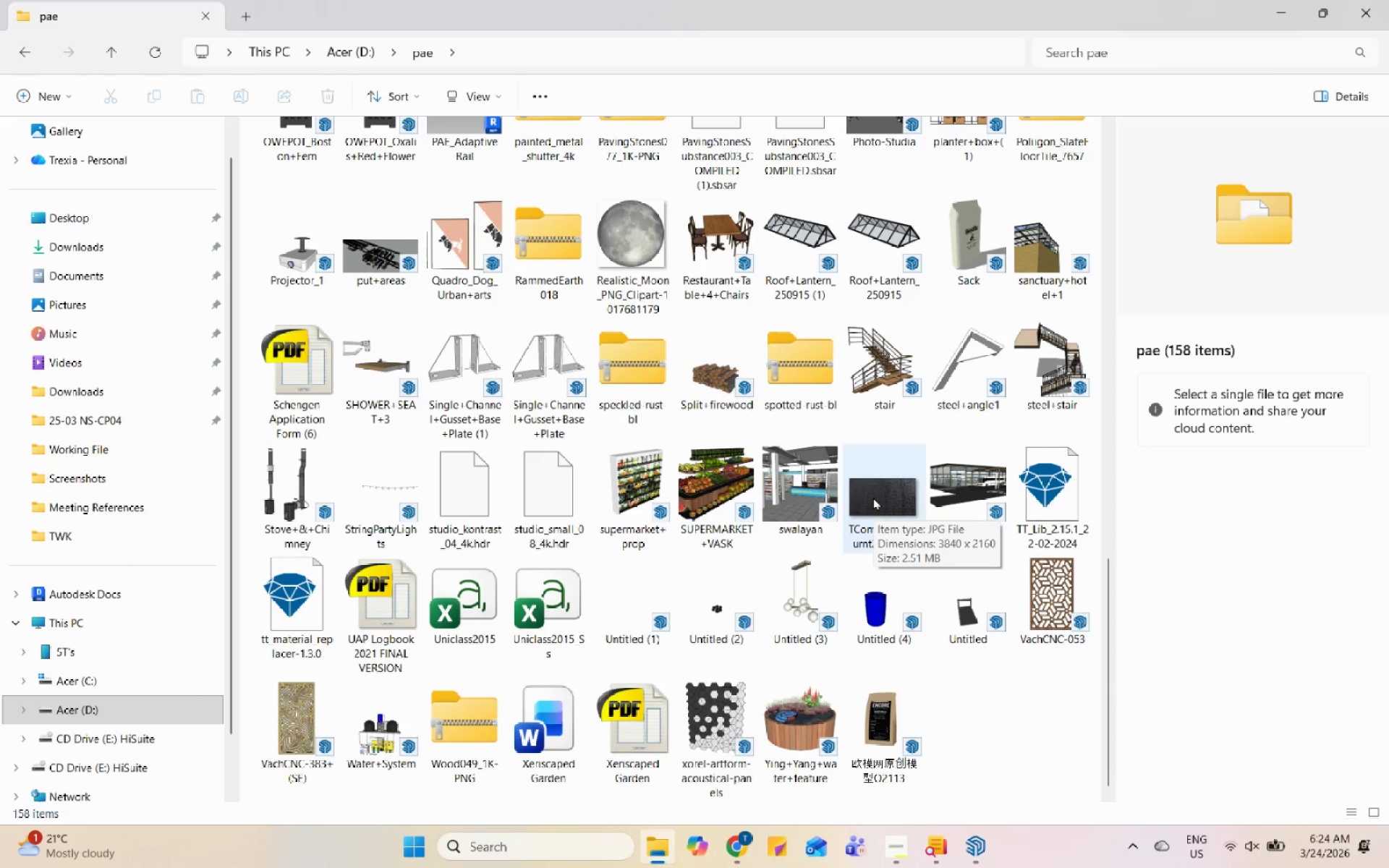 
scroll: coordinate [995, 561], scroll_direction: up, amount: 5.0
 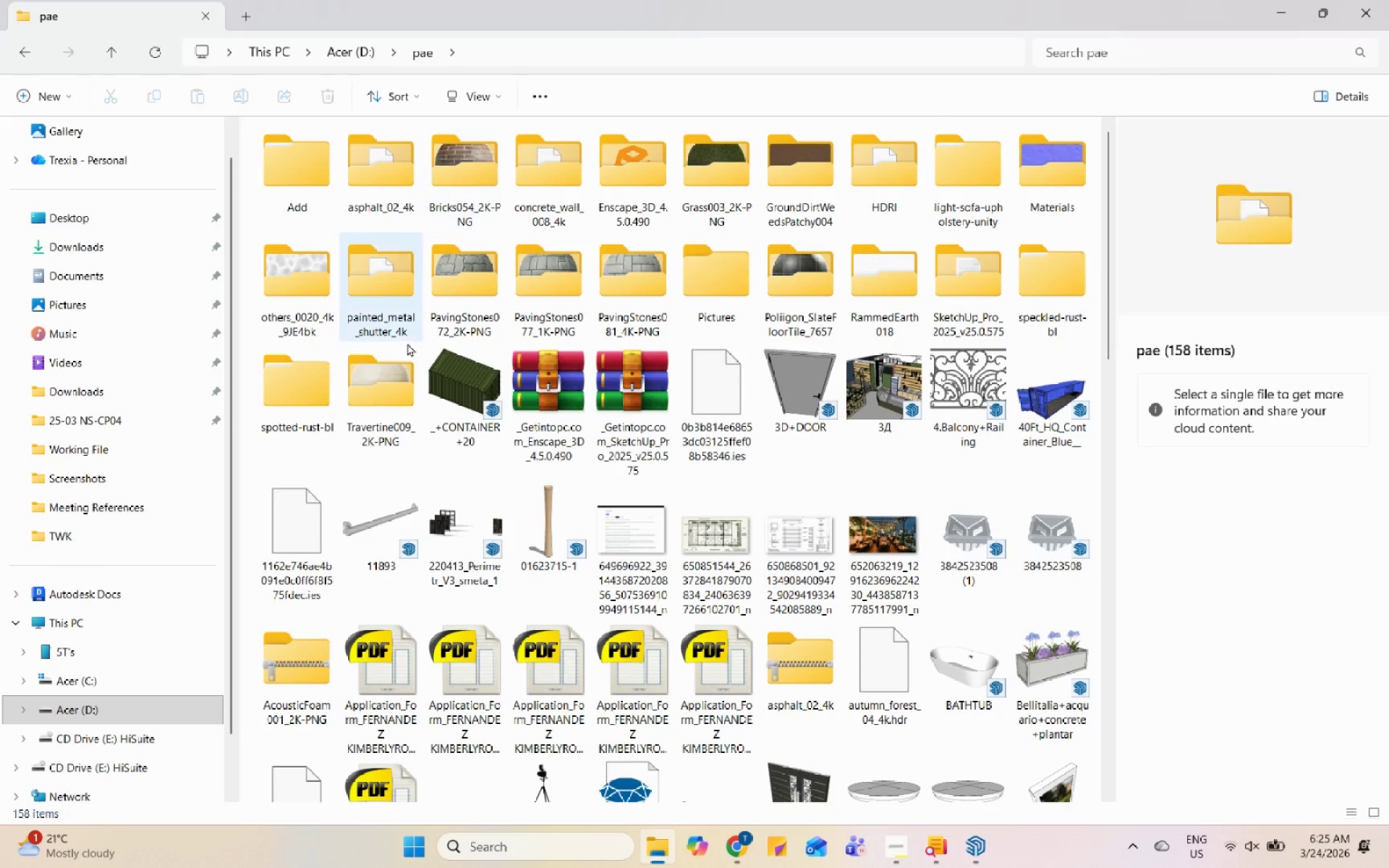 
wait(5.44)
 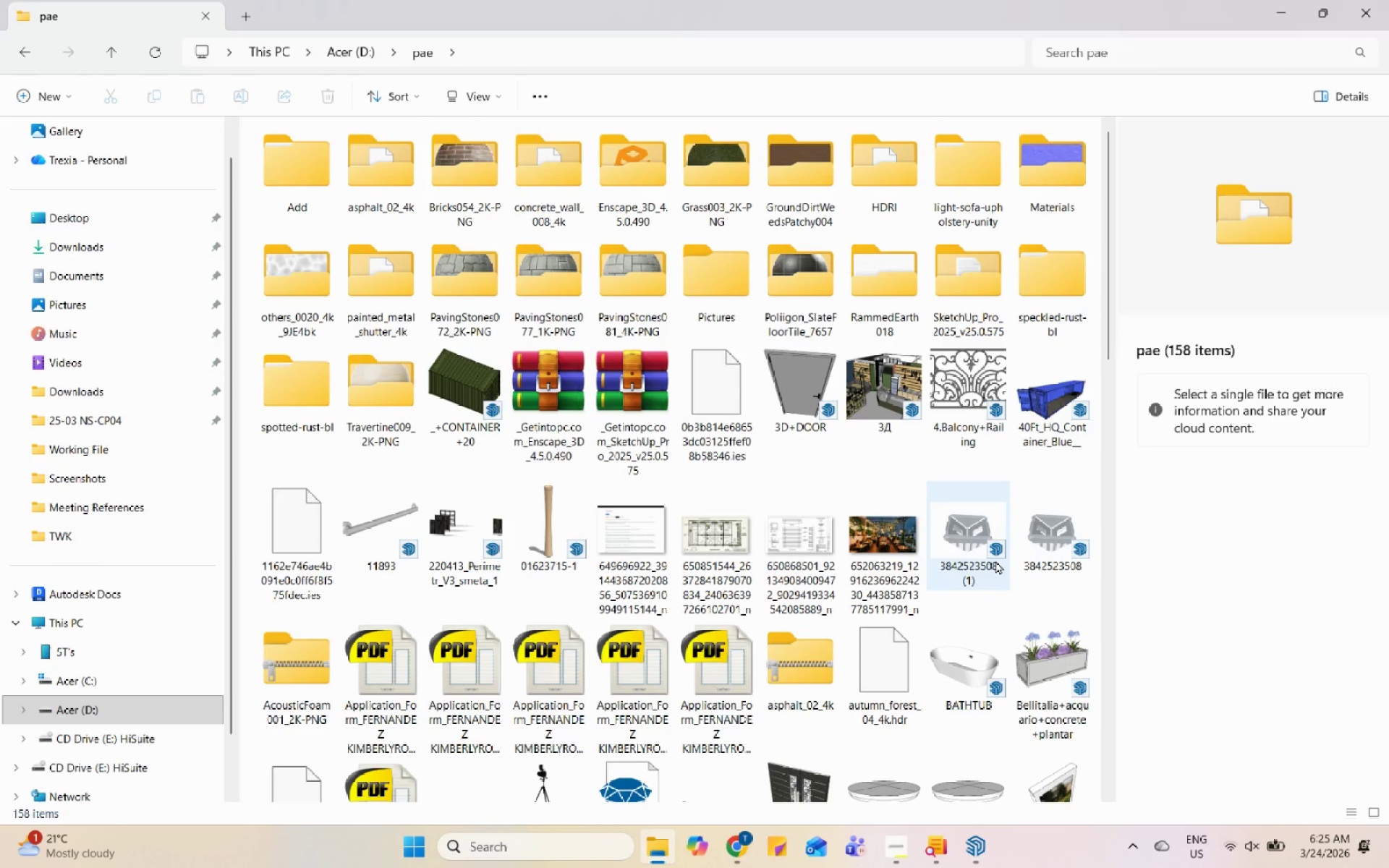 
scroll: coordinate [944, 299], scroll_direction: down, amount: 3.0
 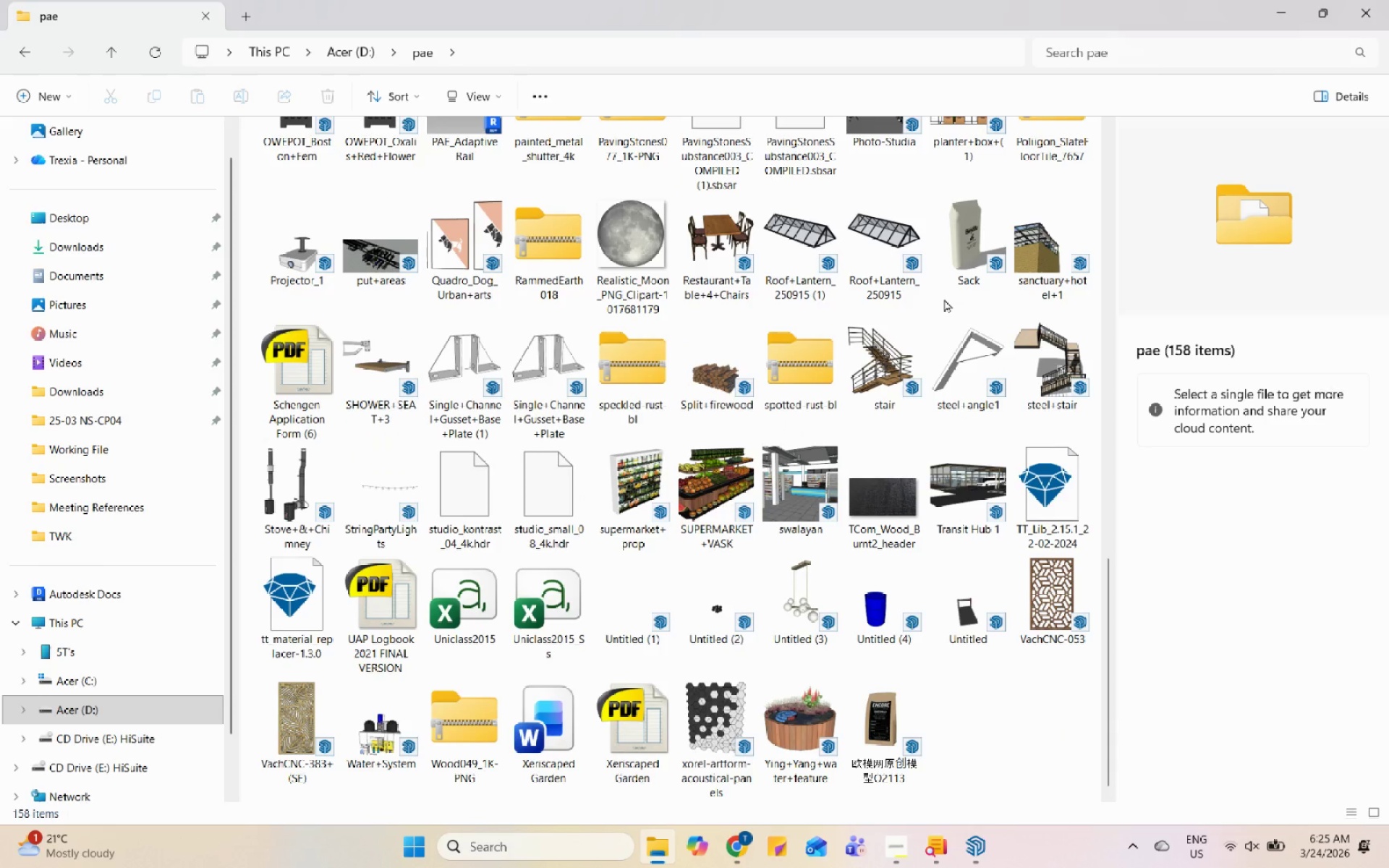 
wait(5.88)
 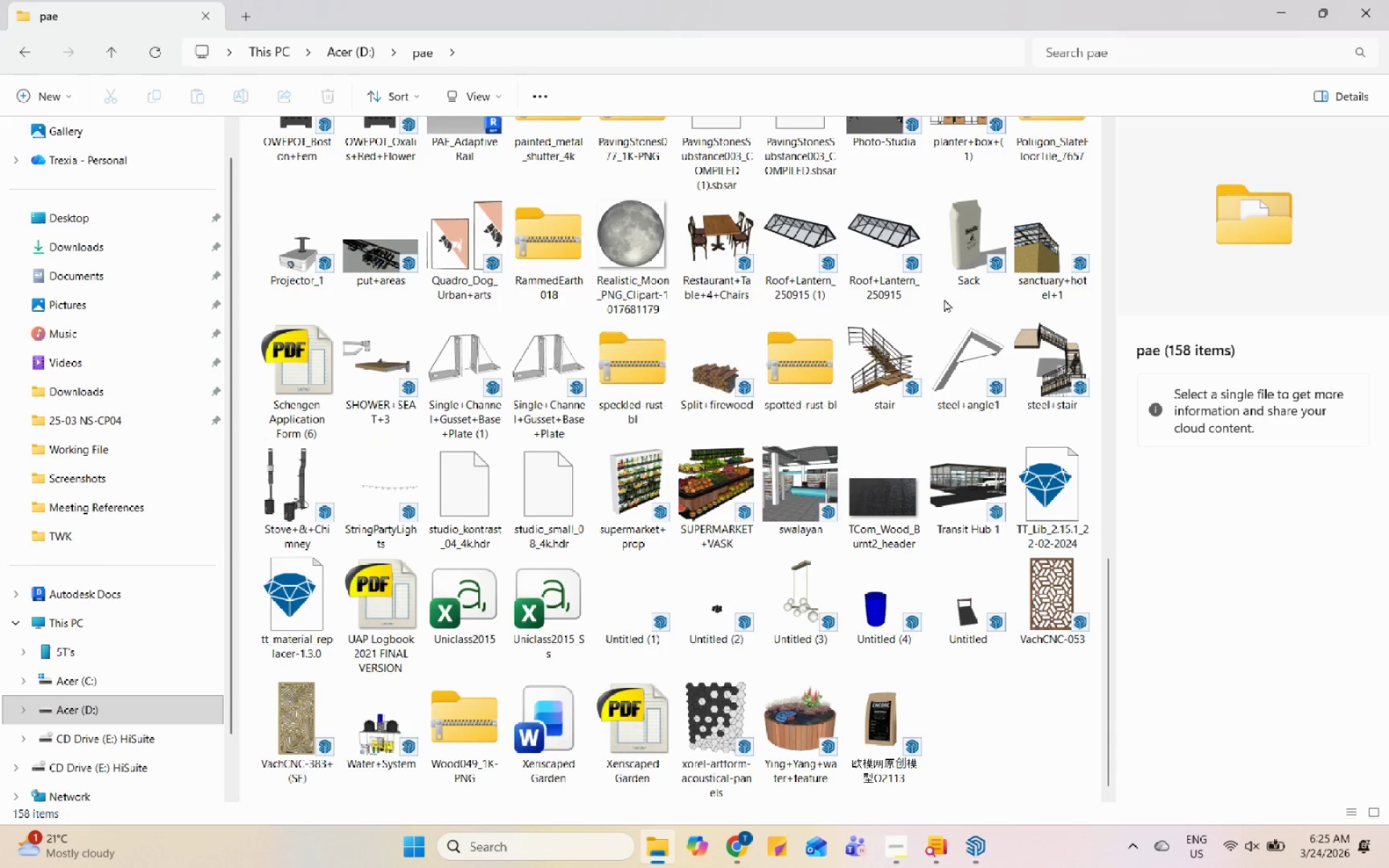 
scroll: coordinate [940, 299], scroll_direction: up, amount: 2.0
 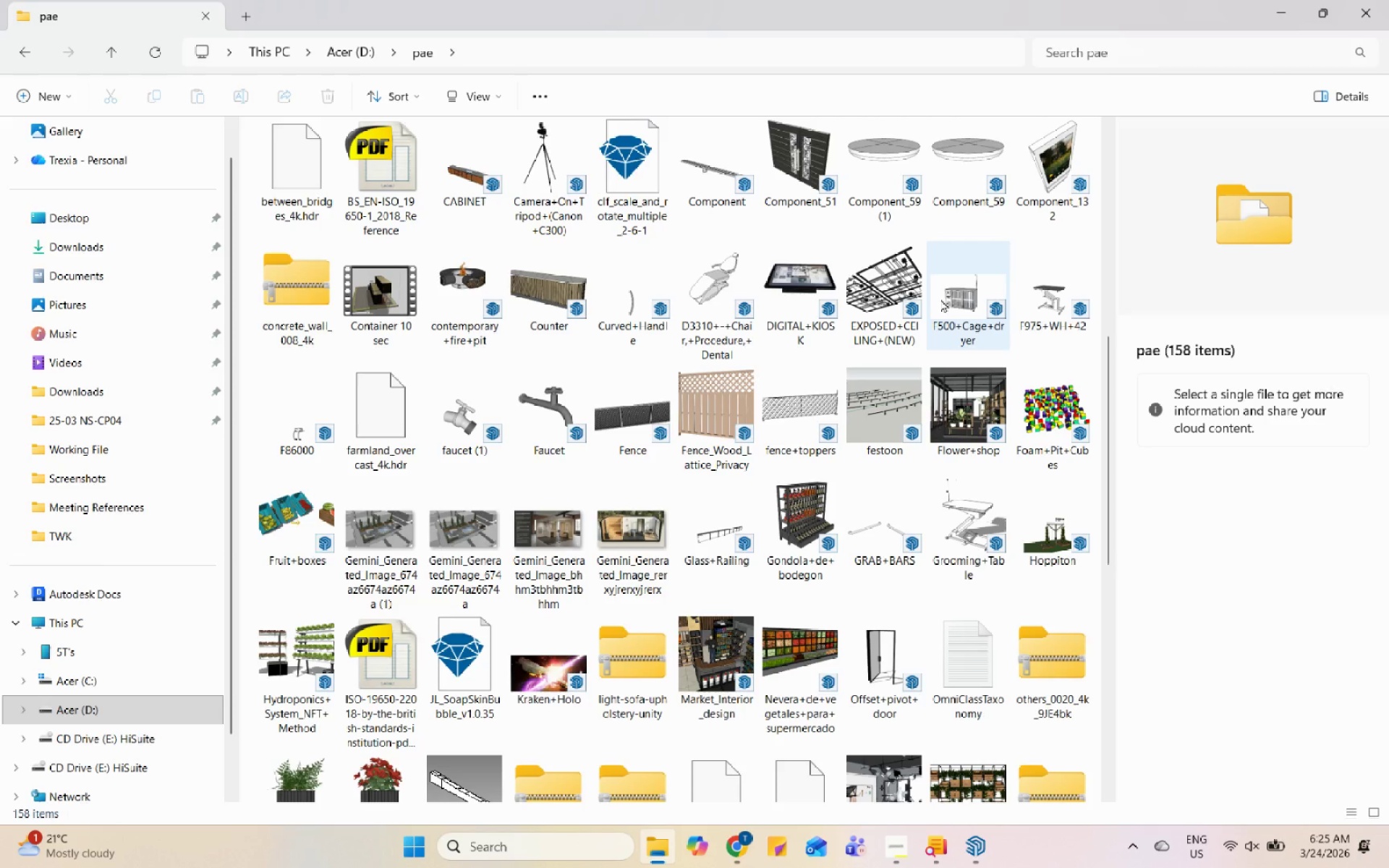 
mouse_move([914, 304])
 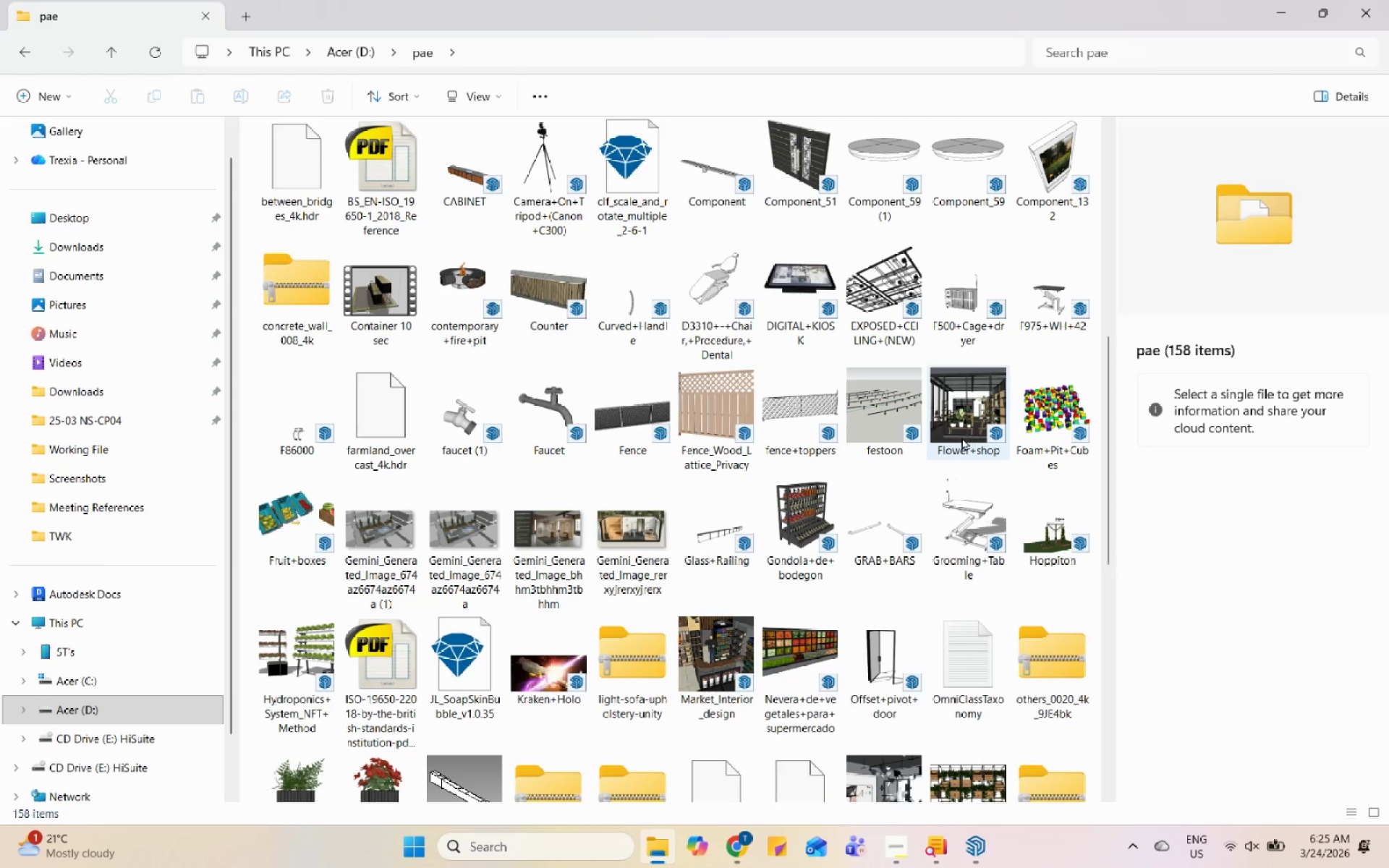 
left_click([915, 320])
 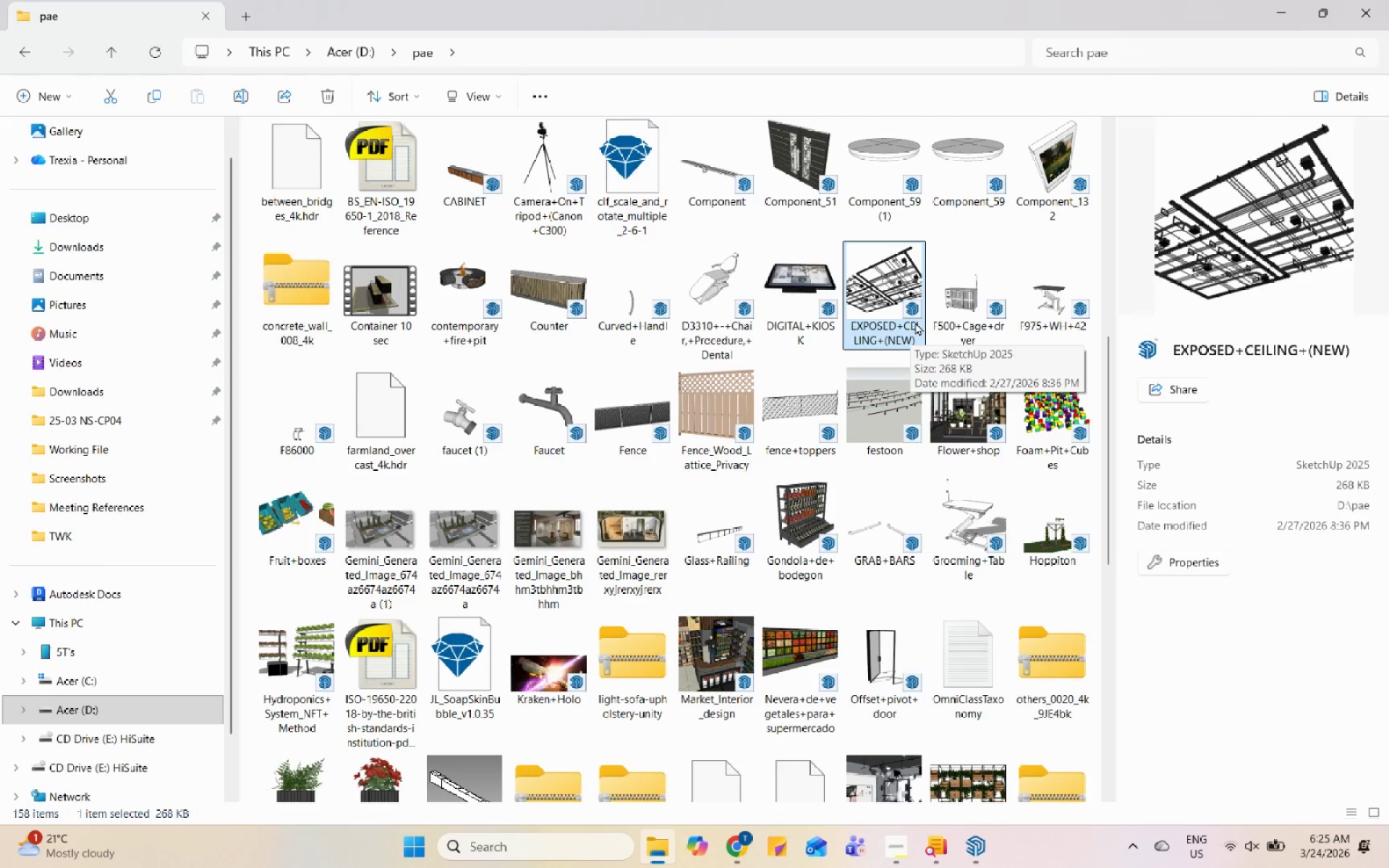 
wait(5.58)
 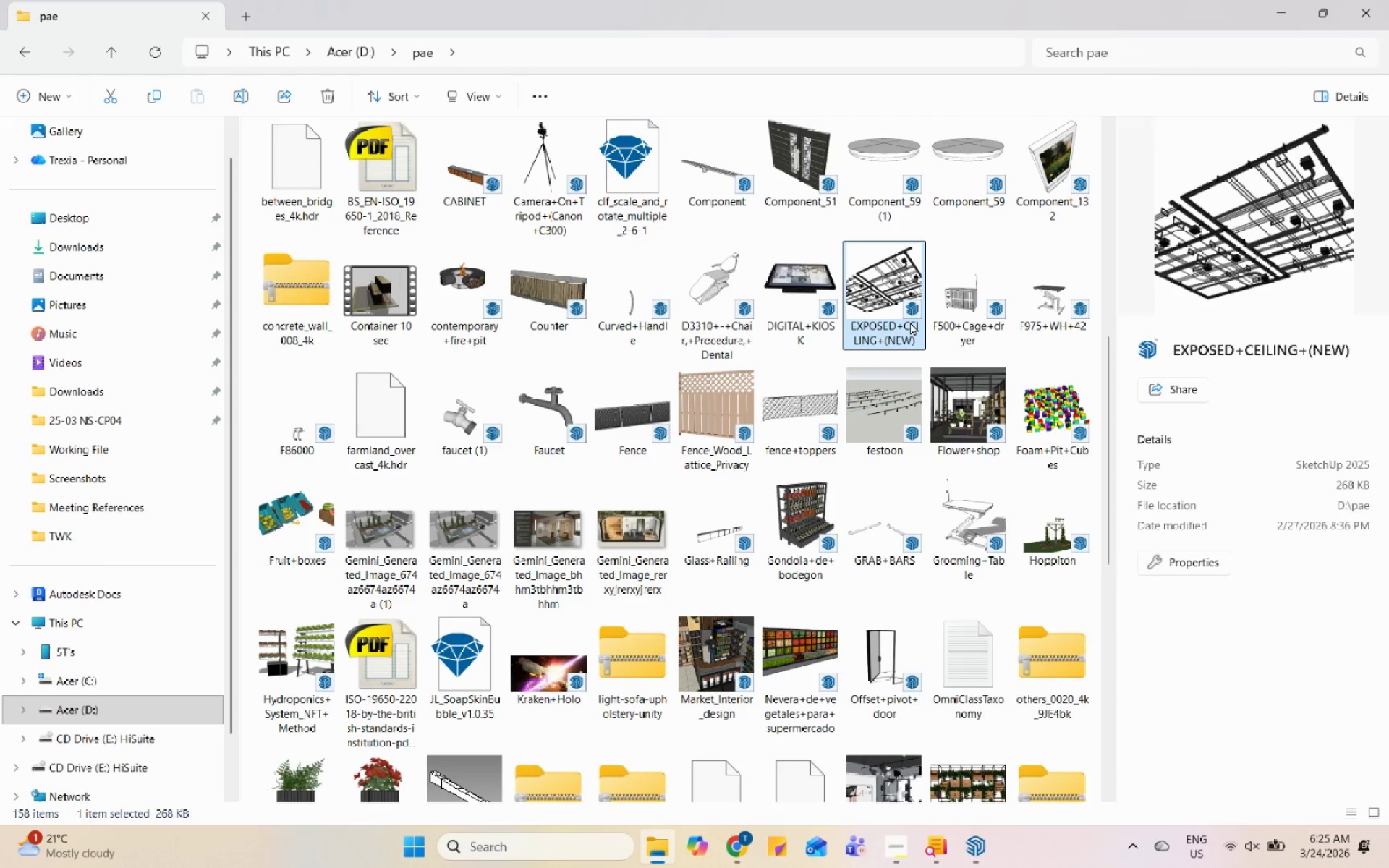 
left_click([971, 851])
 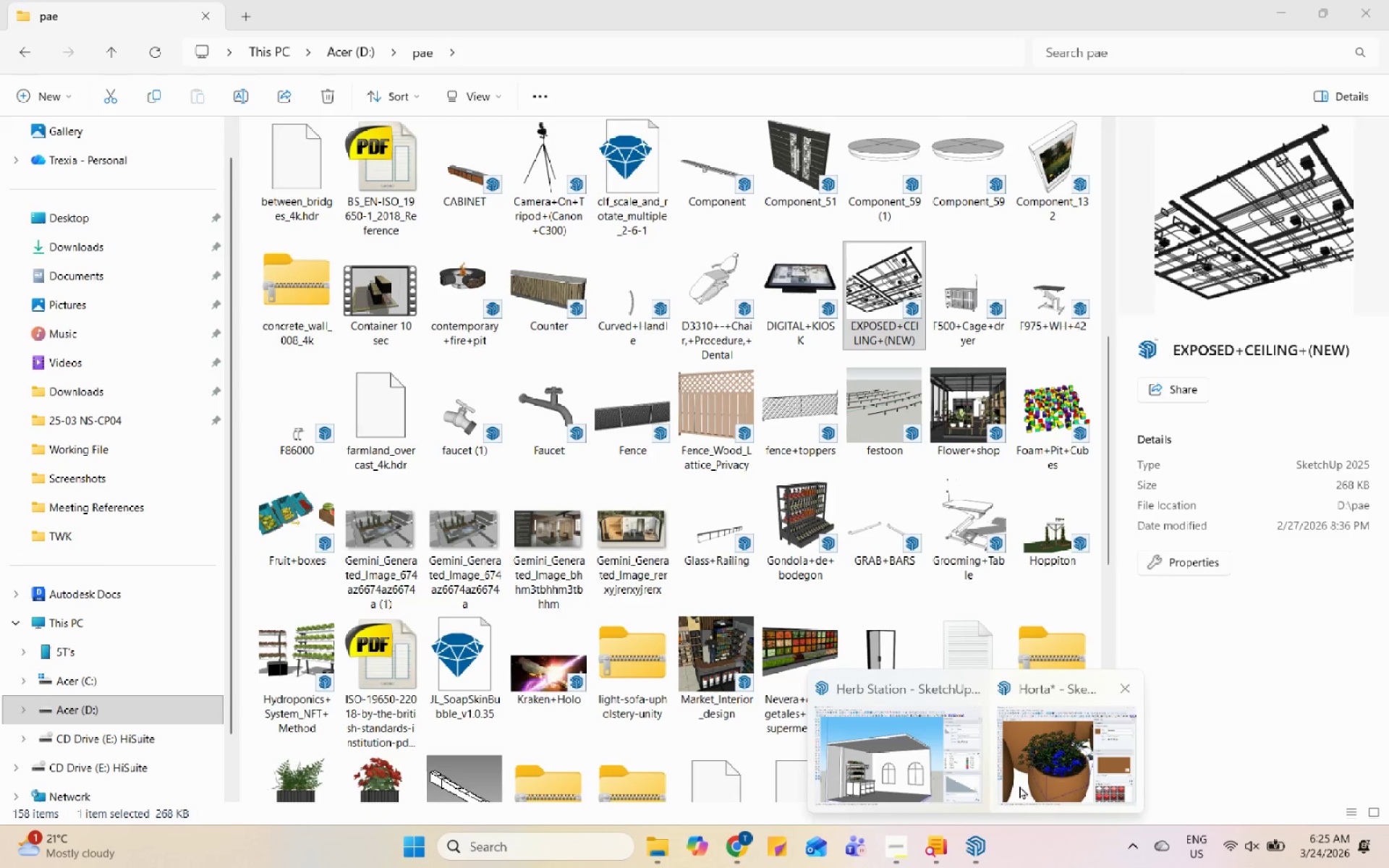 
left_click([1027, 777])
 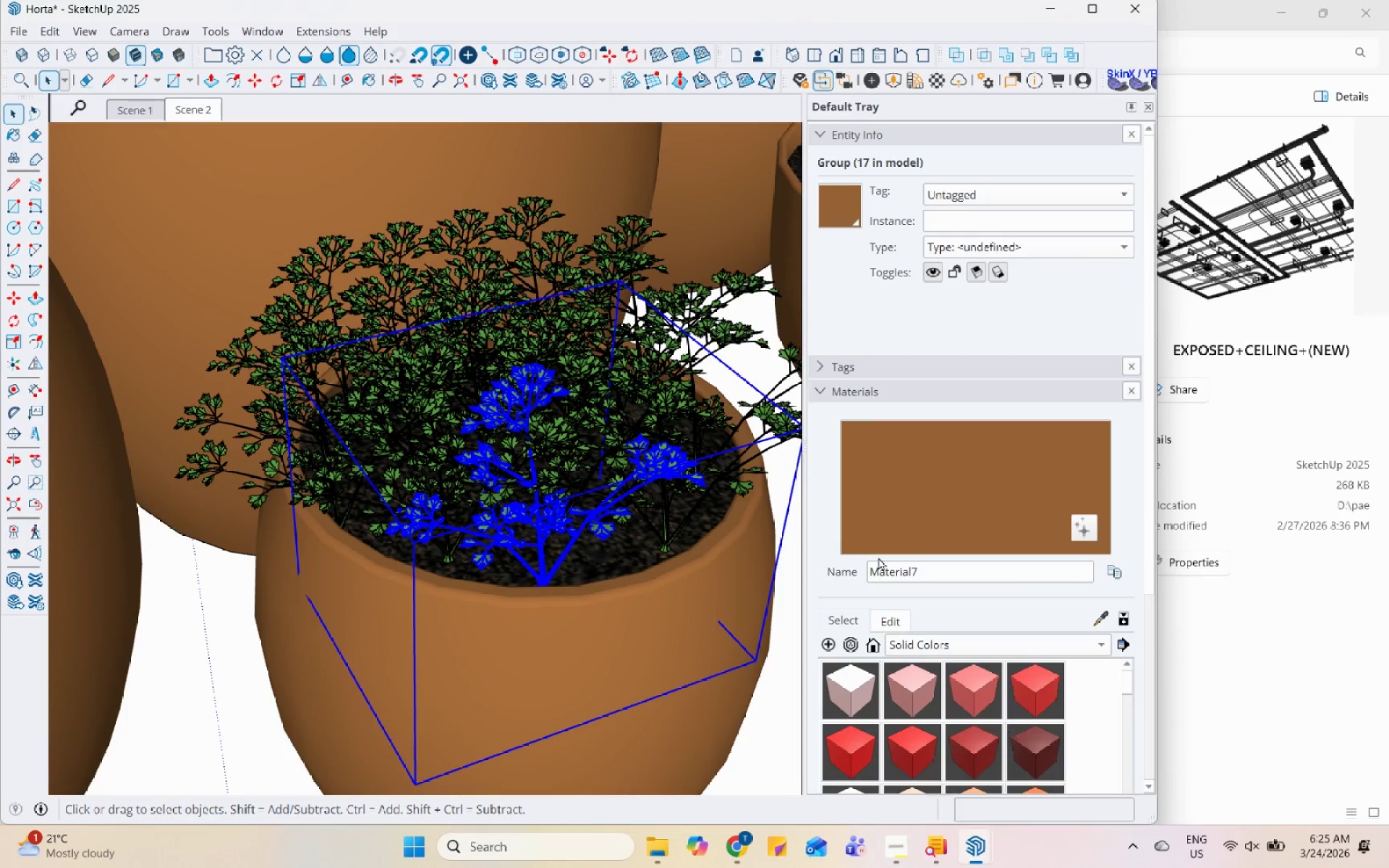 
scroll: coordinate [422, 578], scroll_direction: down, amount: 27.0
 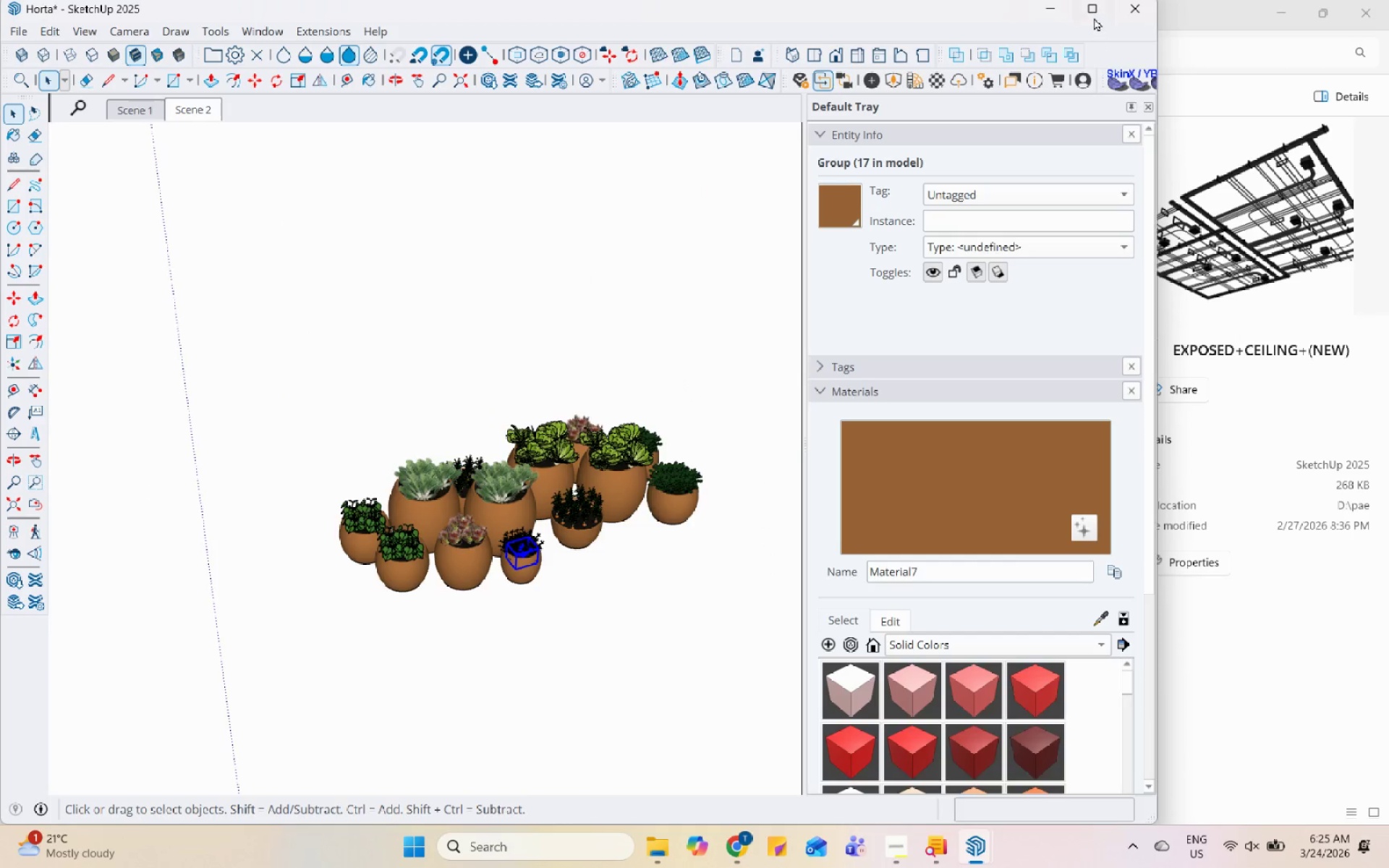 
left_click([1094, 15])
 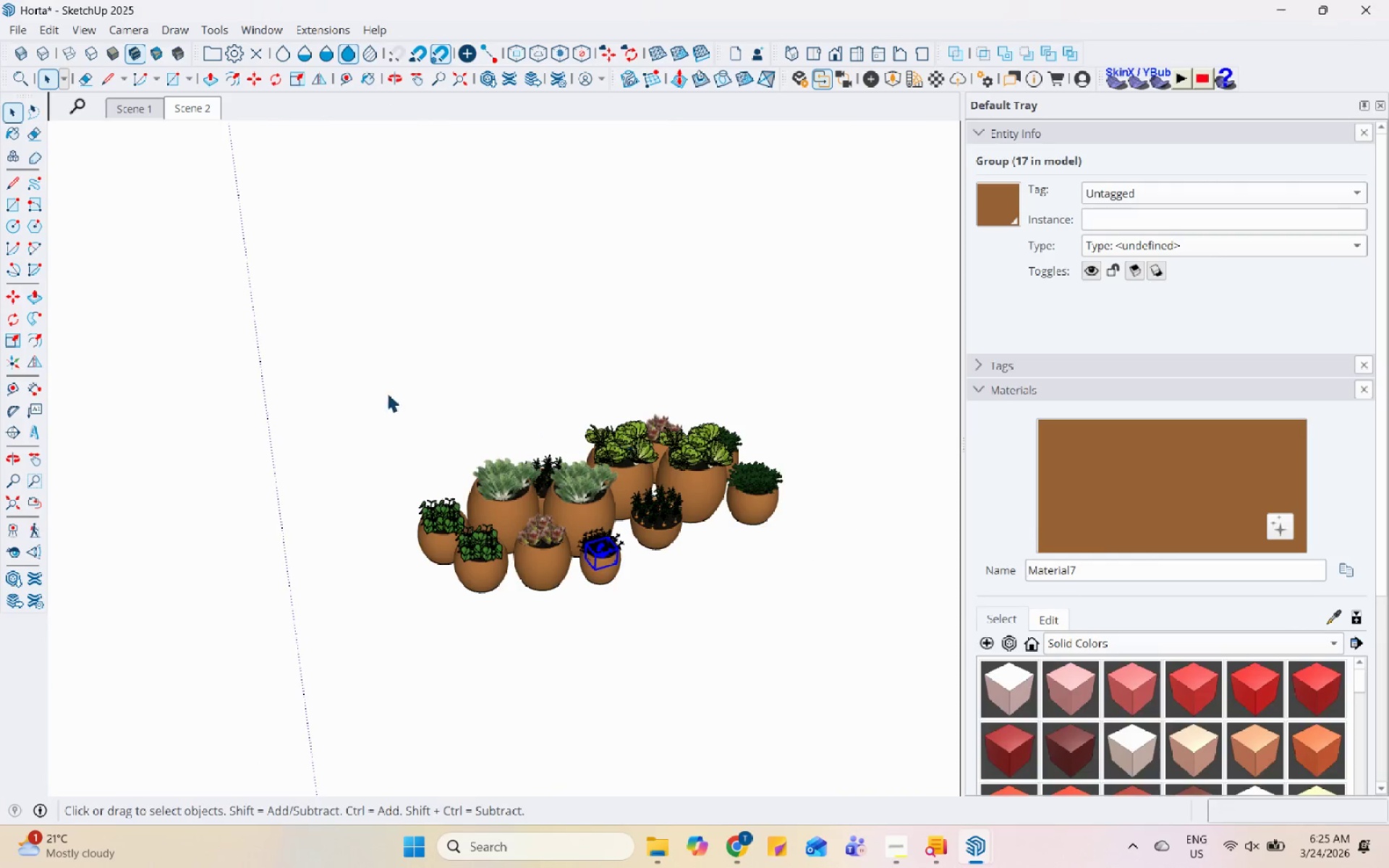 
left_click_drag(start_coordinate=[311, 365], to_coordinate=[858, 707])
 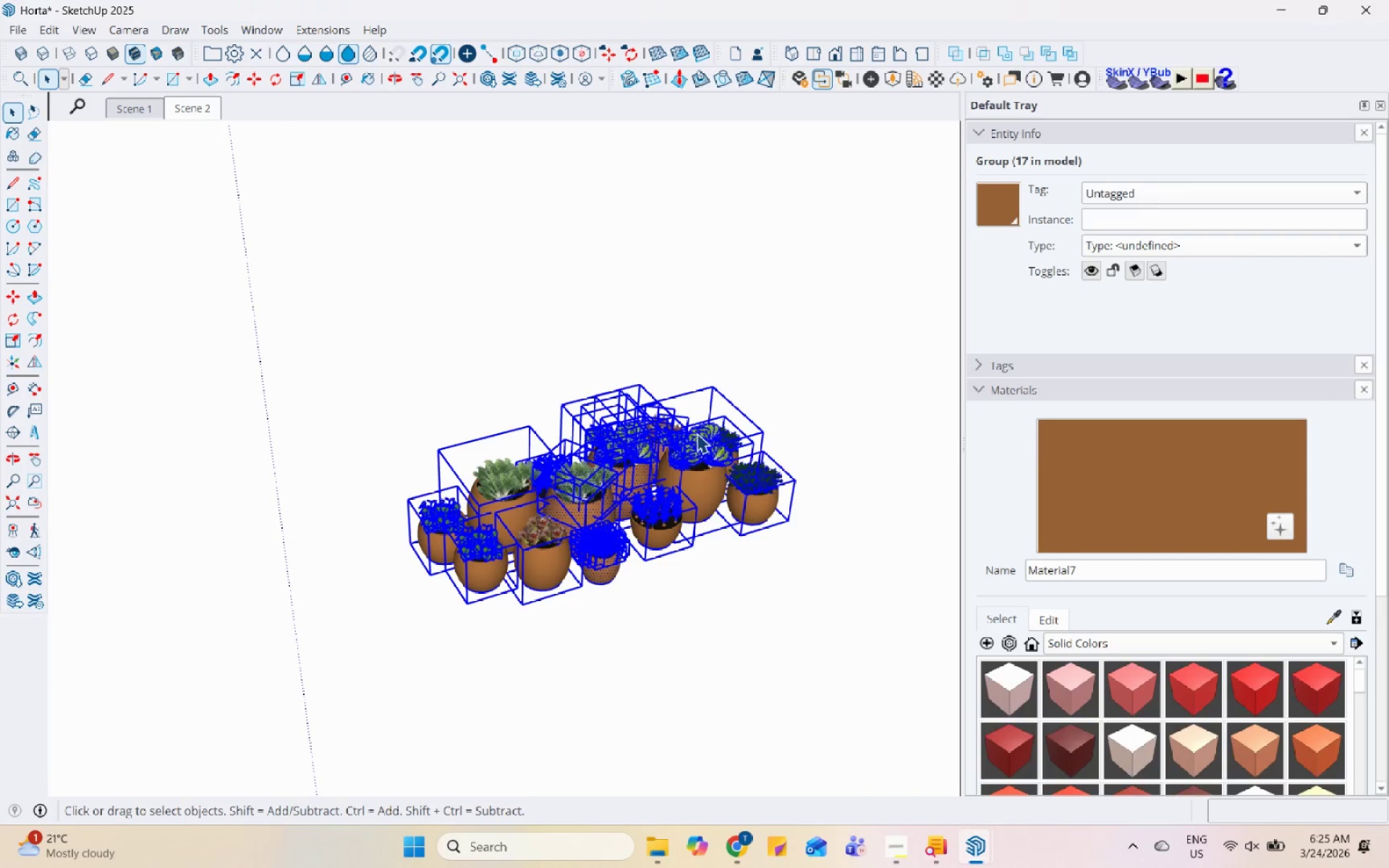 
right_click([699, 441])
 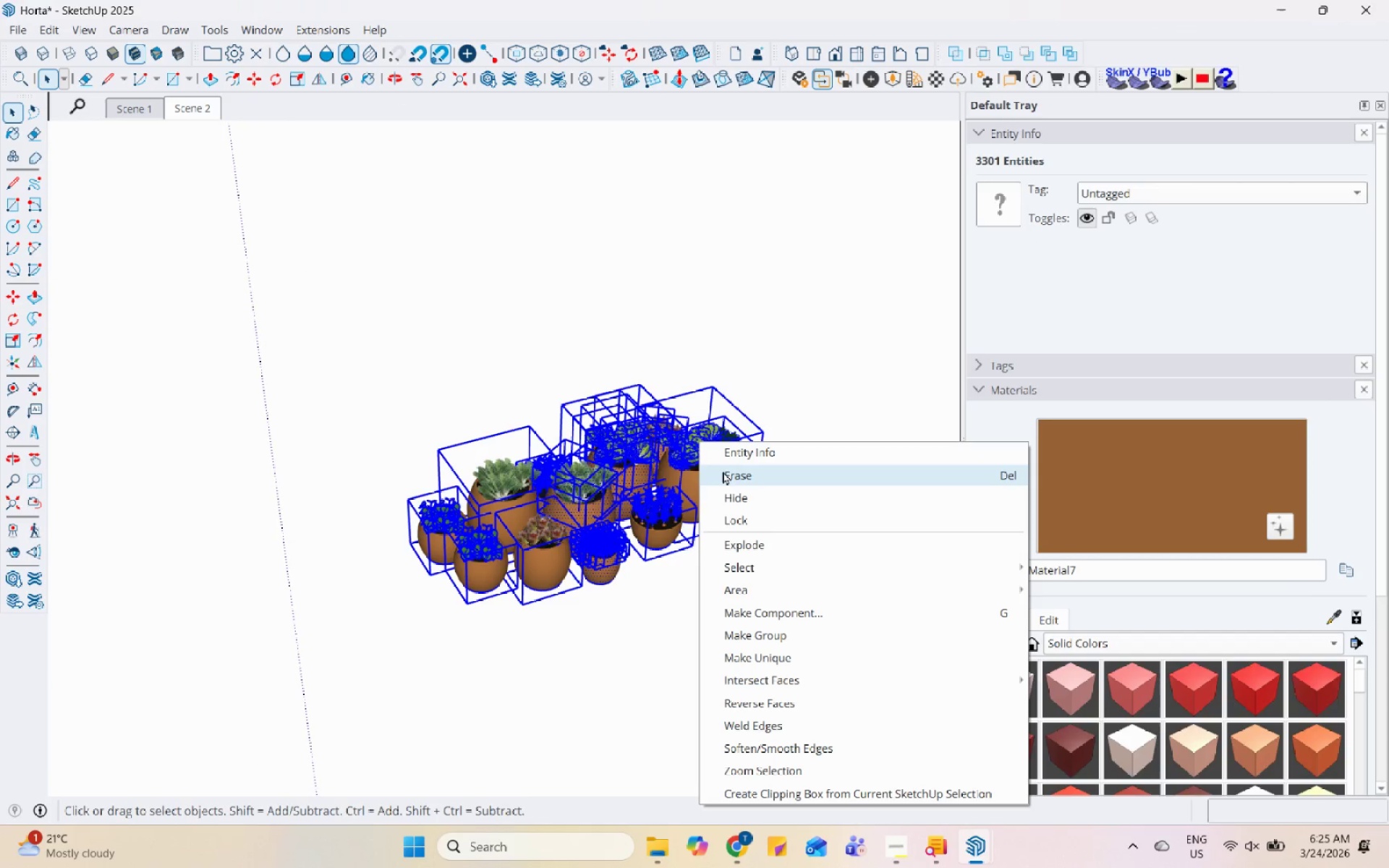 
left_click([723, 469])
 